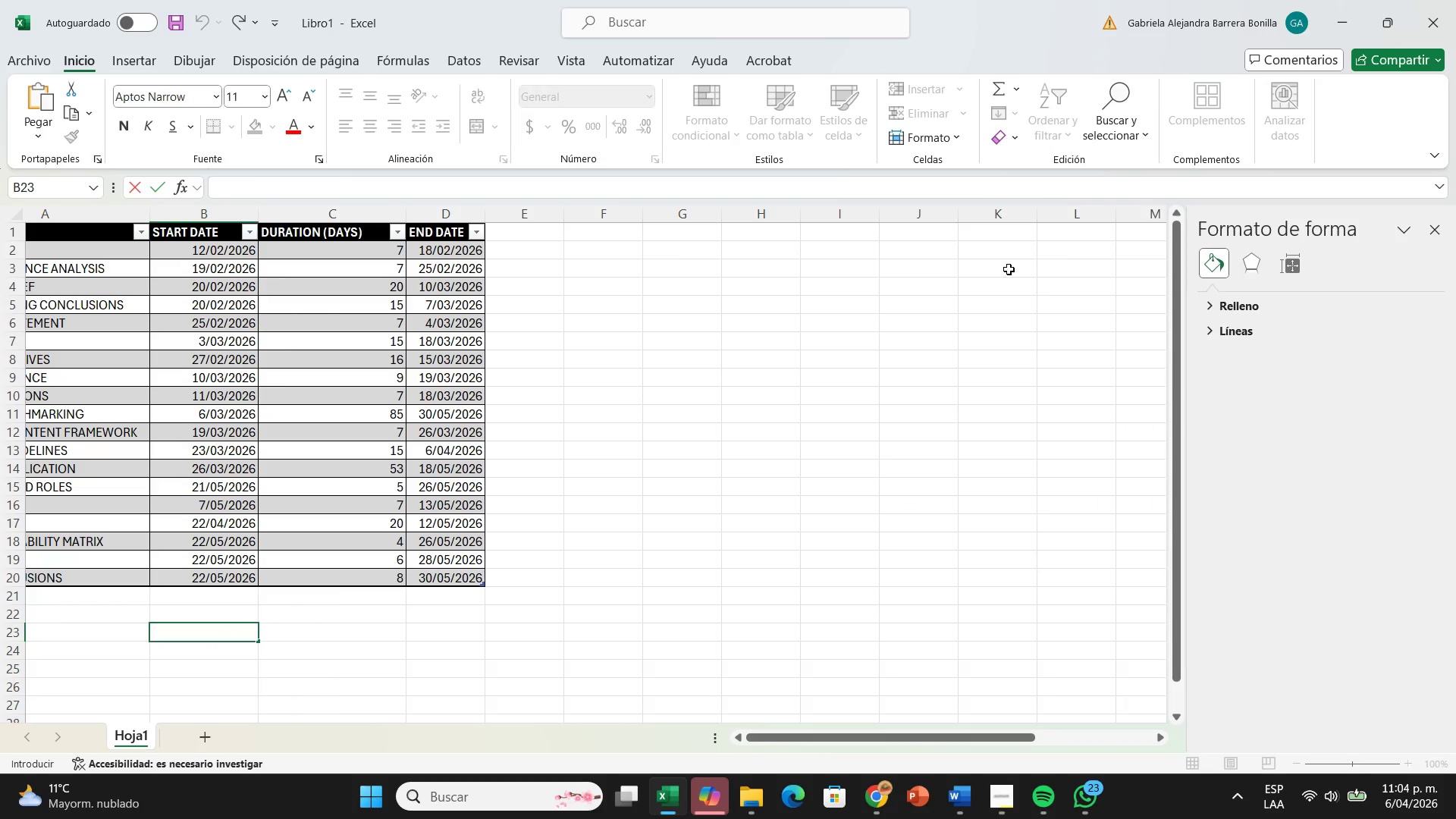 
key(Control+Z)
 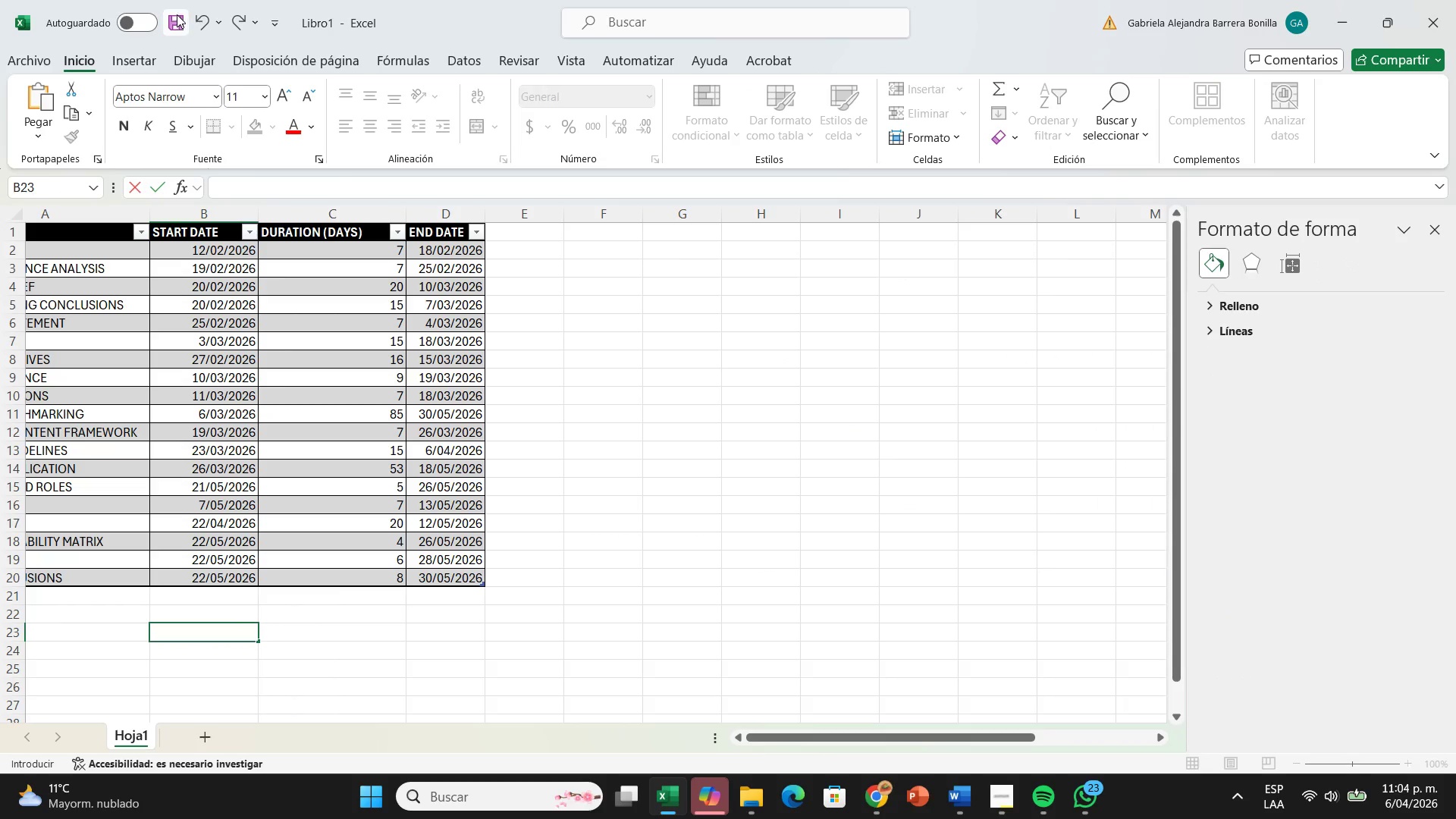 
left_click([201, 16])
 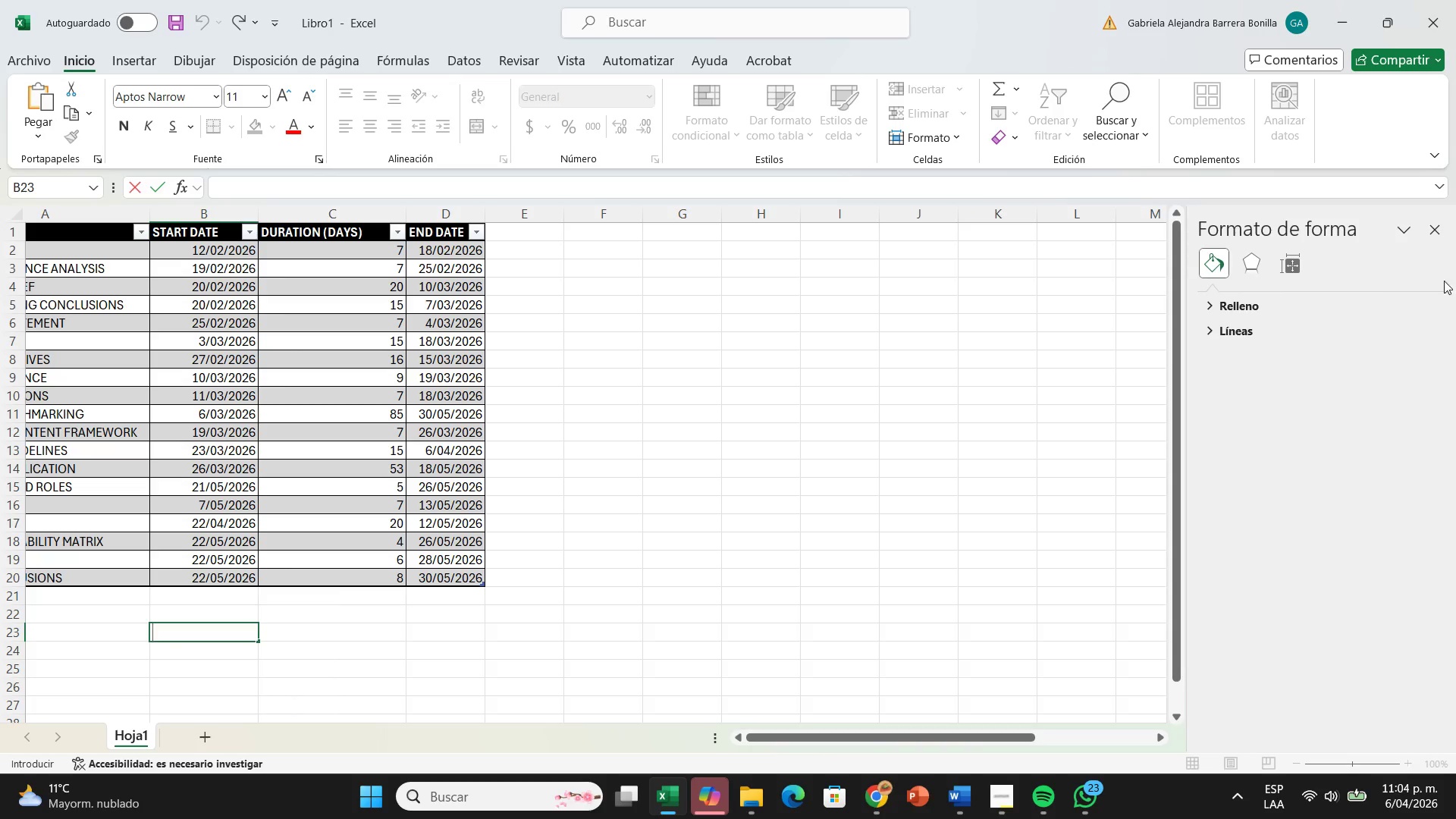 
left_click([1436, 231])
 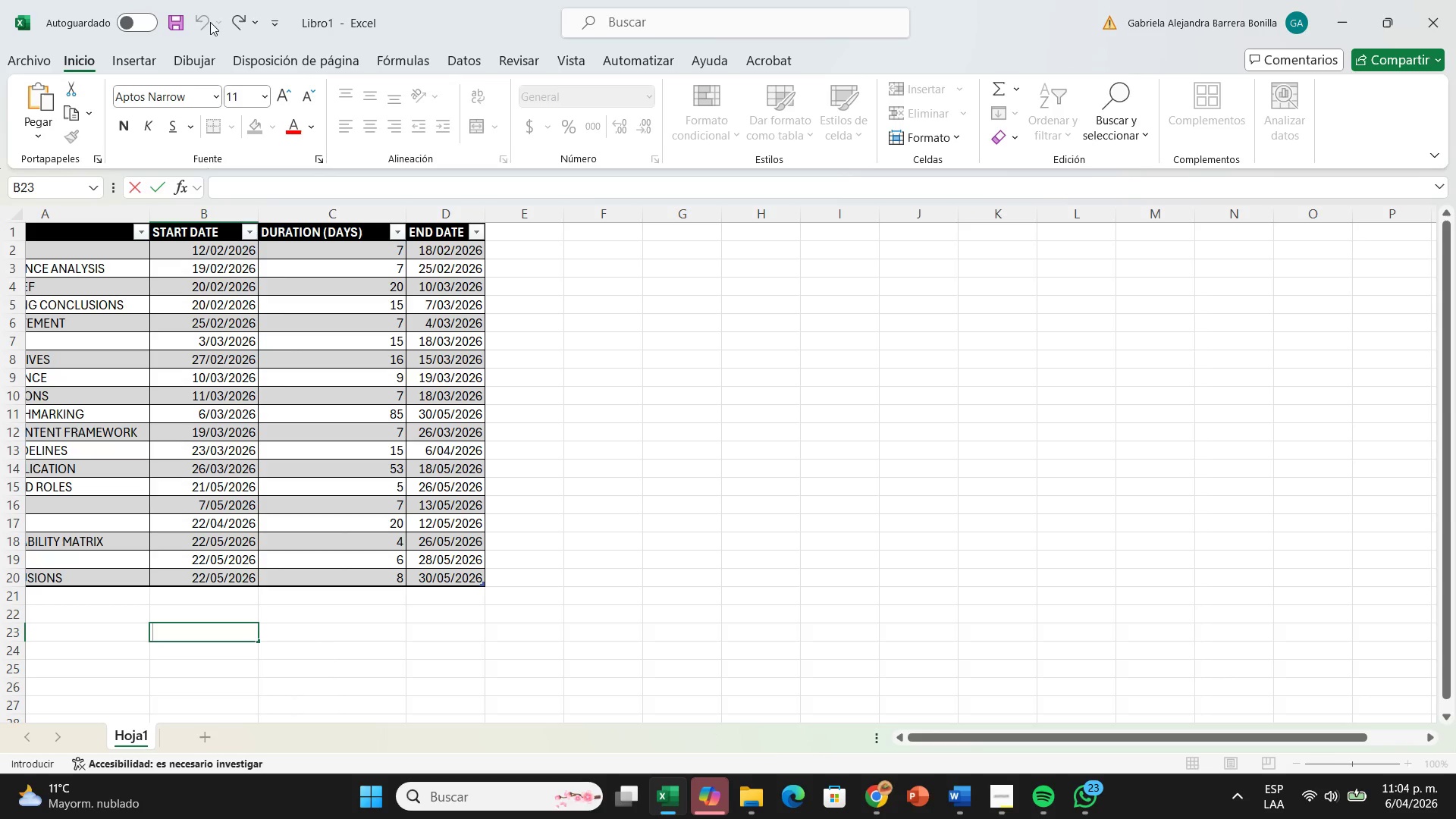 
left_click([237, 21])
 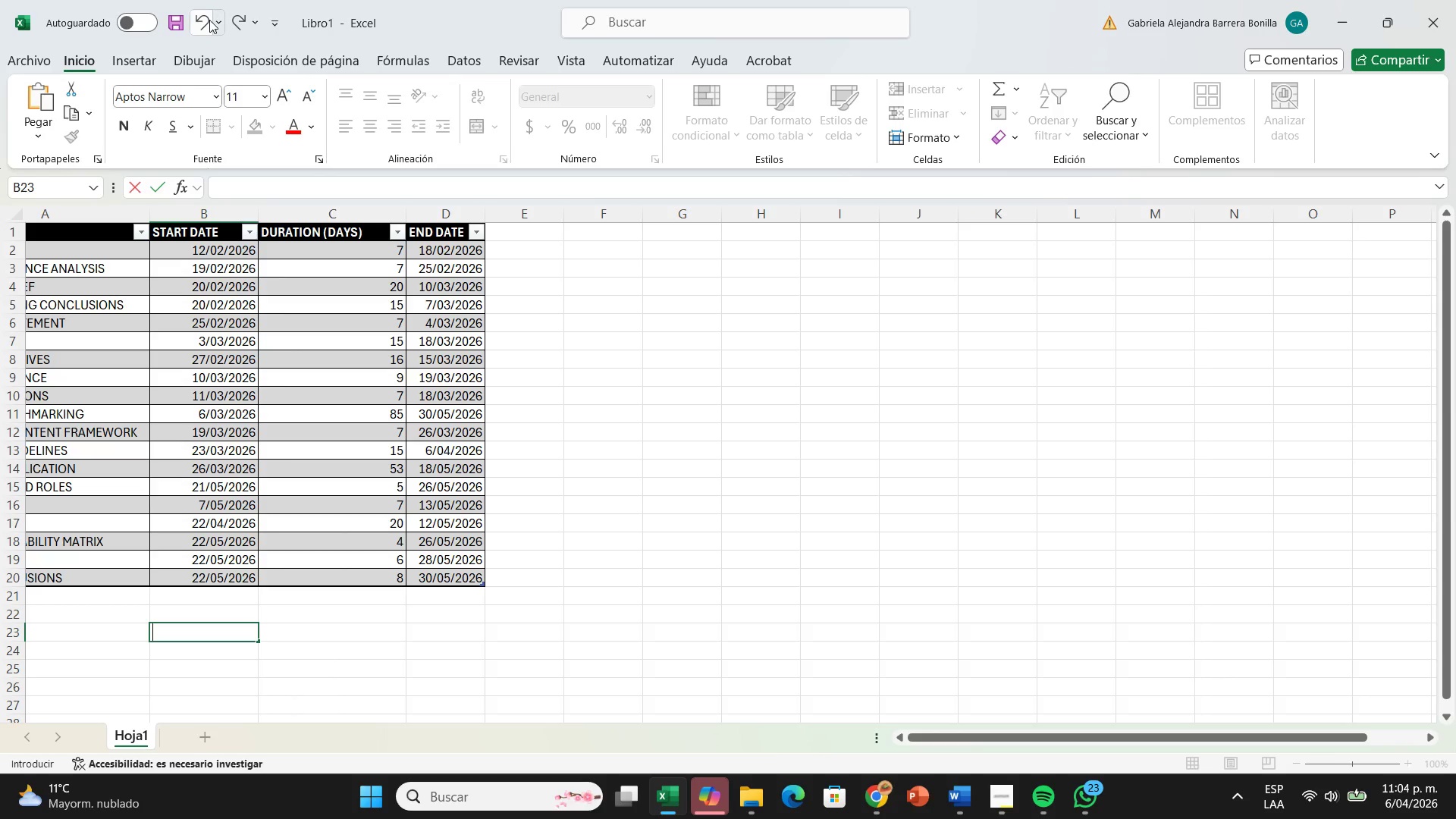 
left_click([201, 21])
 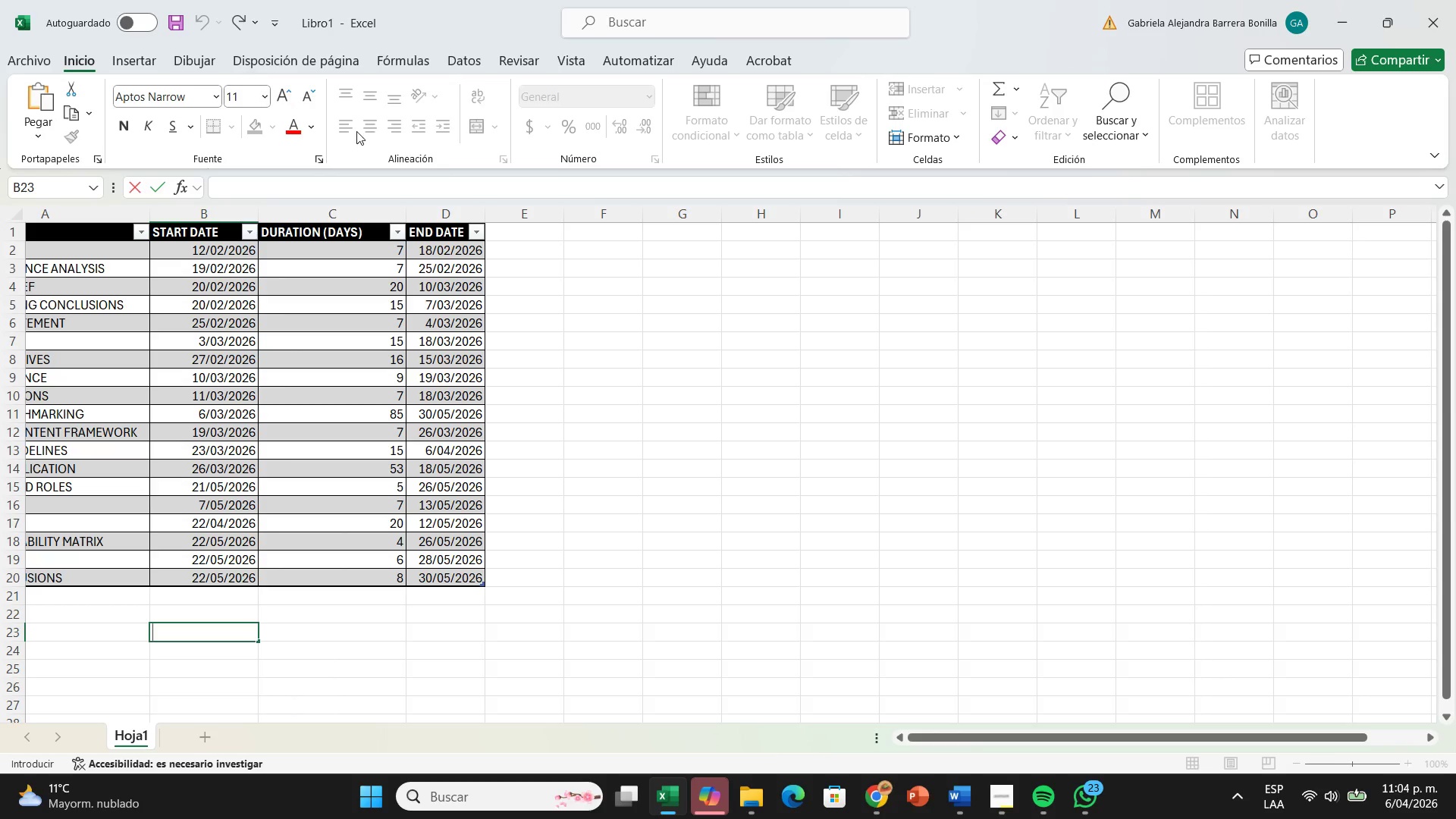 
key(Control+Z)
 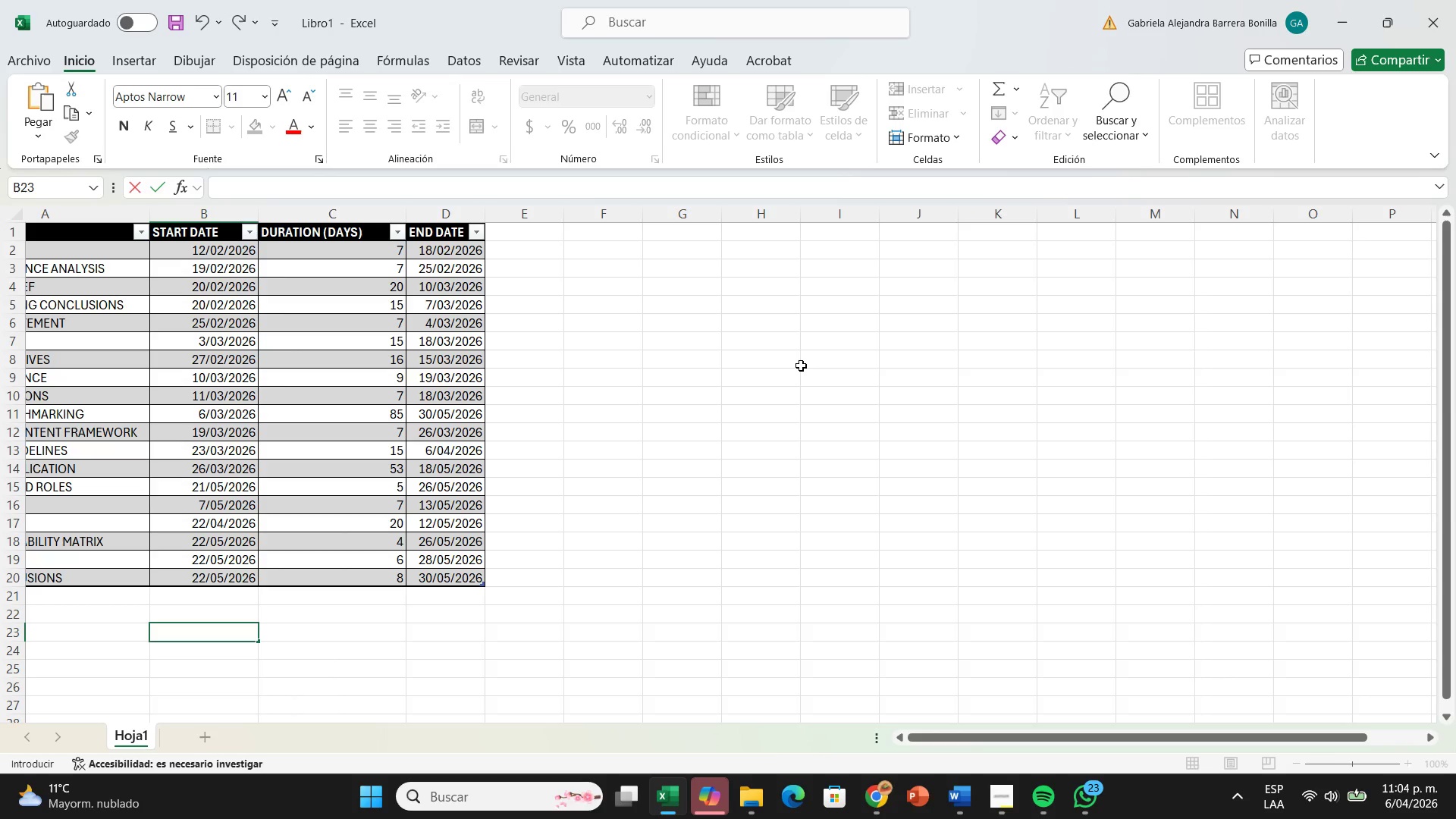 
left_click([801, 366])
 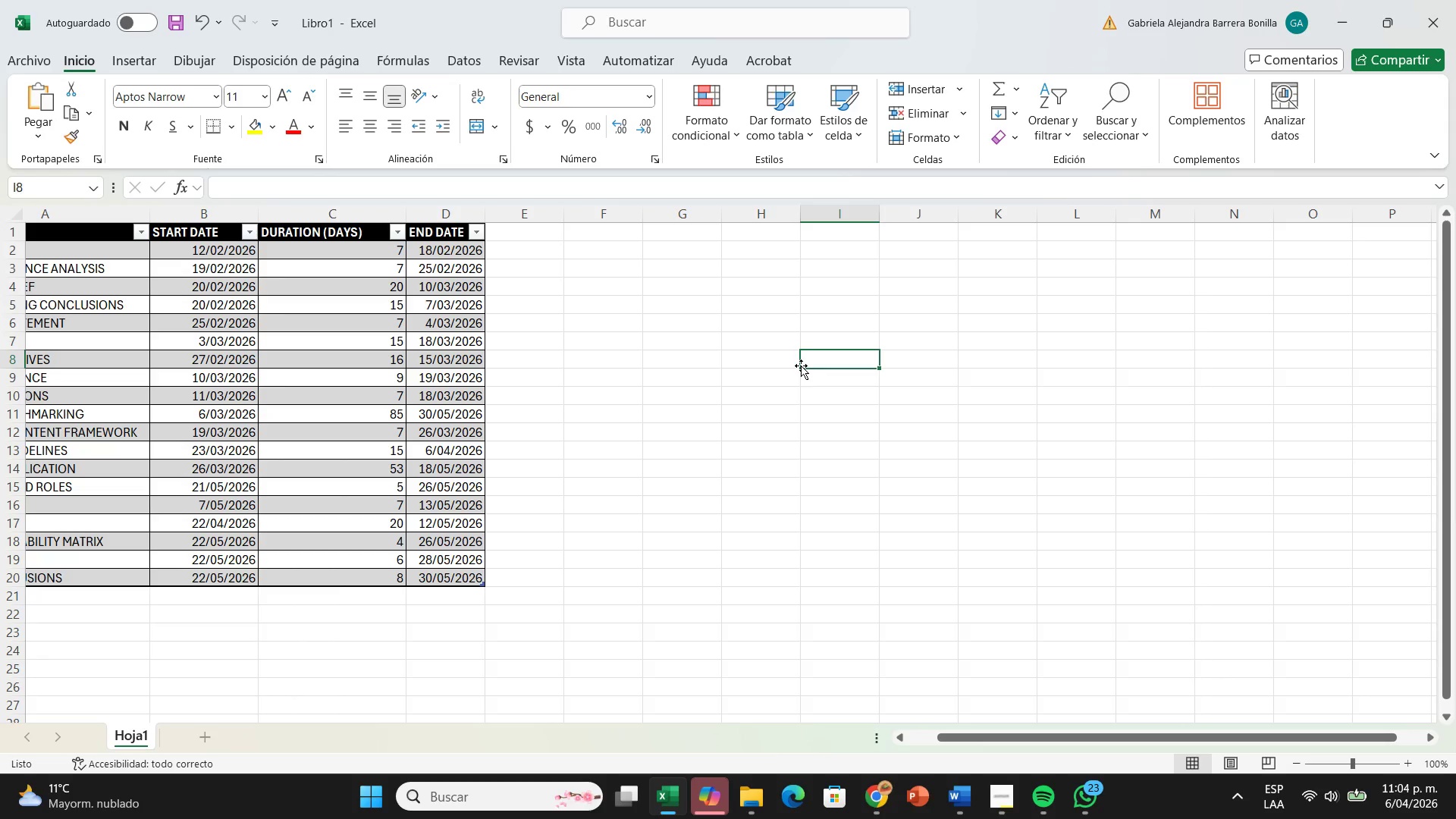 
key(Control+Z)
 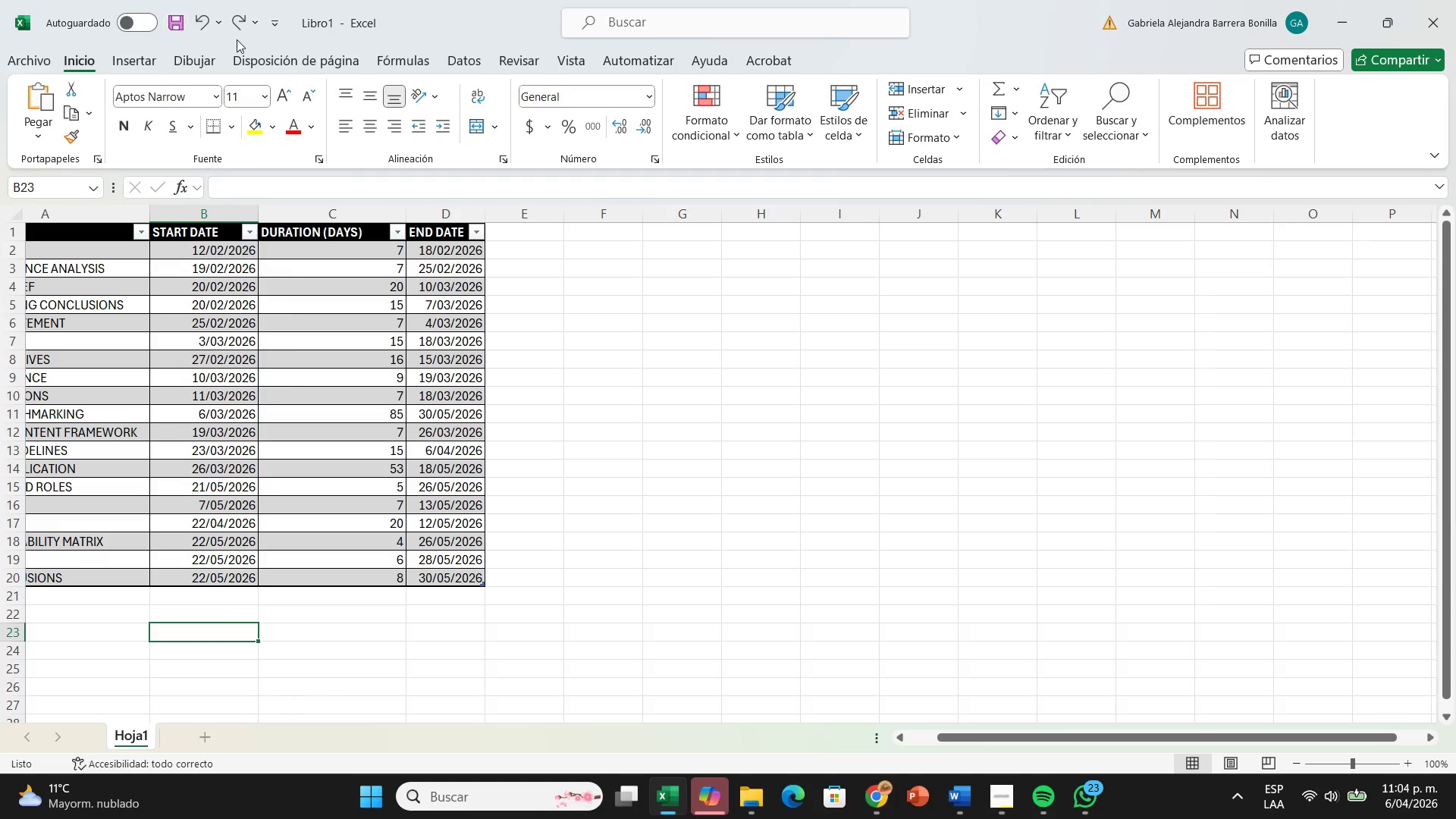 
left_click([228, 24])
 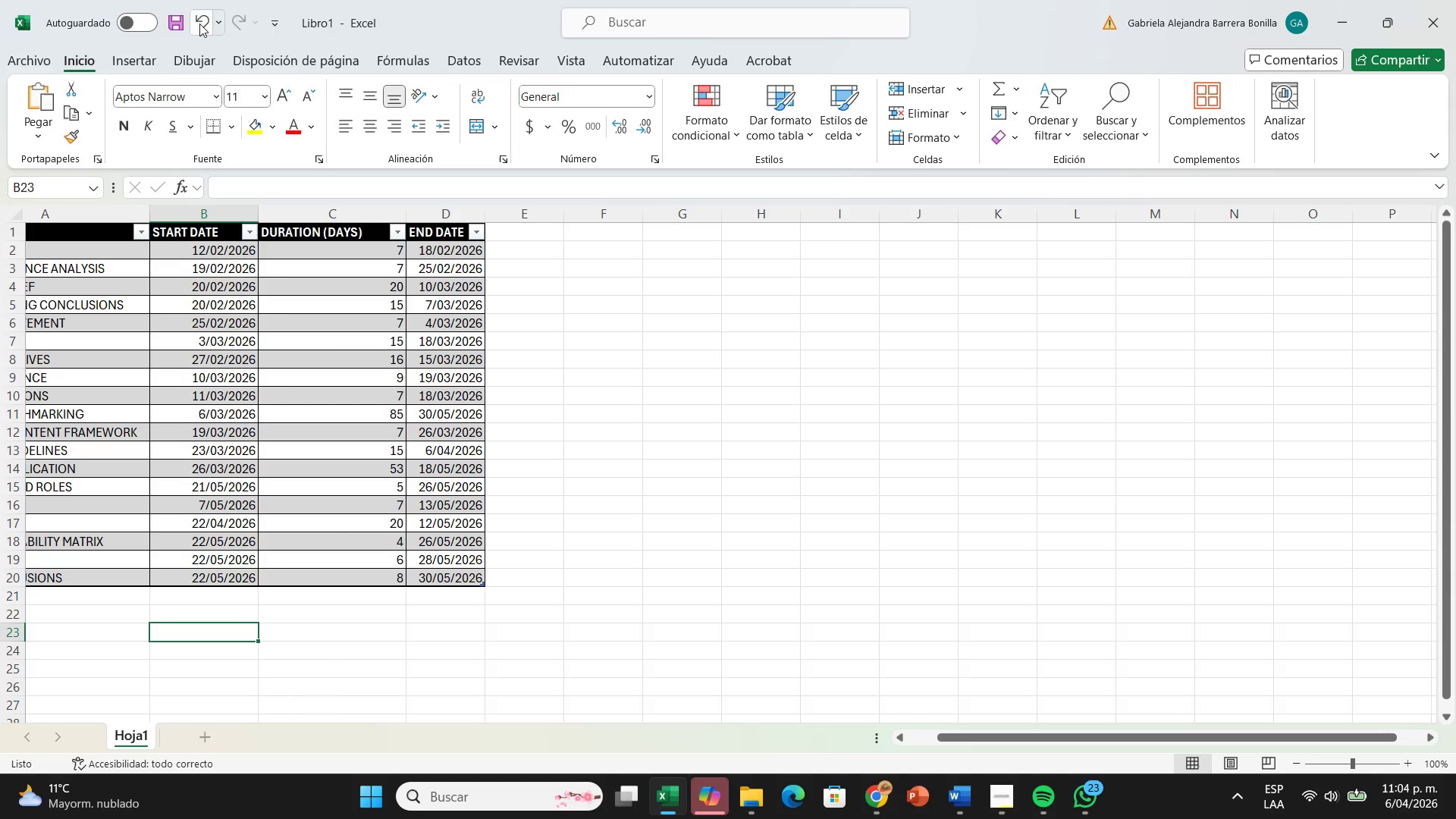 
left_click([199, 24])
 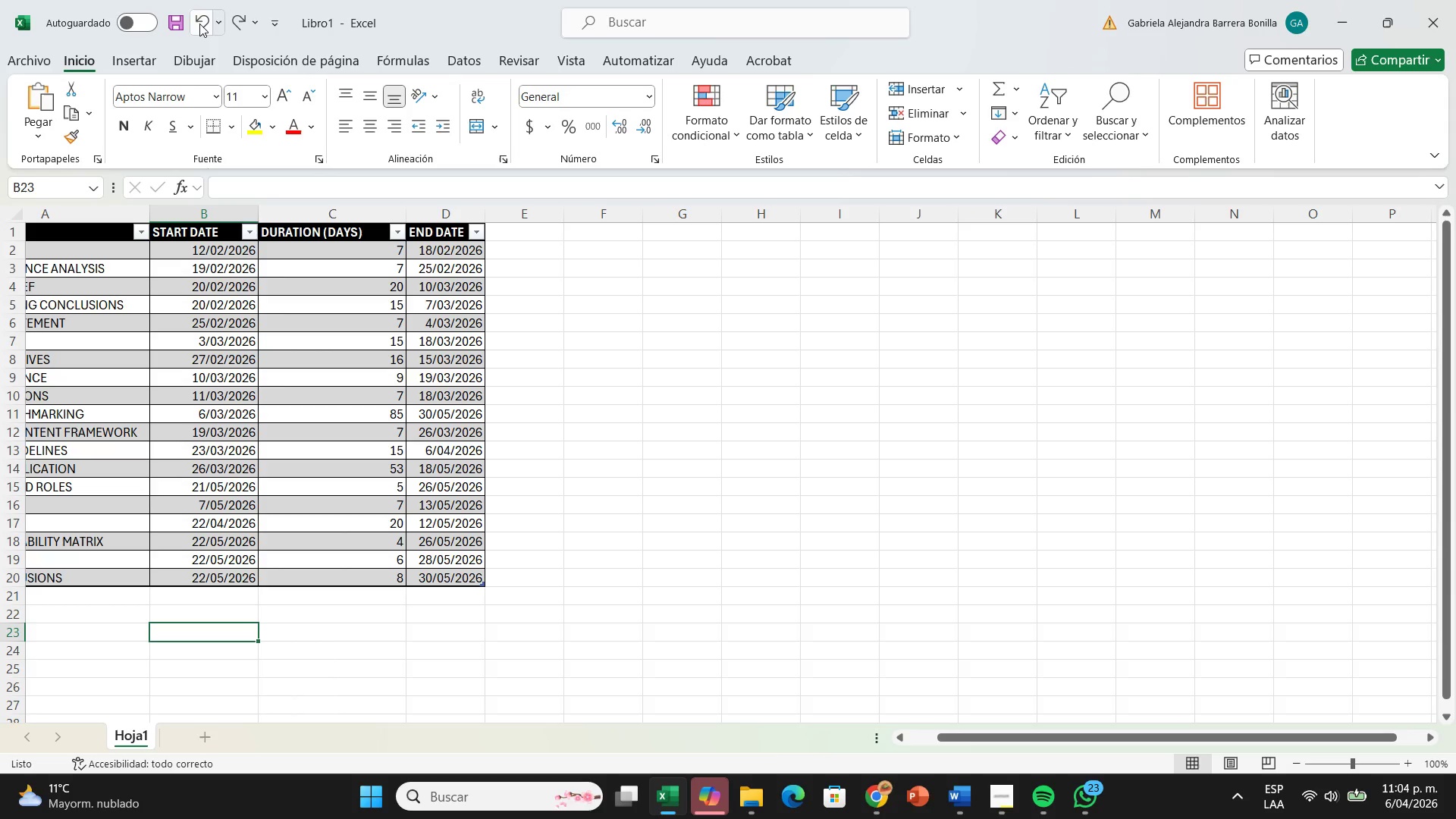 
key(Control+Z)
 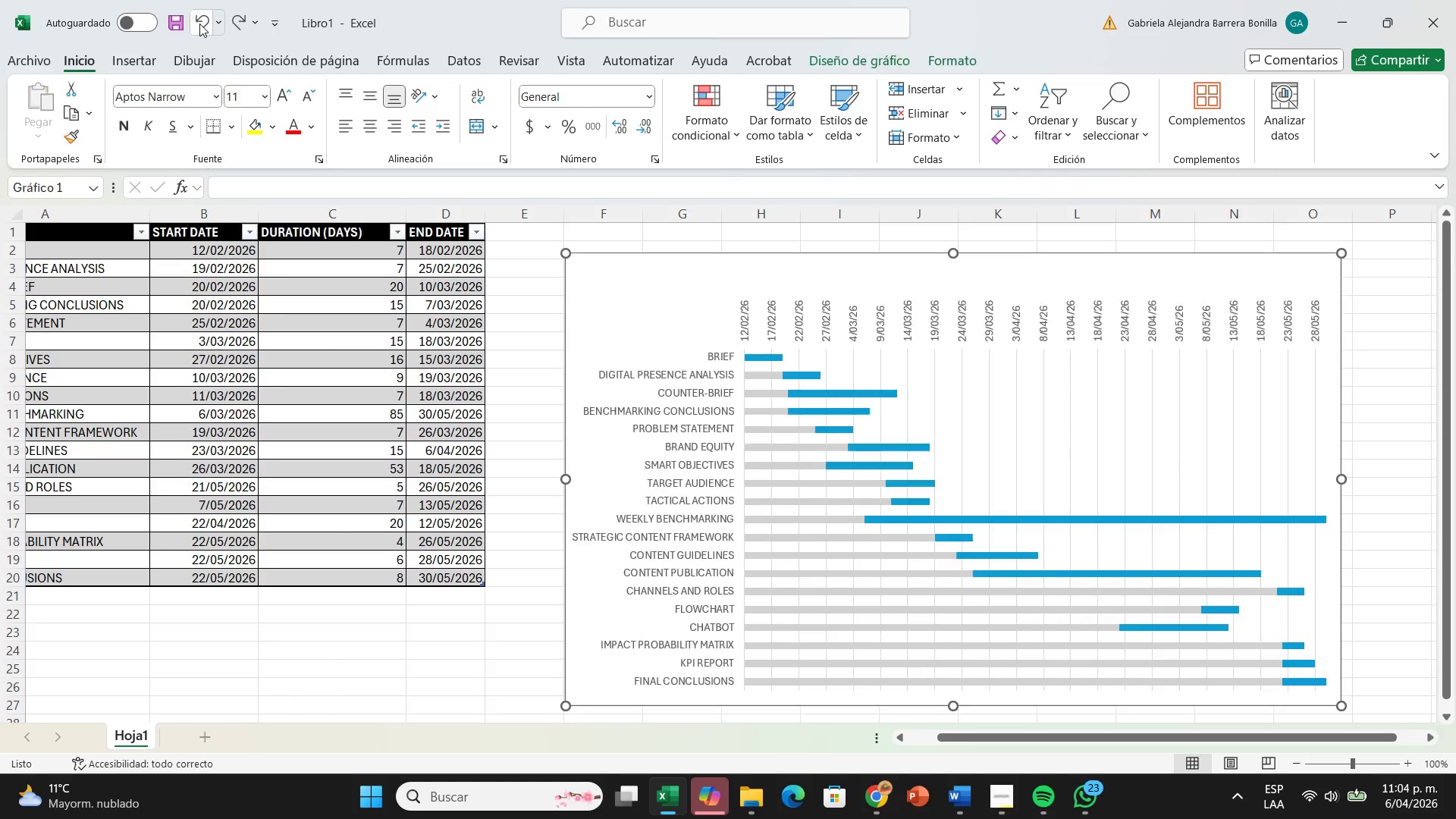 
key(Control+Z)
 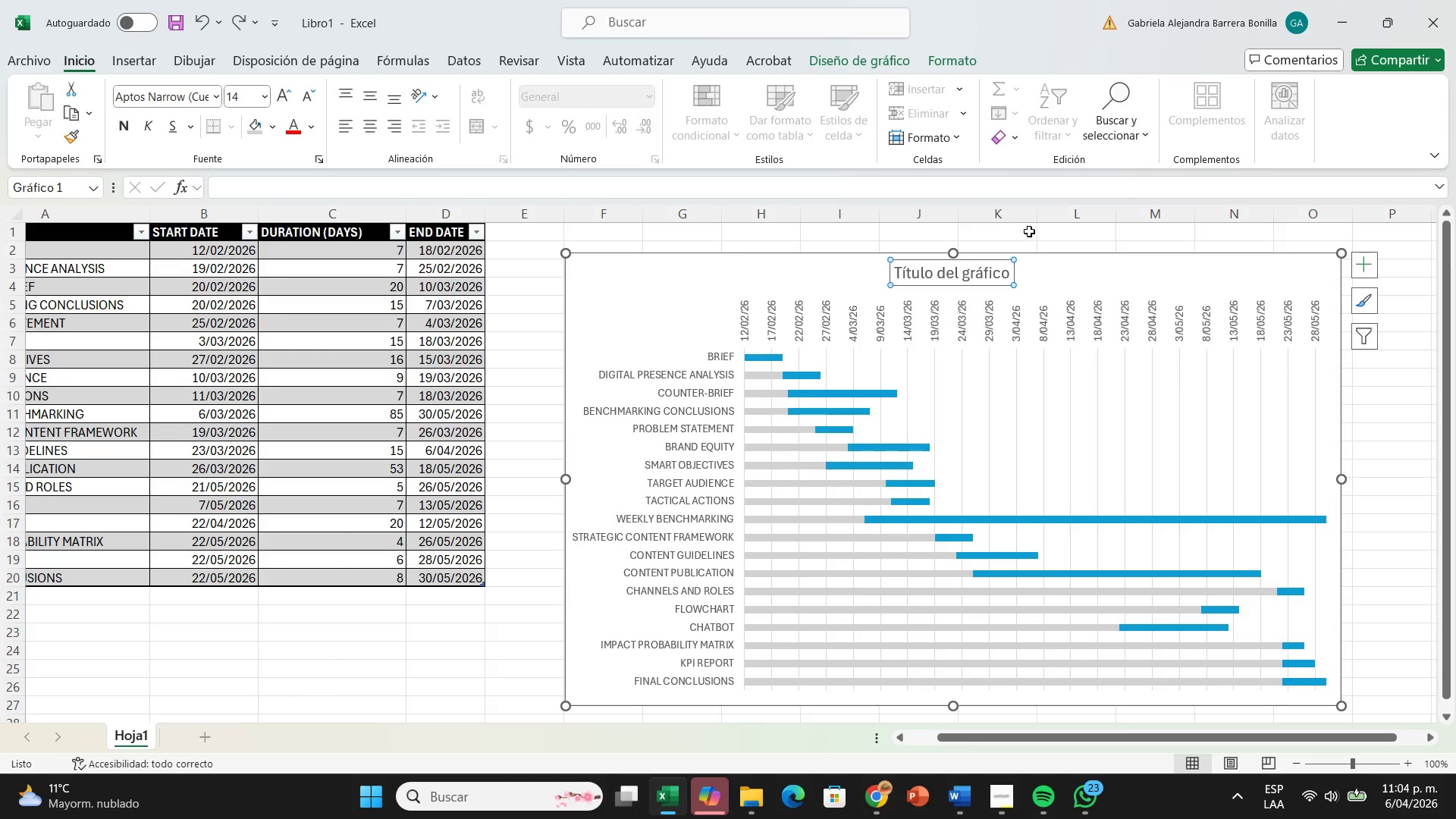 
left_click([1000, 272])
 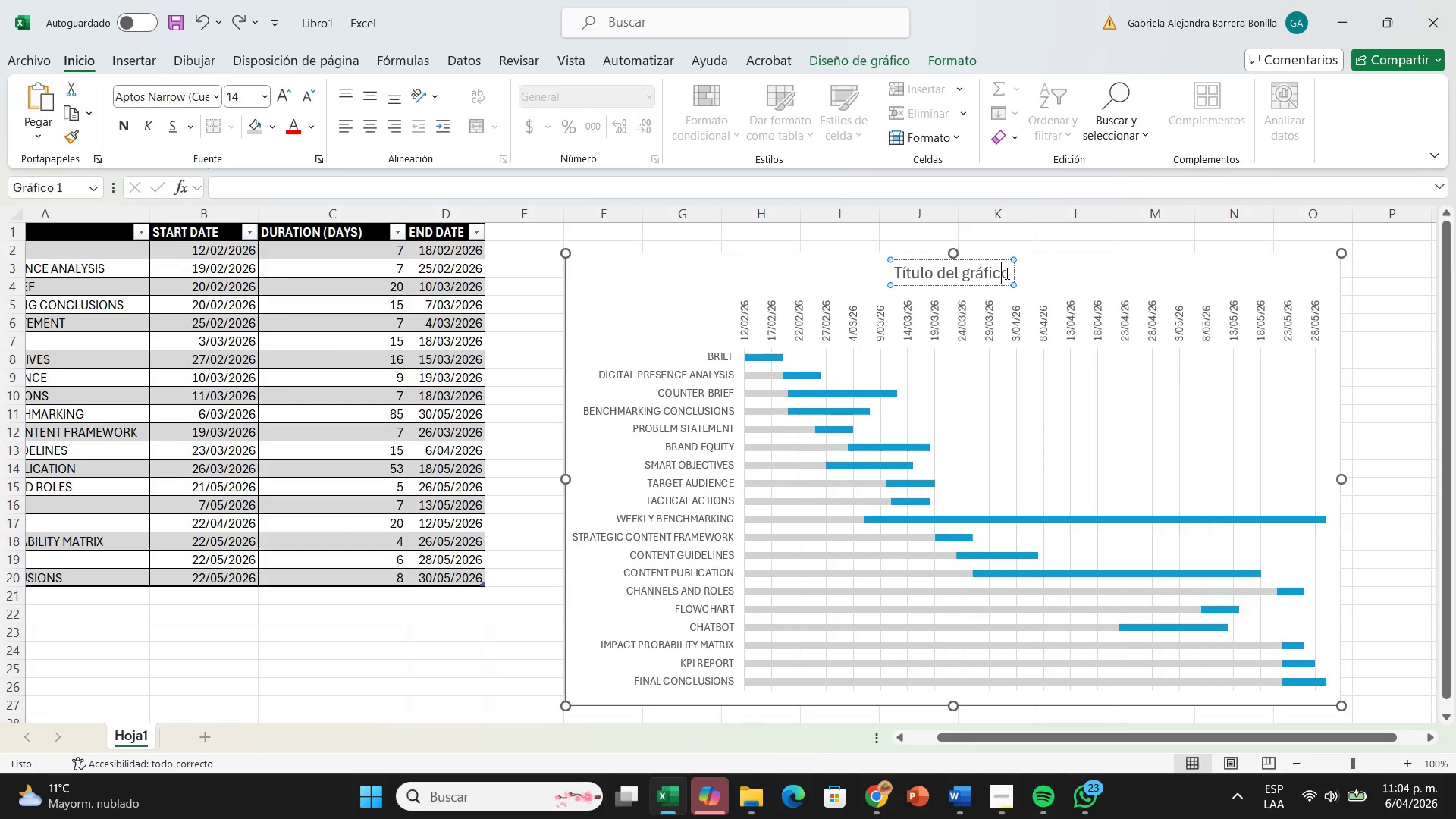 
left_click([1006, 273])
 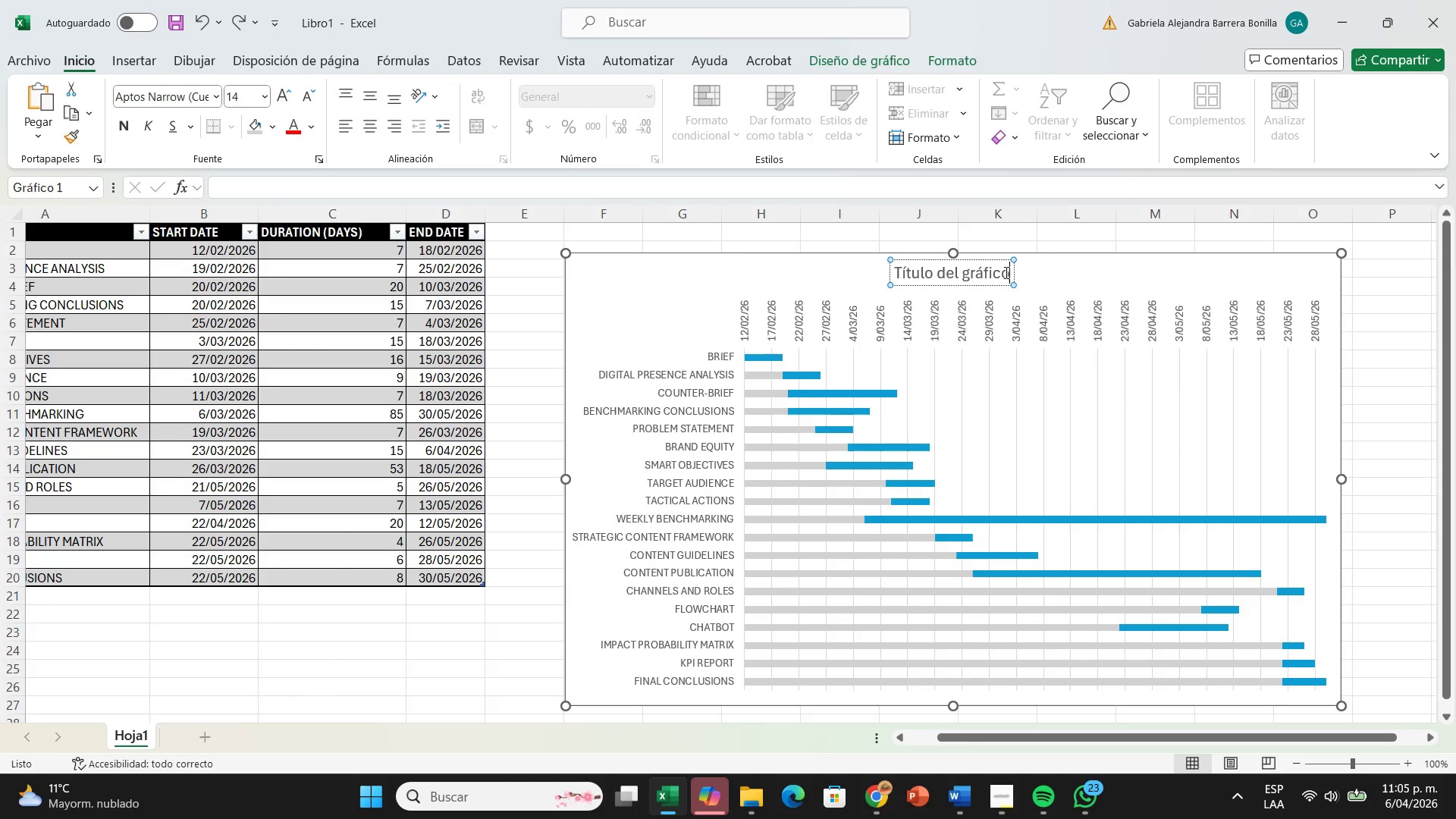 
key(Backspace)
 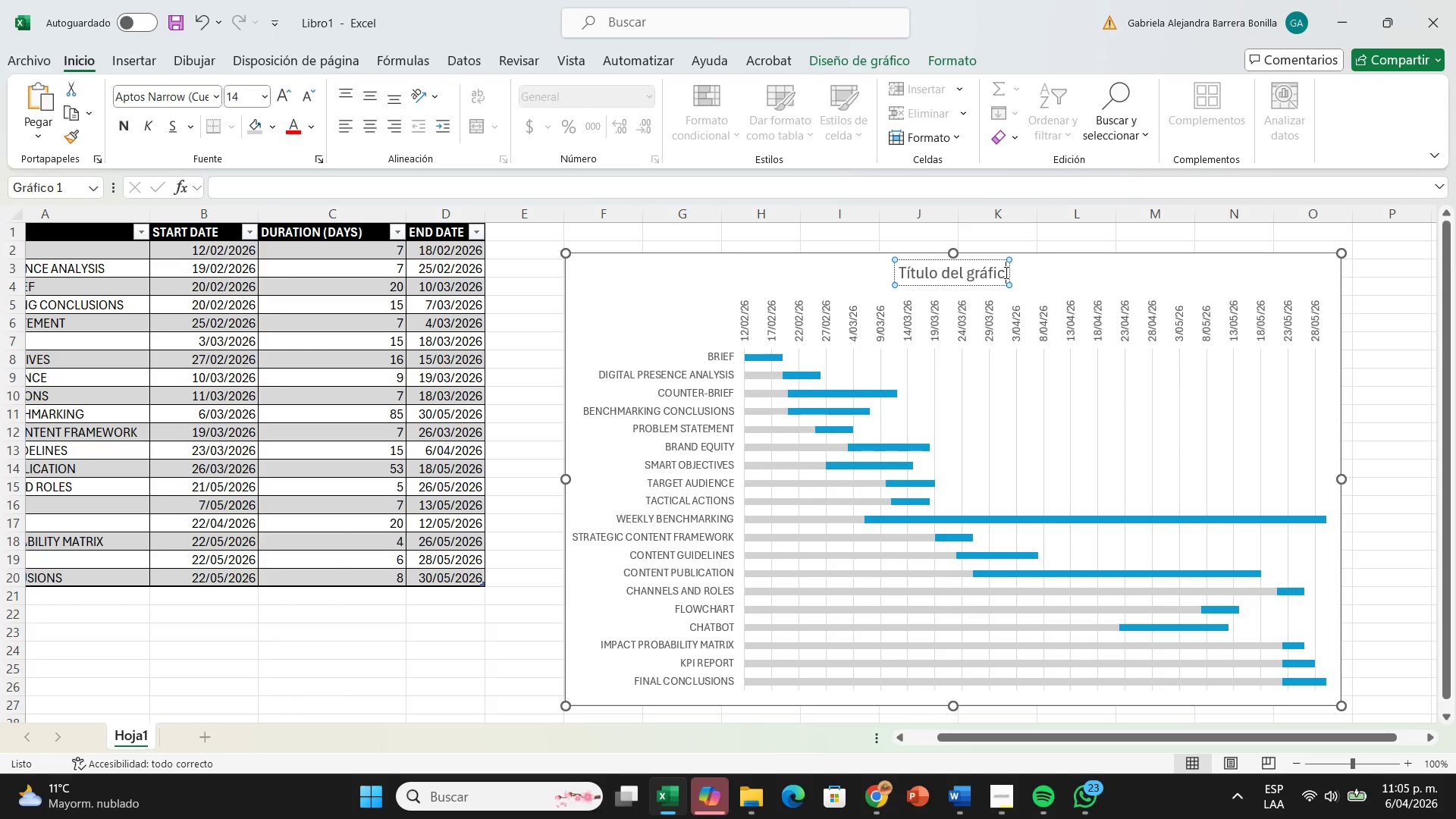 
key(Backspace)
 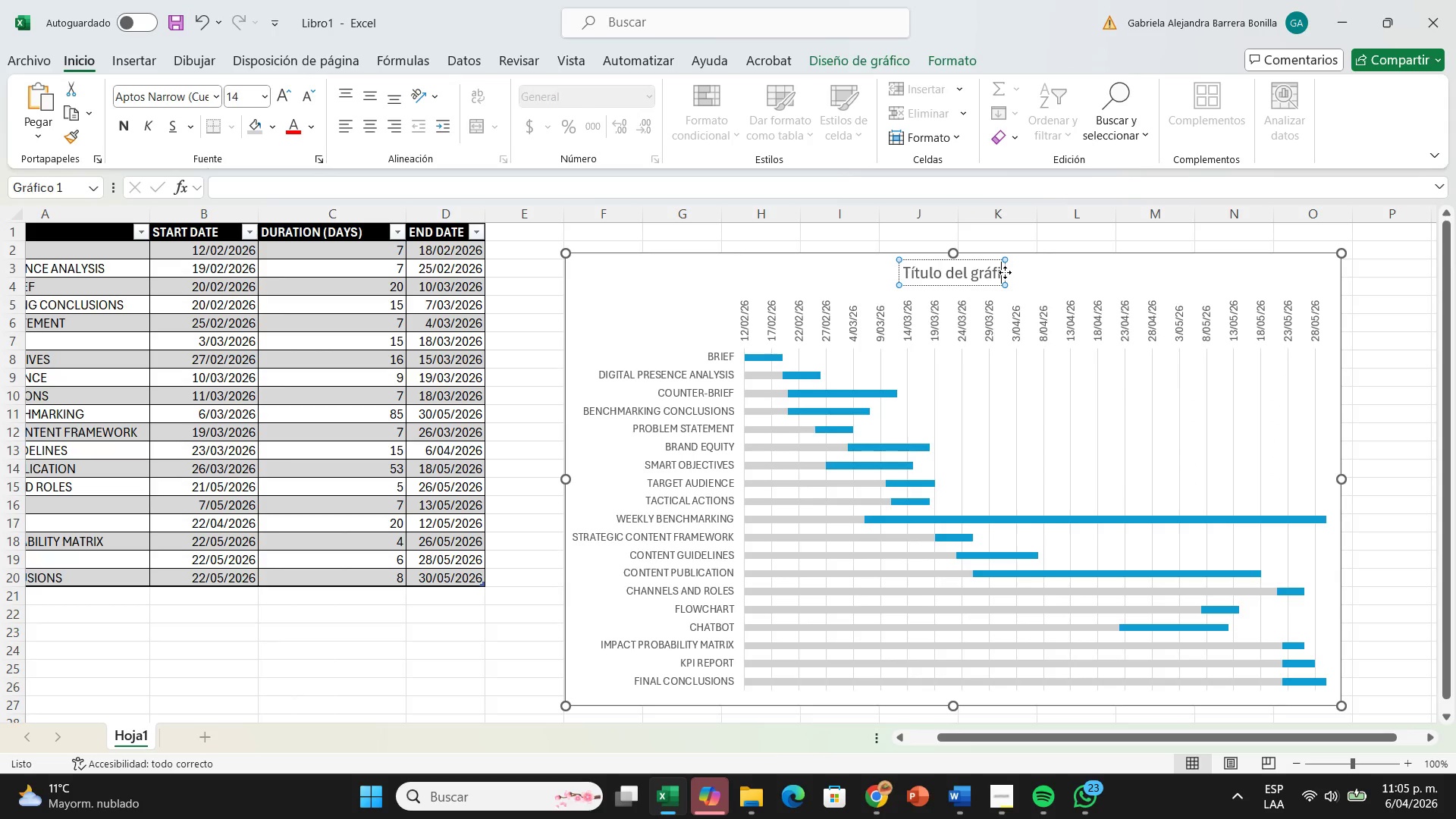 
key(Backspace)
 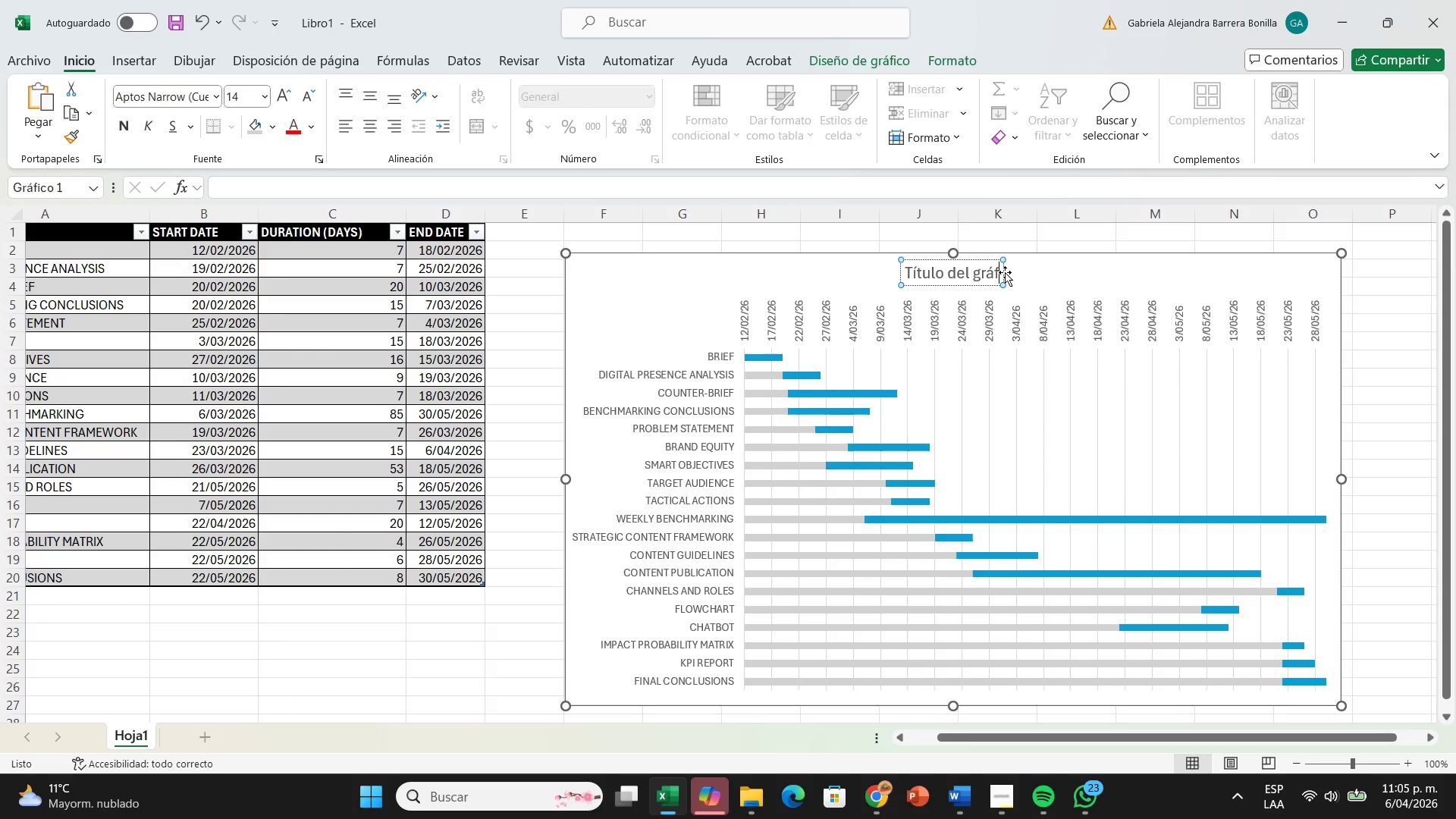 
key(Backspace)
 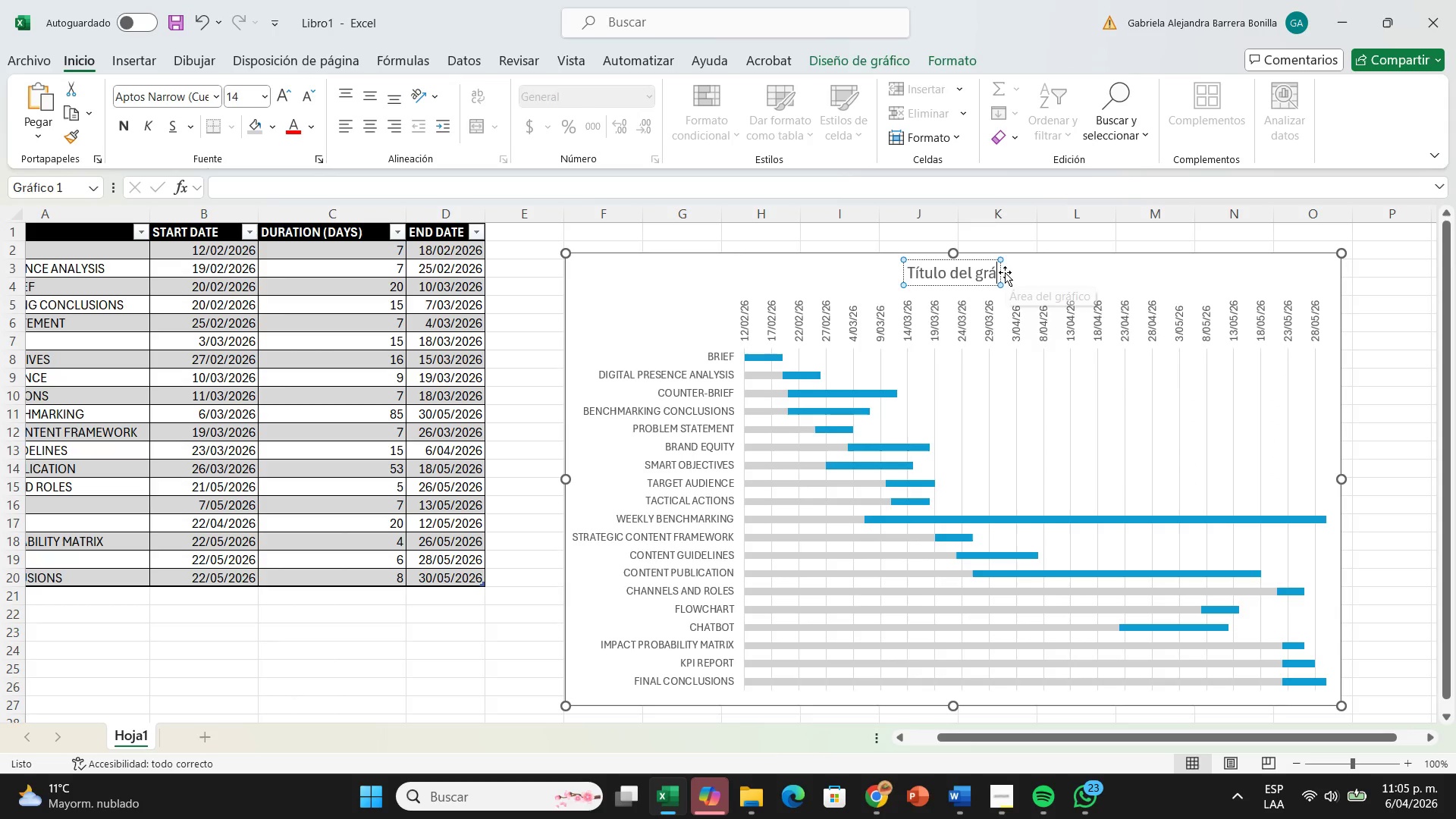 
key(Backspace)
 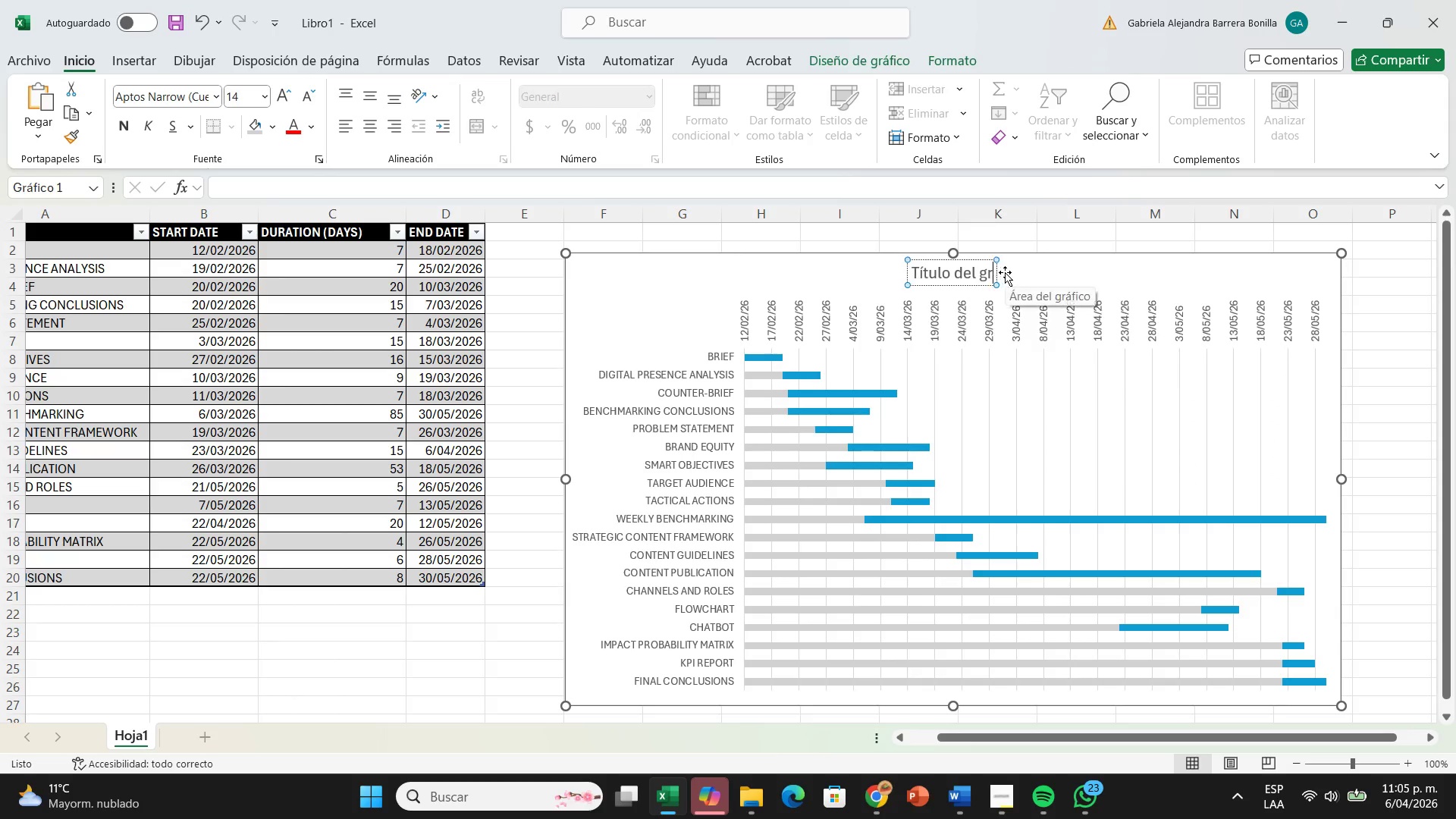 
key(Backspace)
 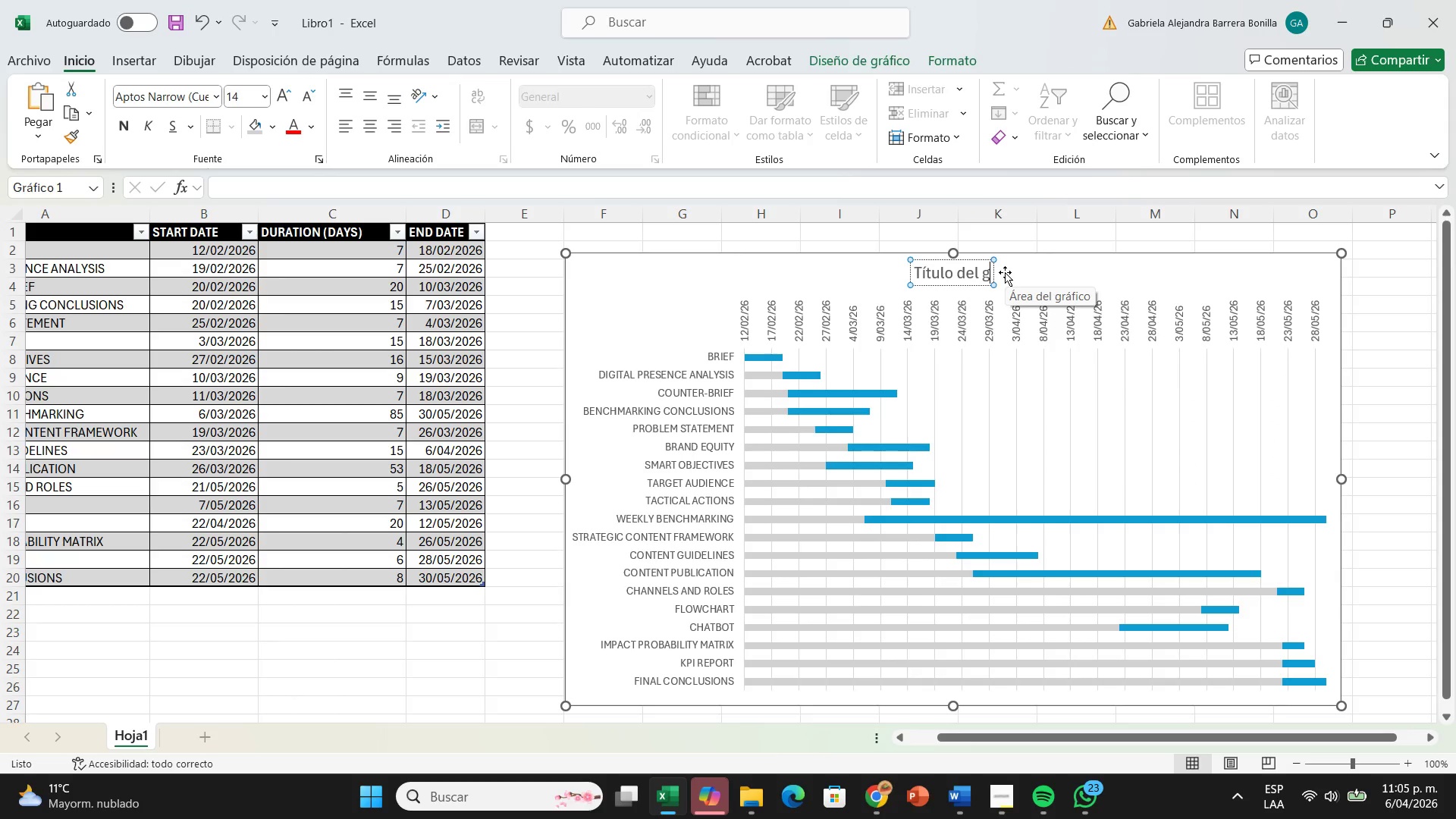 
key(Backspace)
 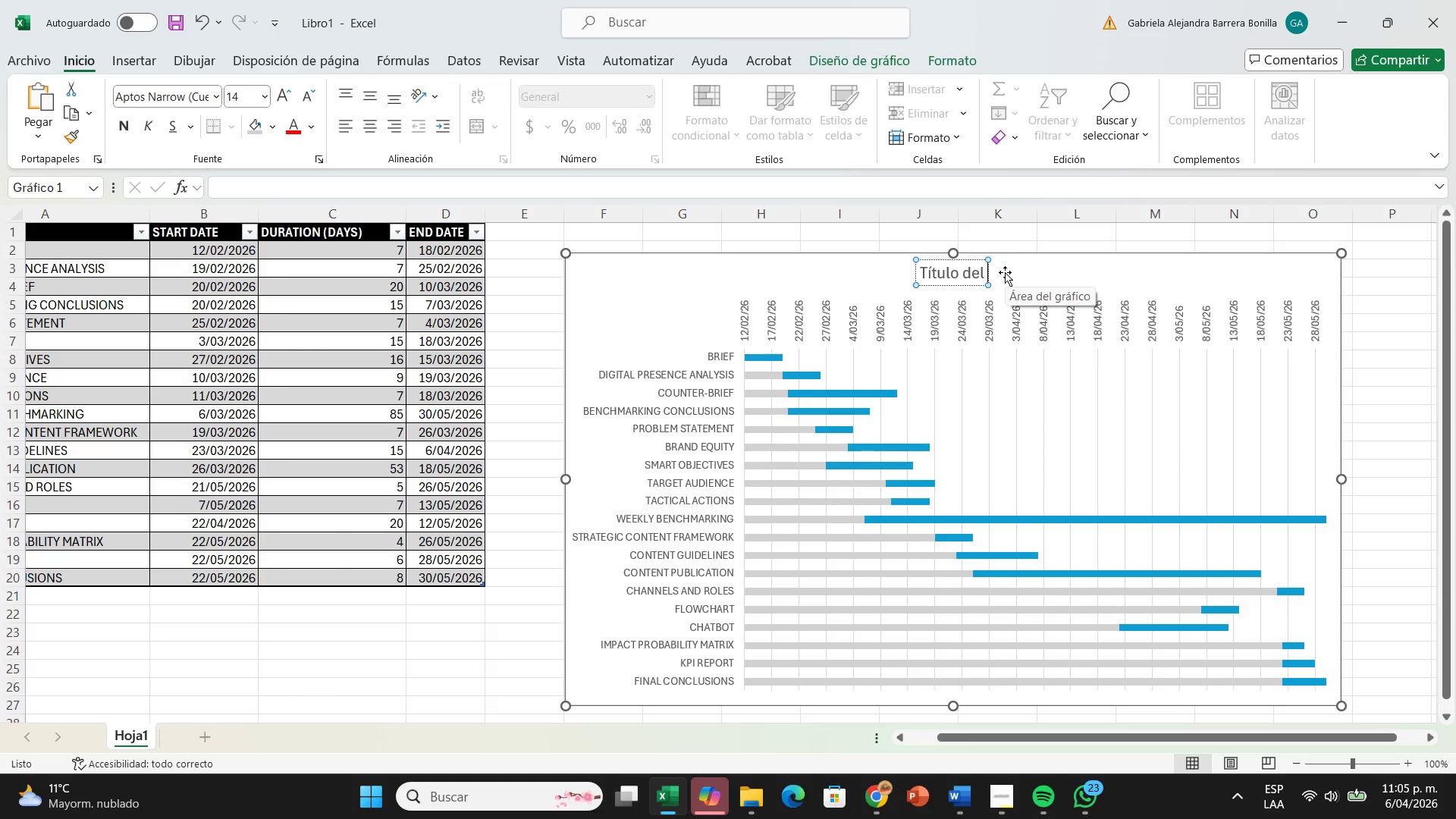 
key(Backspace)
 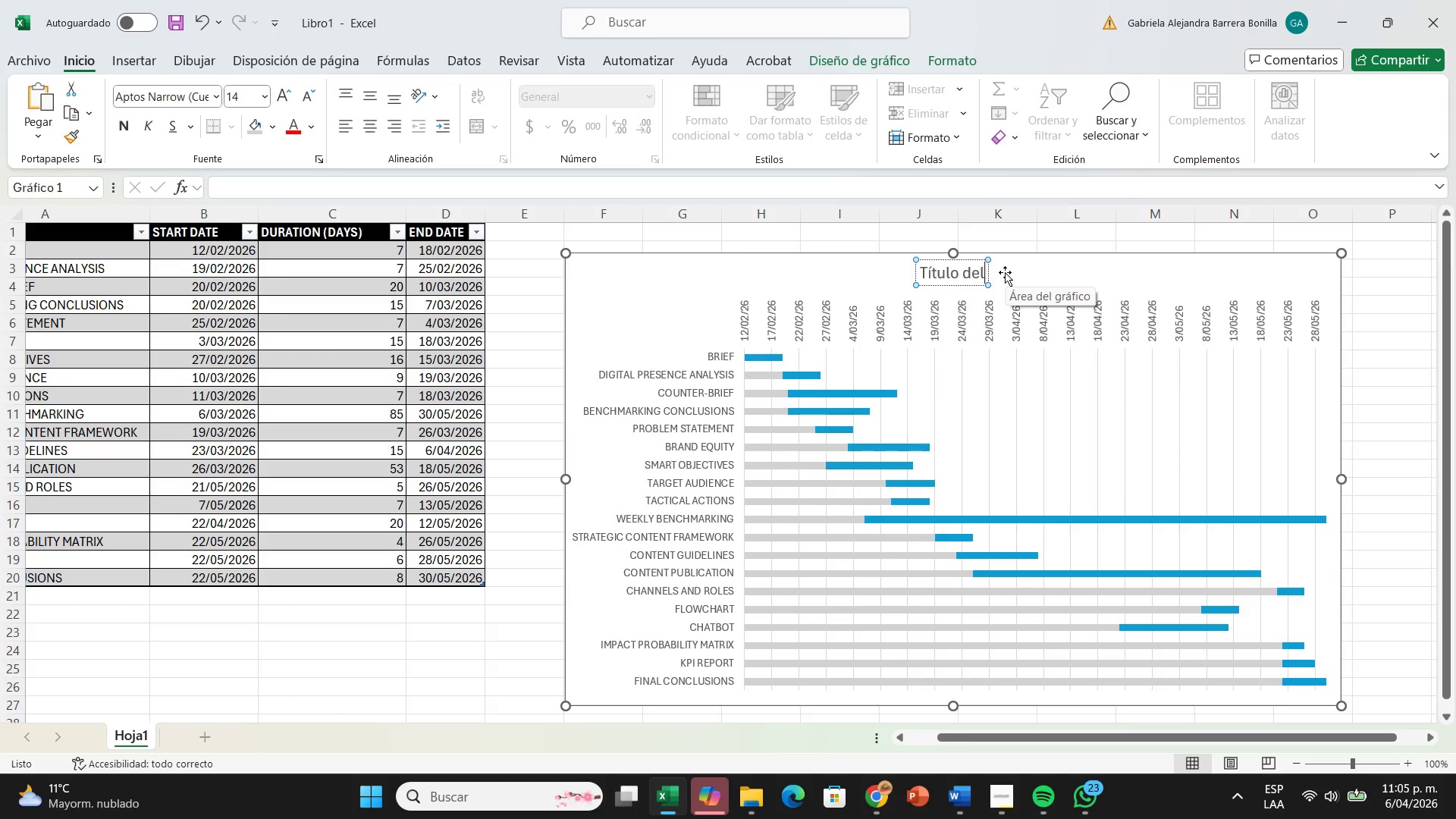 
key(Backspace)
 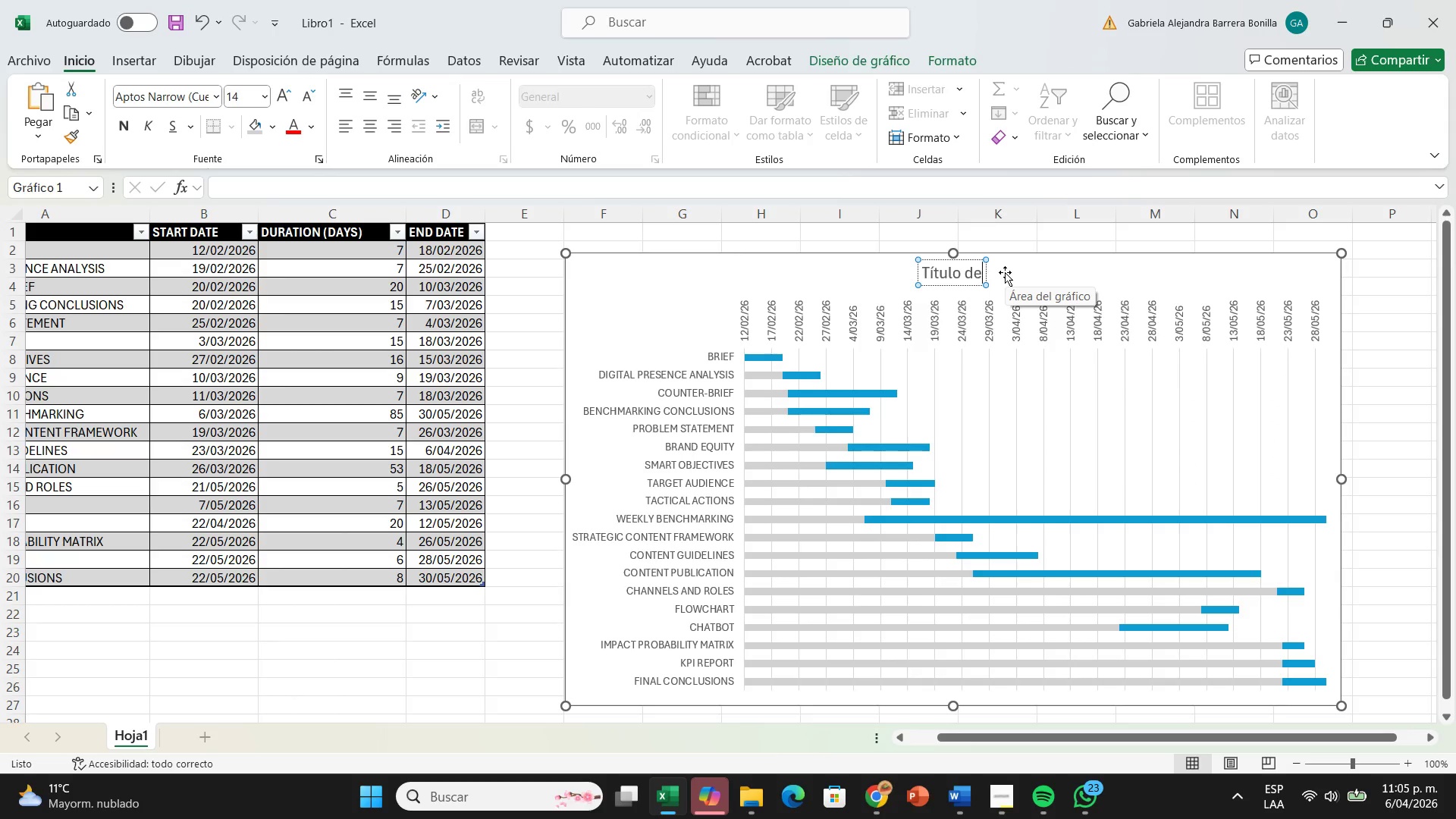 
key(Backspace)
 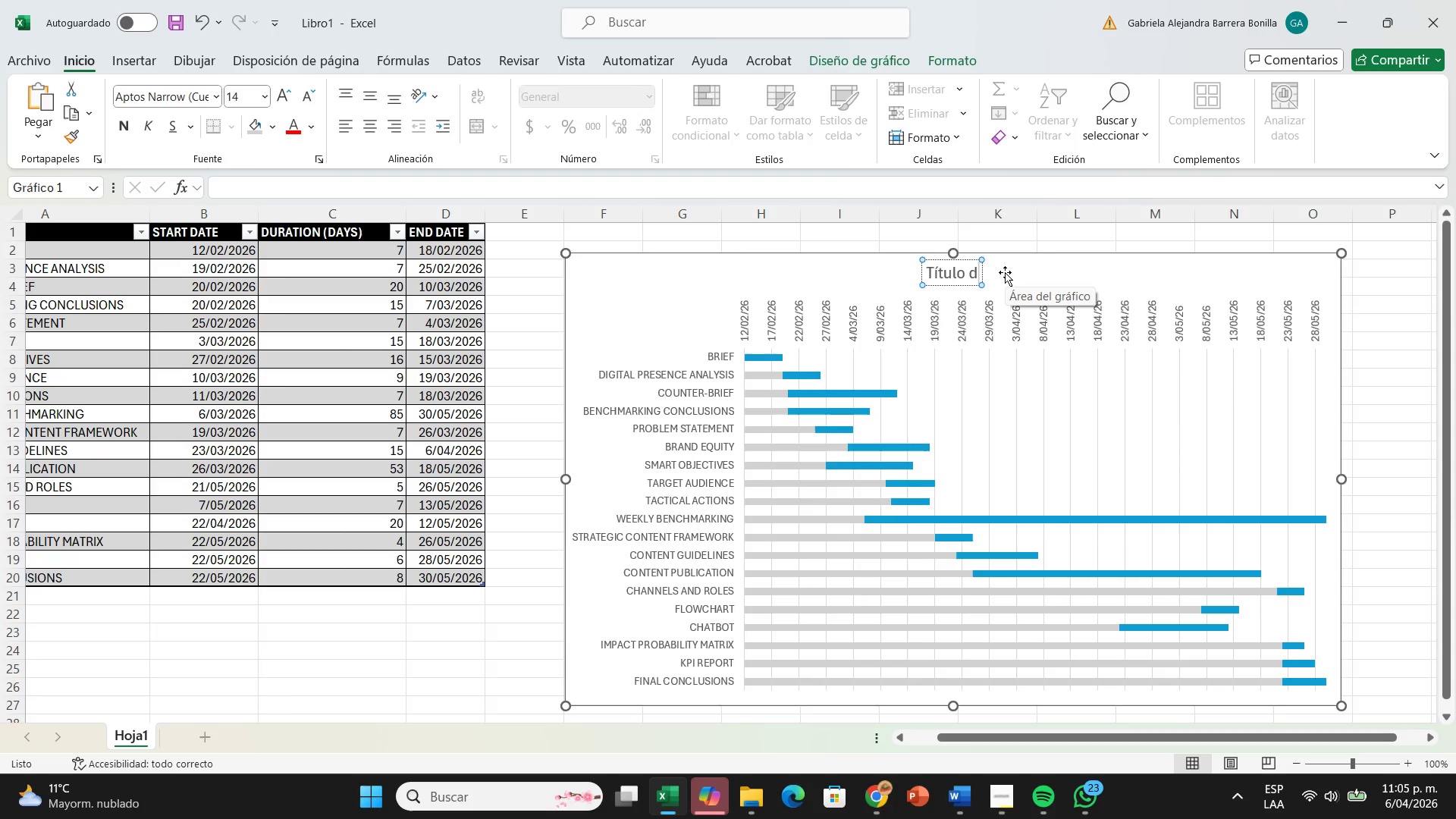 
key(Backspace)
 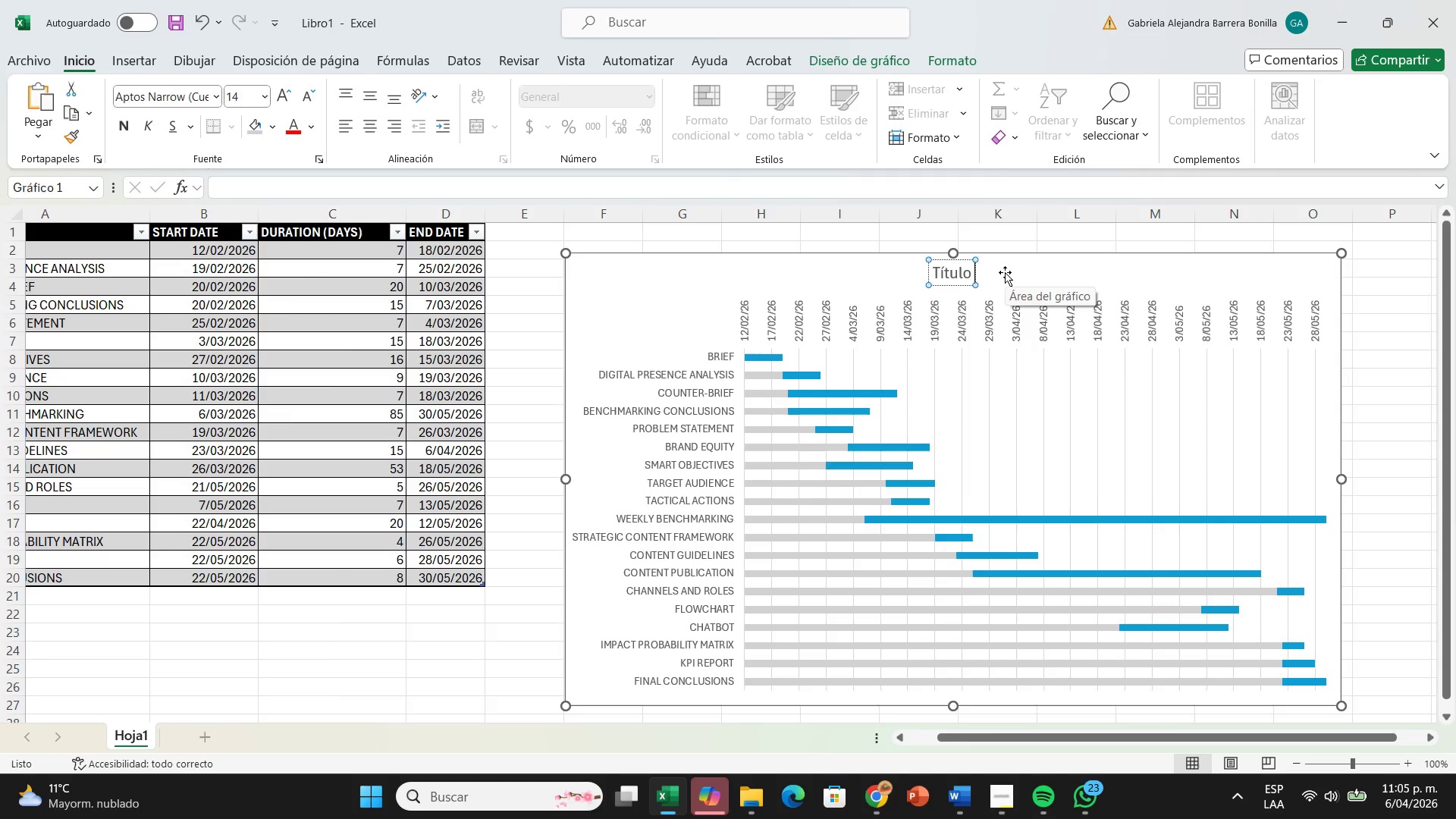 
key(Backspace)
 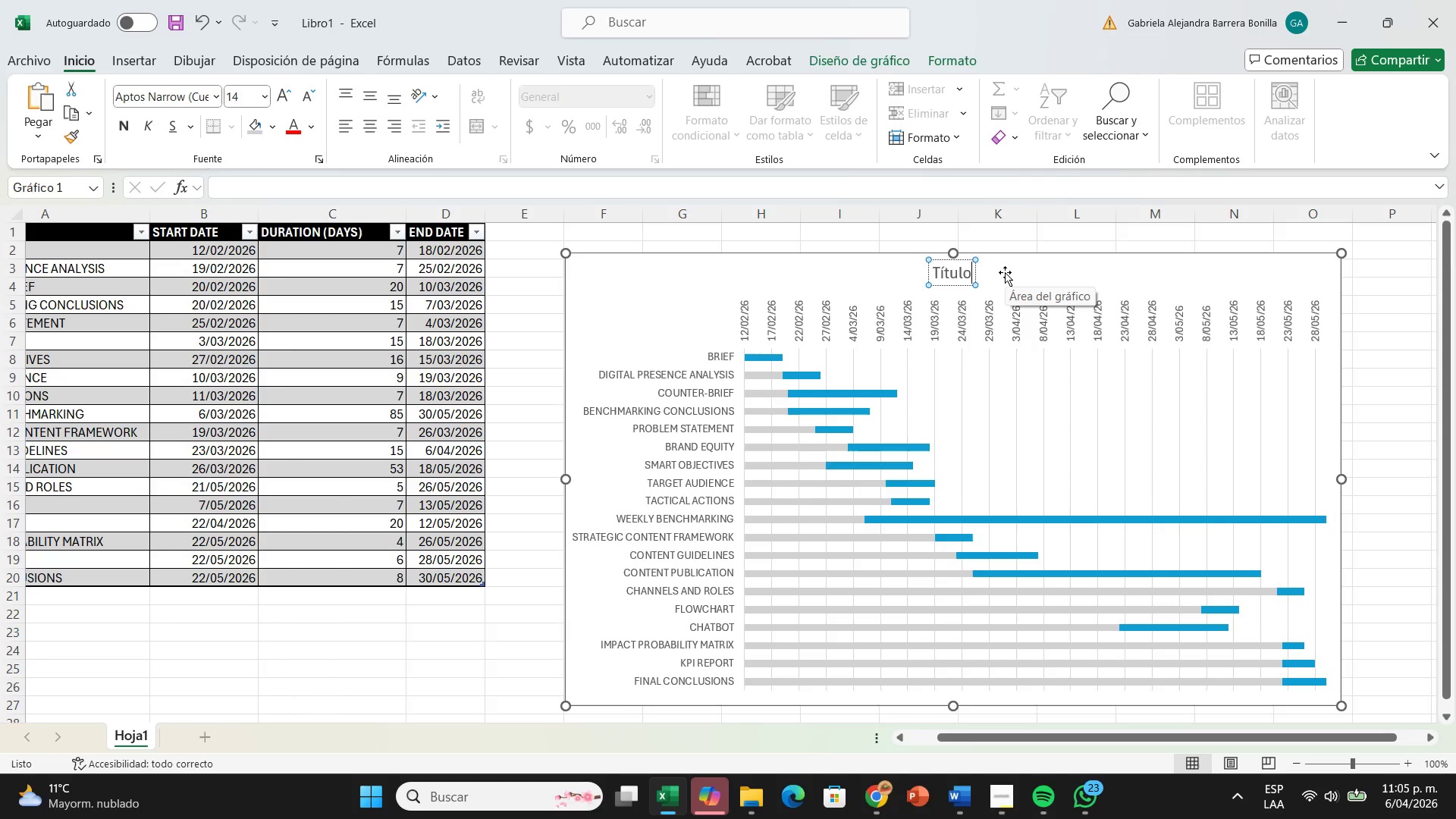 
key(Backspace)
 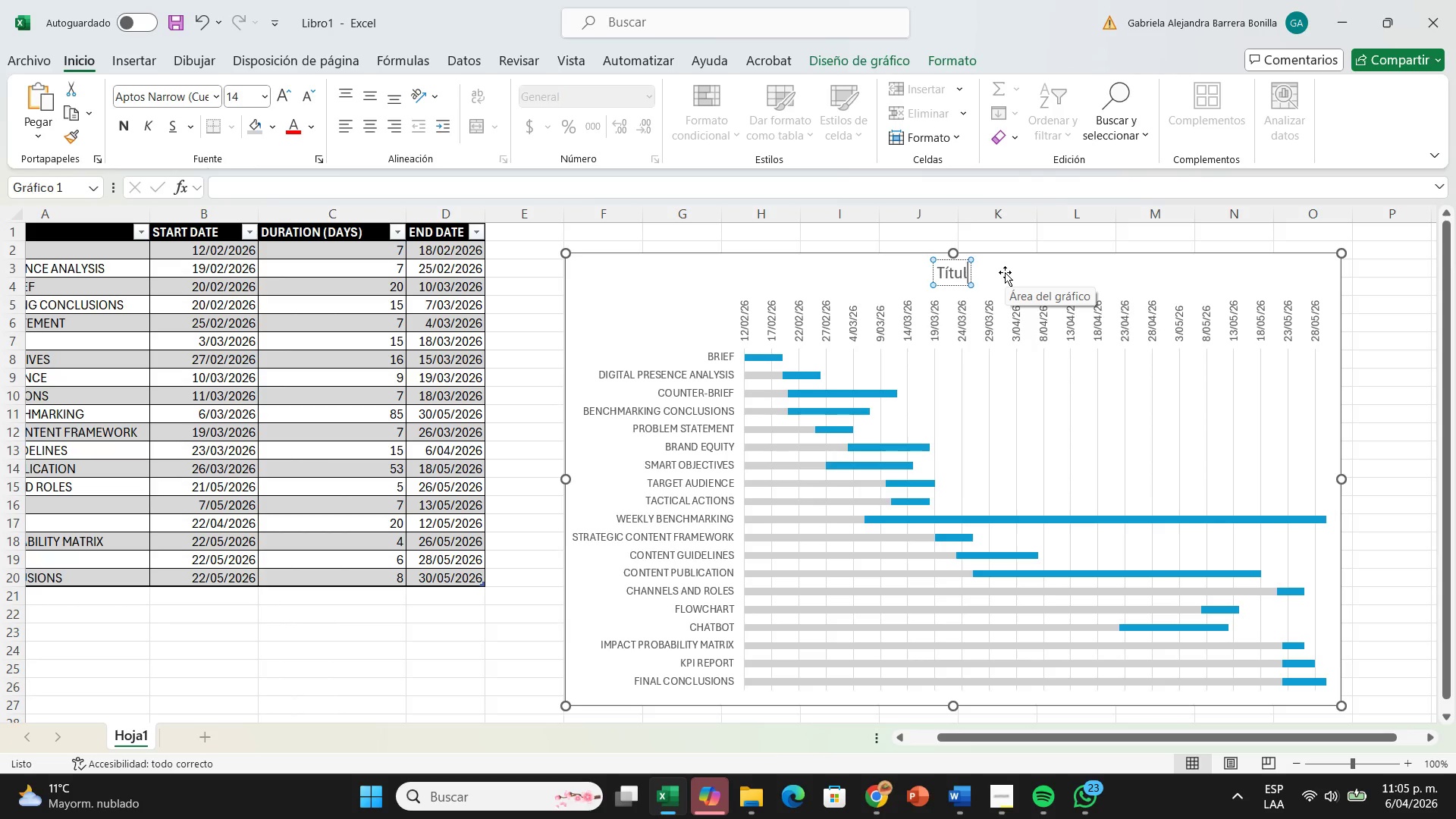 
key(Backspace)
 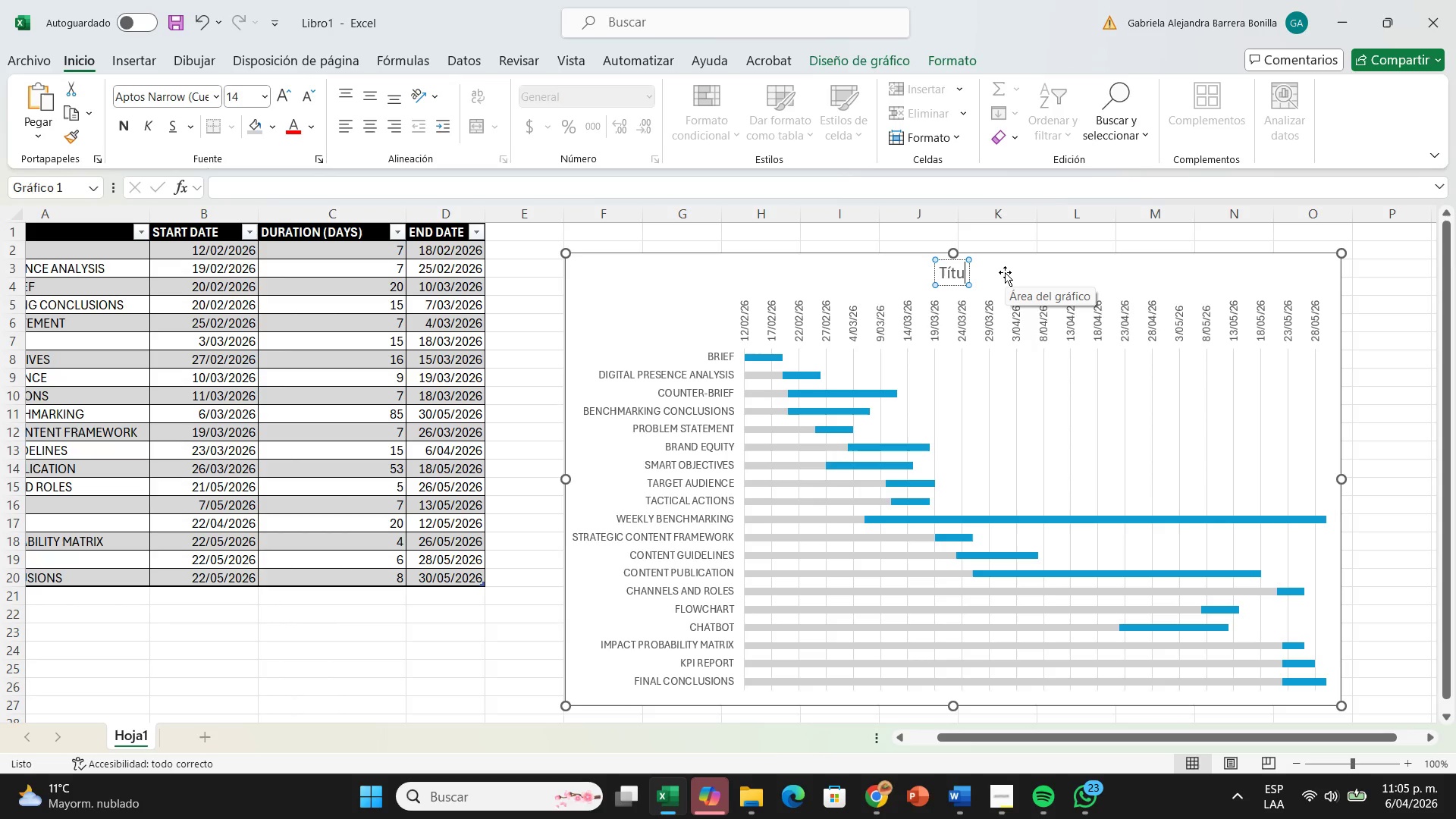 
key(Backspace)
 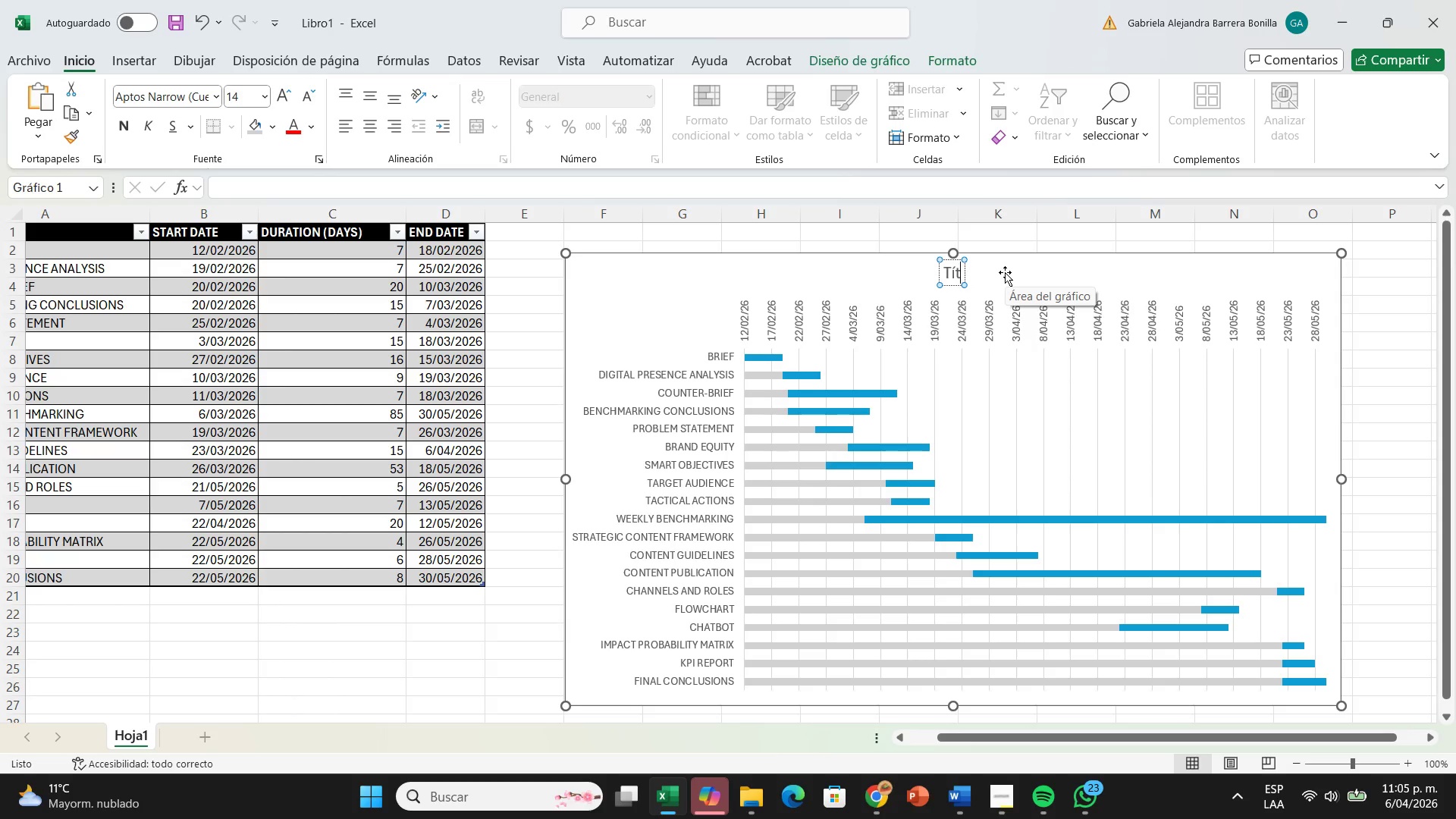 
key(Backspace)
 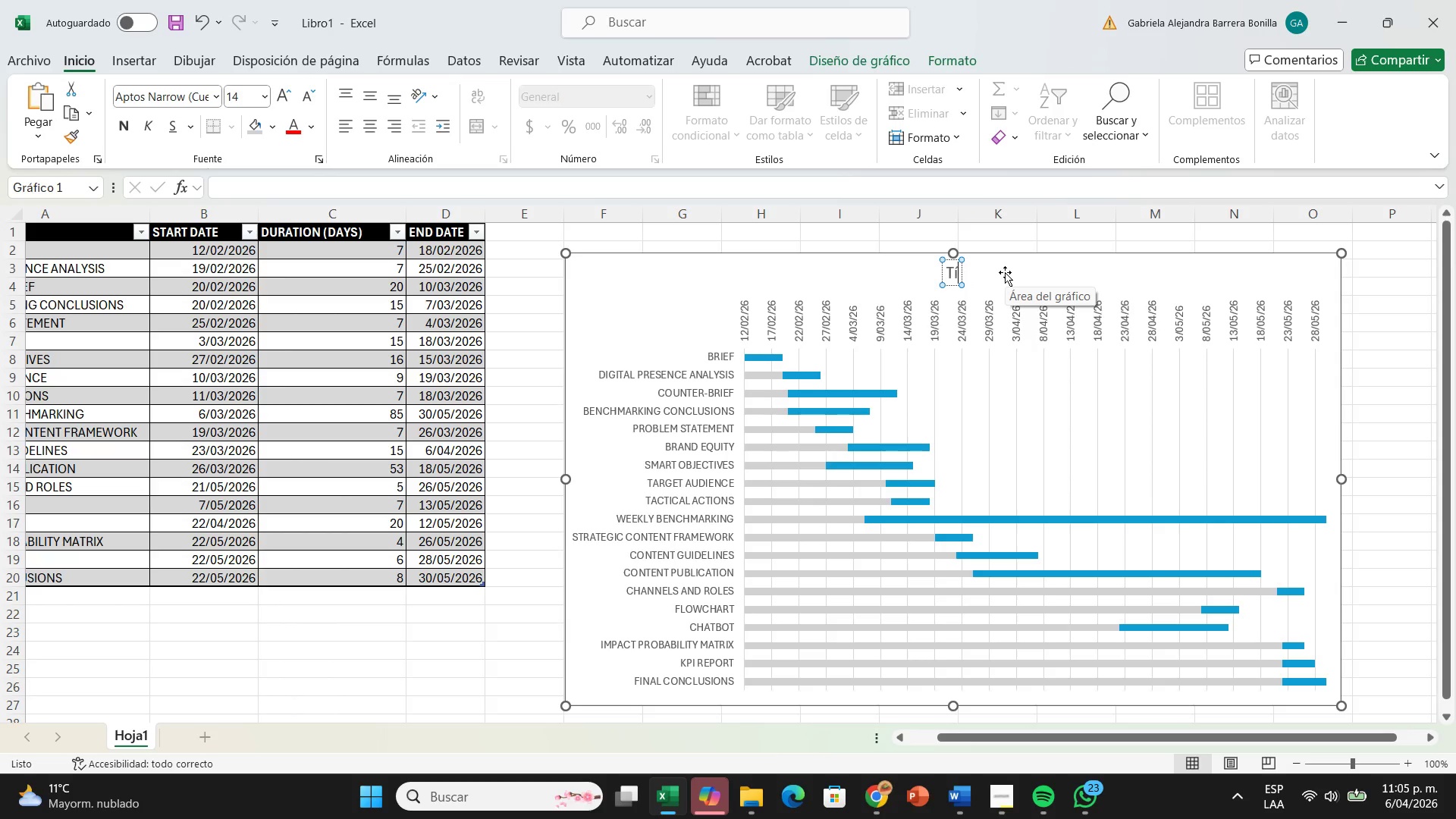 
key(Backspace)
 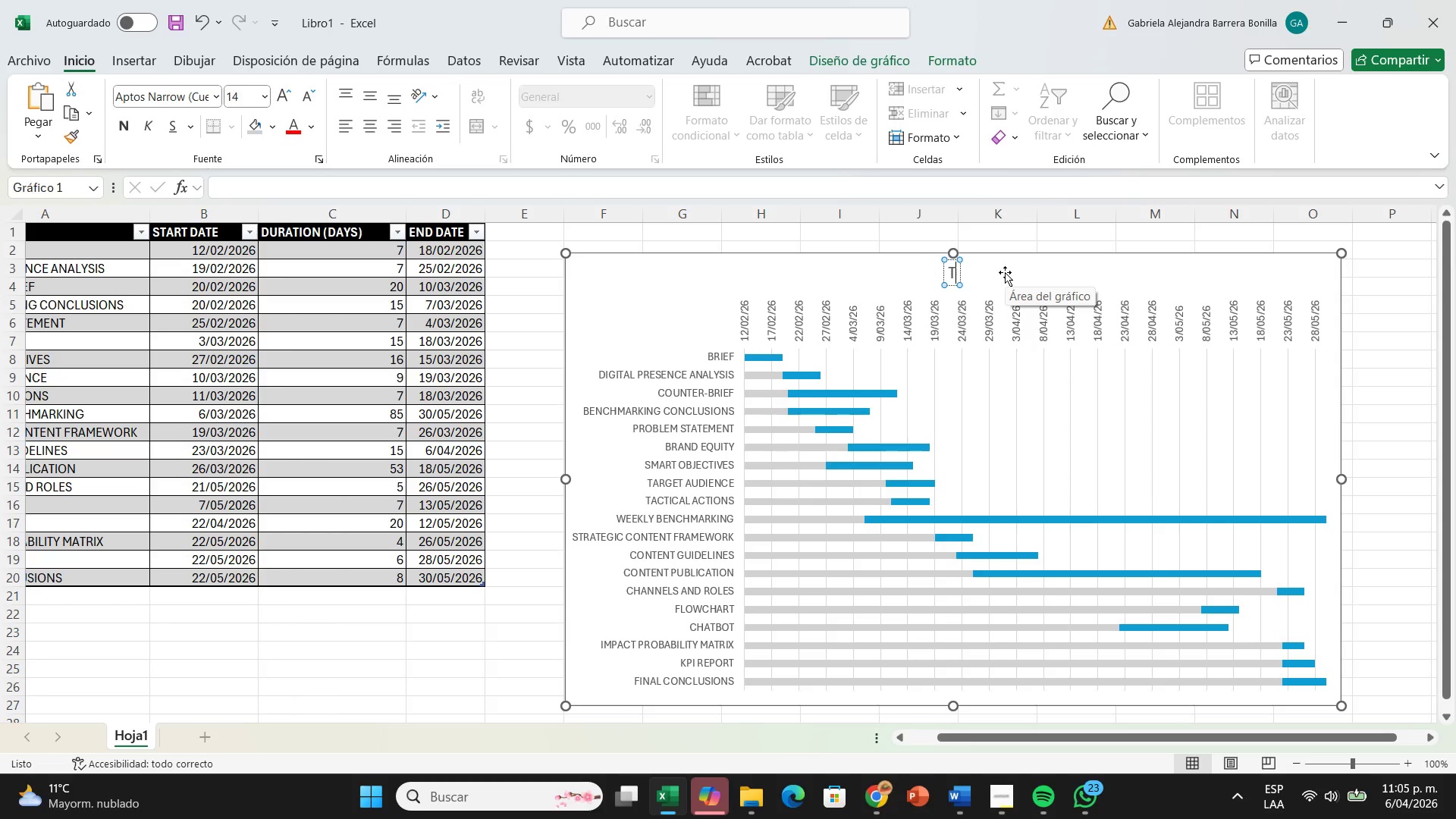 
key(Backspace)
 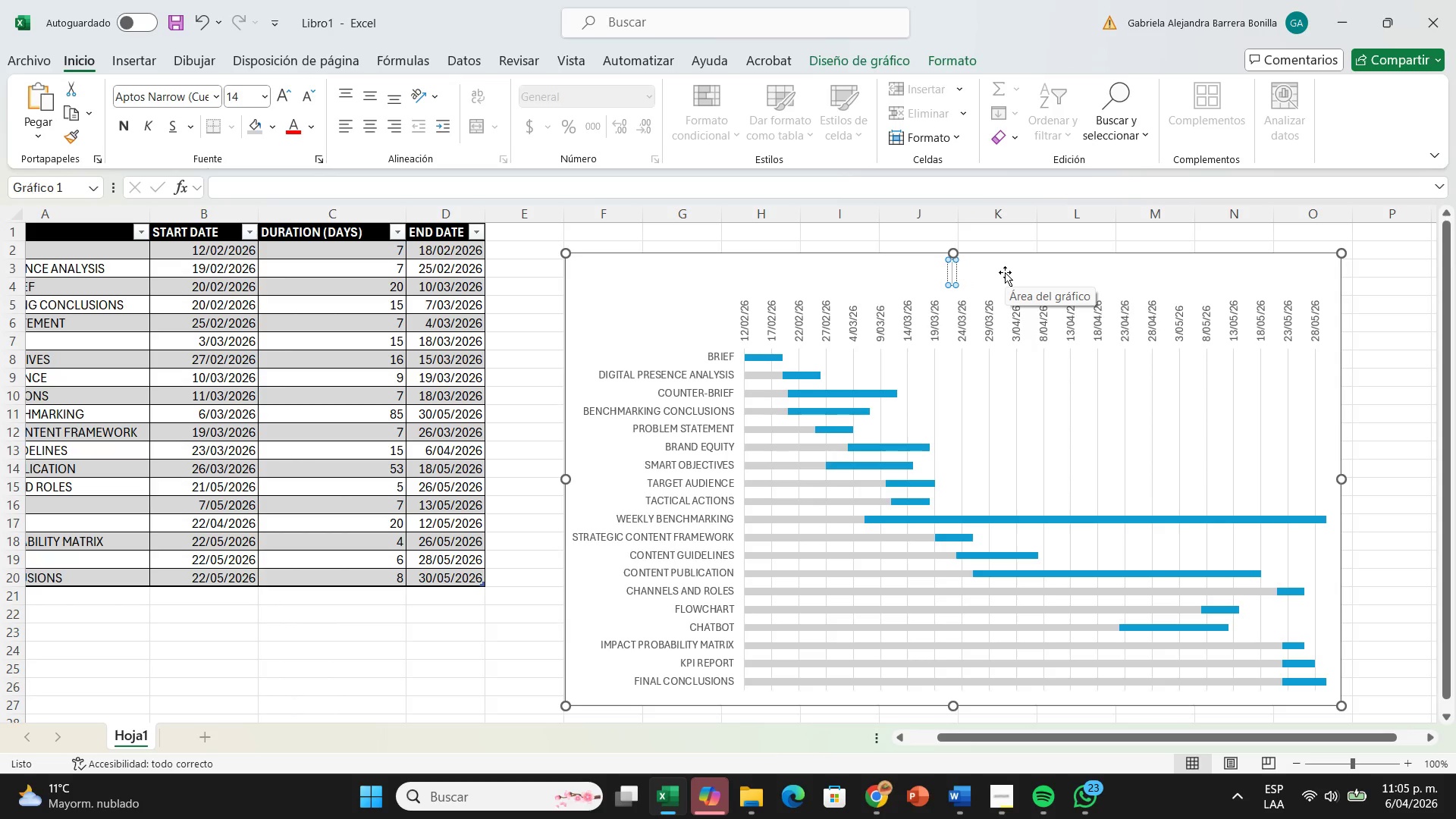 
wait(12.64)
 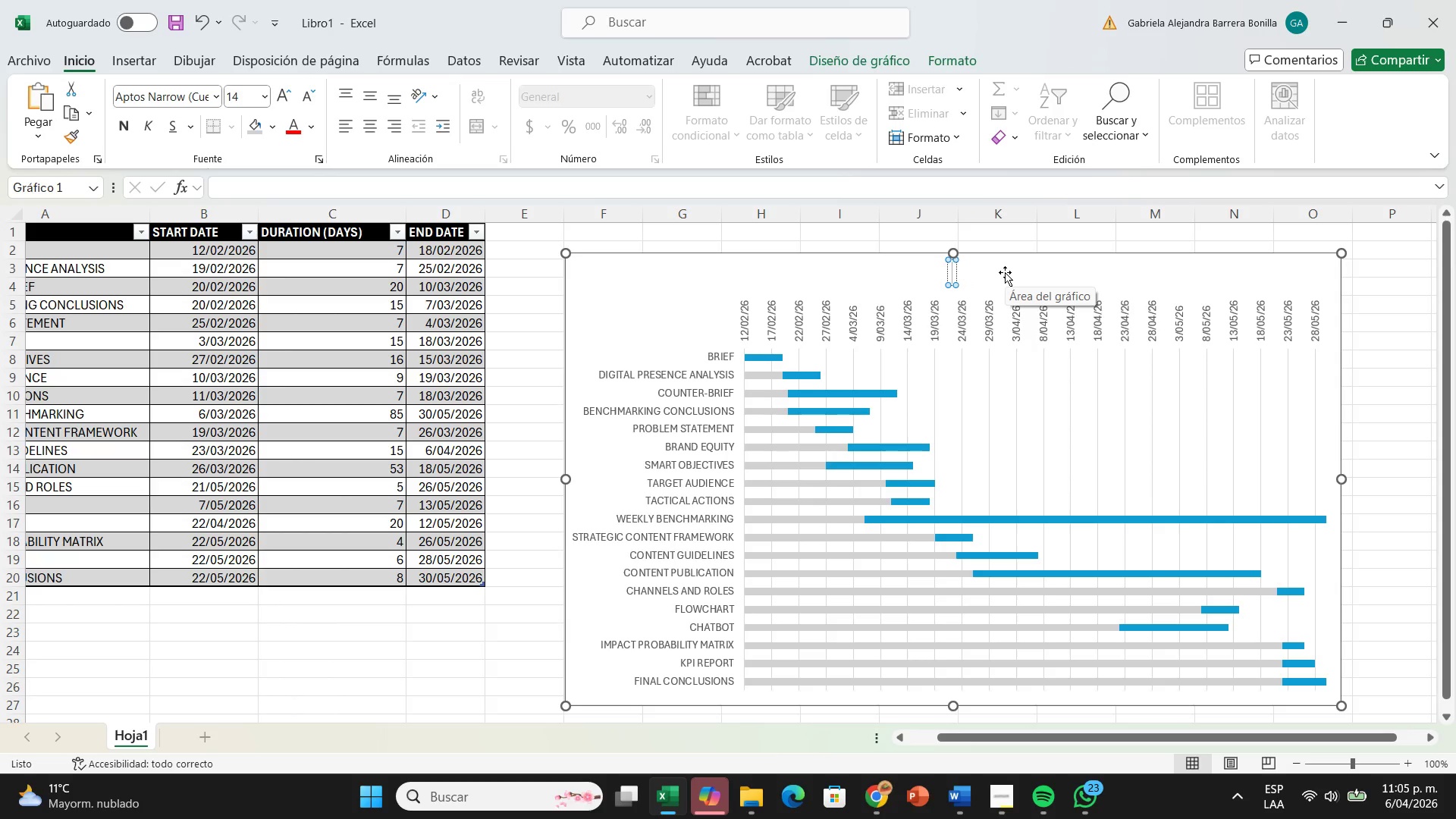 
type(gantt chart)
 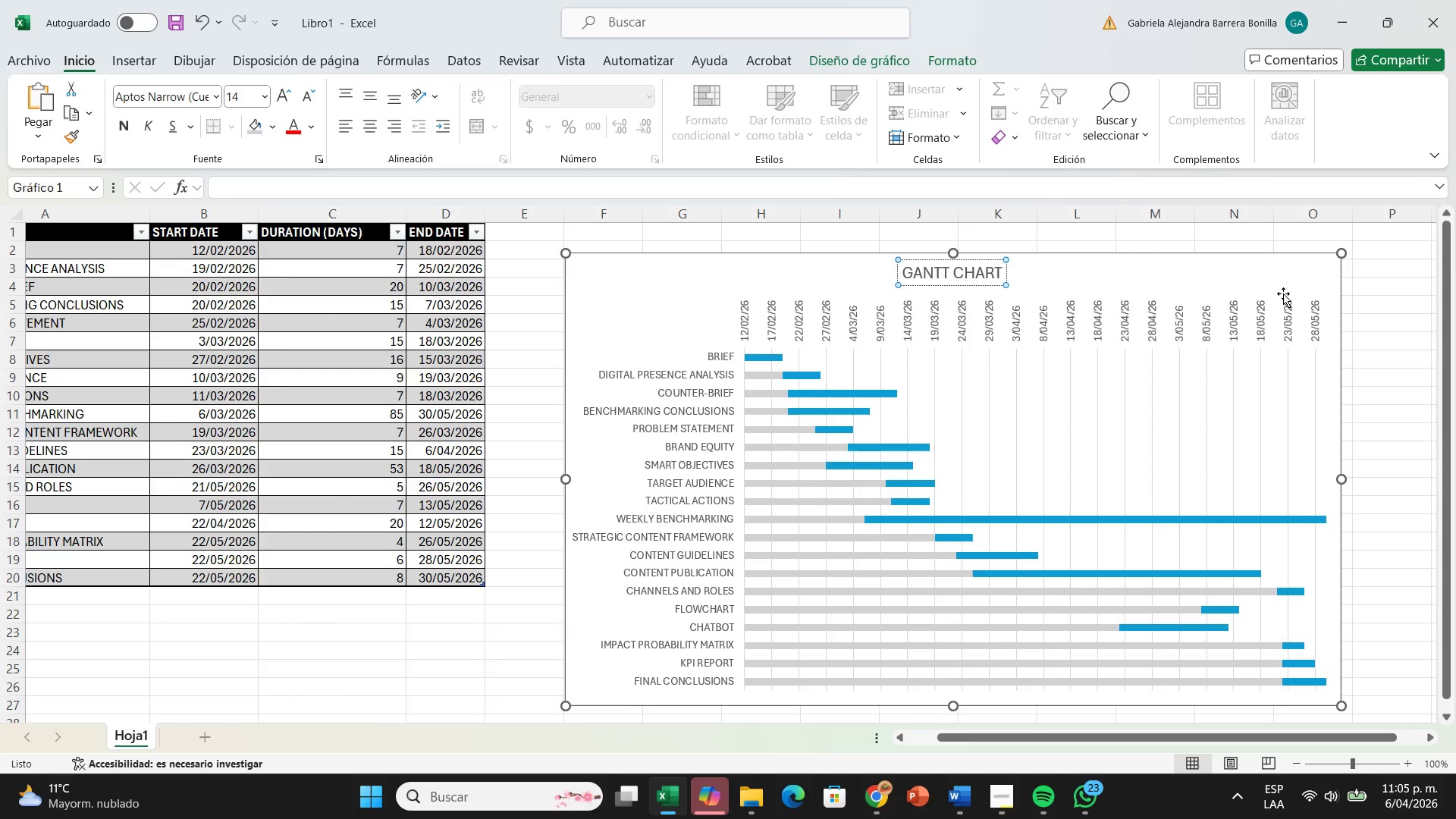 
left_click([1375, 304])
 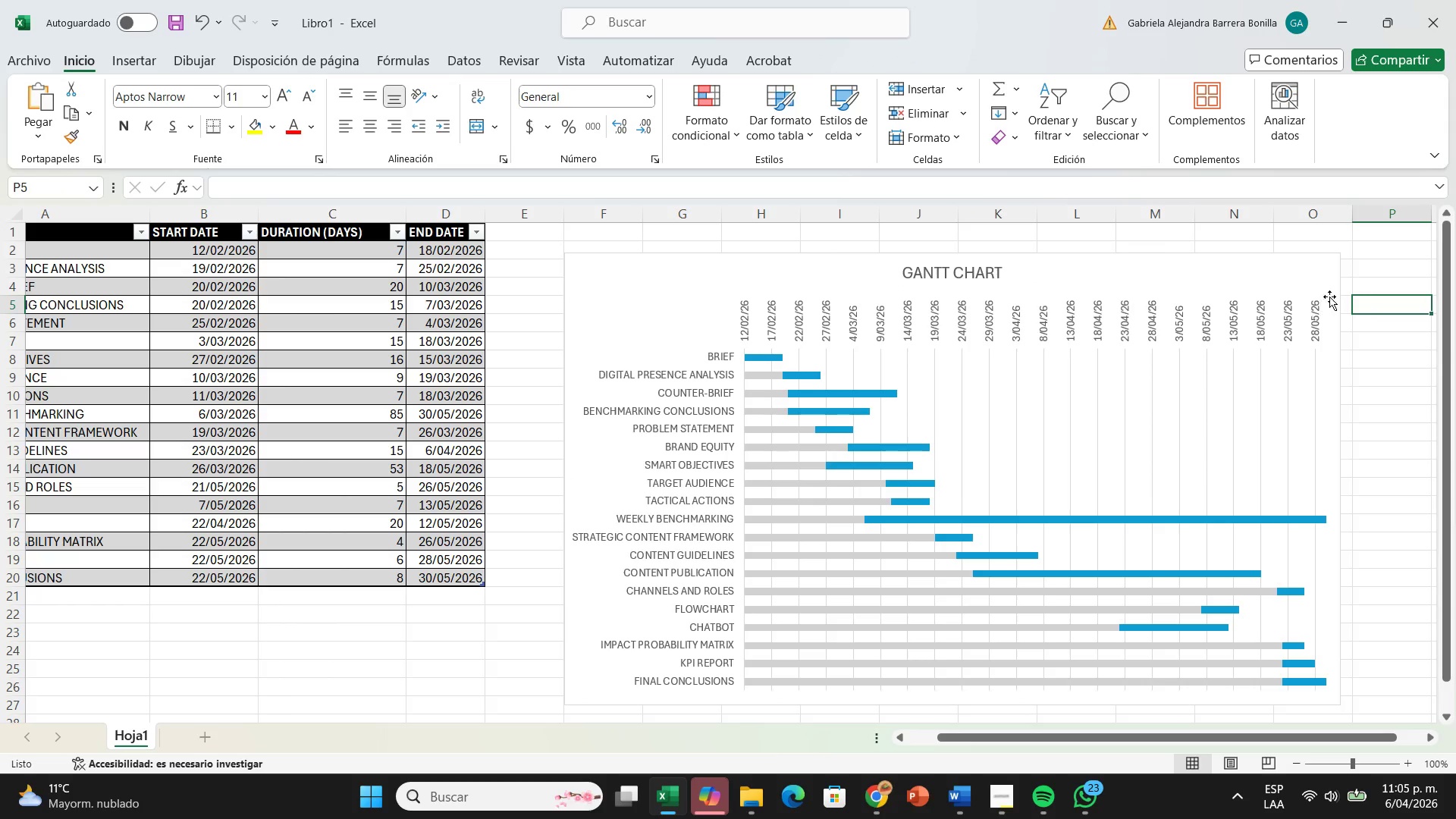 
mouse_move([1324, 301])
 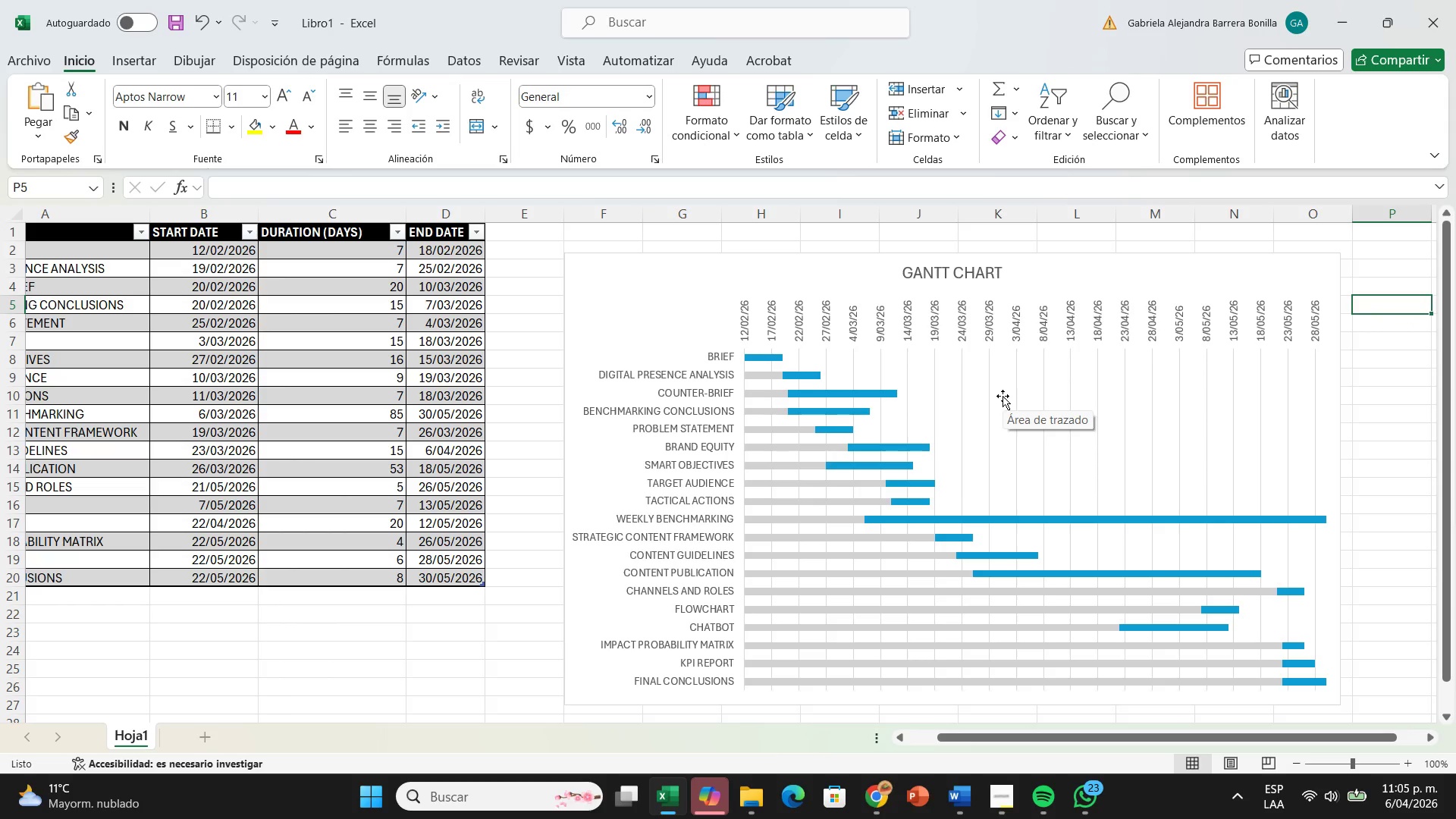 
wait(7.91)
 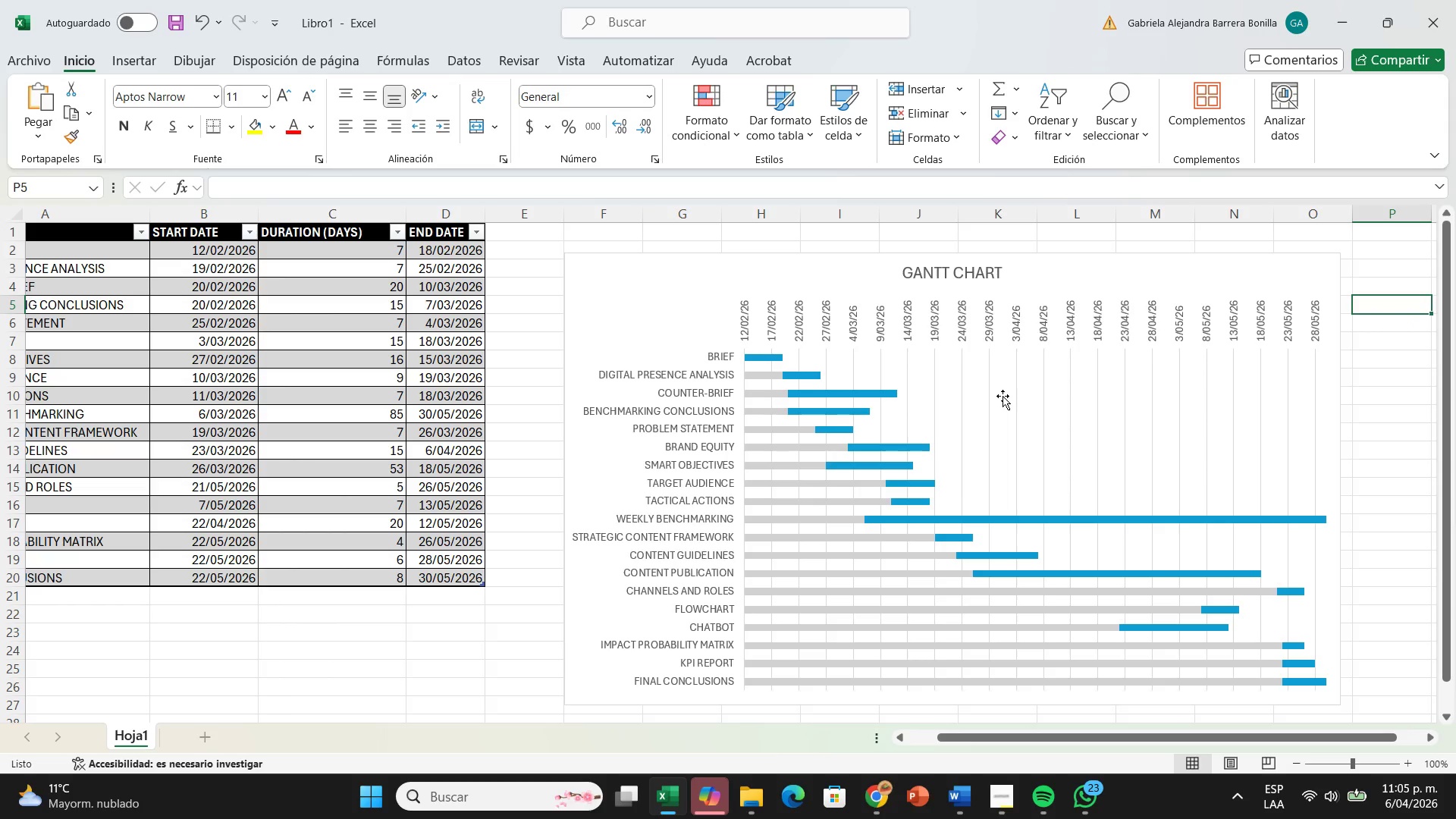 
left_click([1324, 652])
 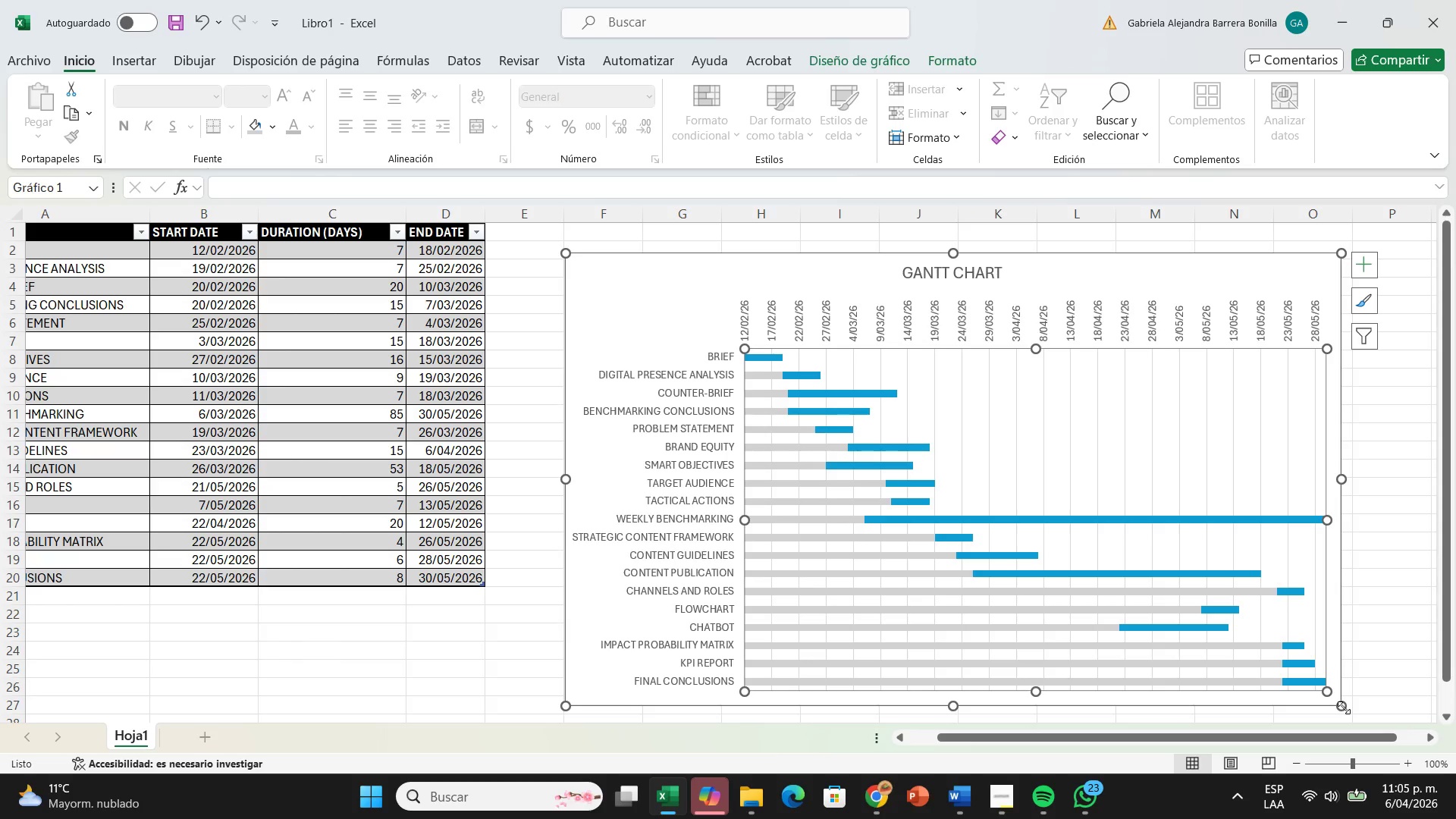 
left_click_drag(start_coordinate=[1344, 708], to_coordinate=[1291, 654])
 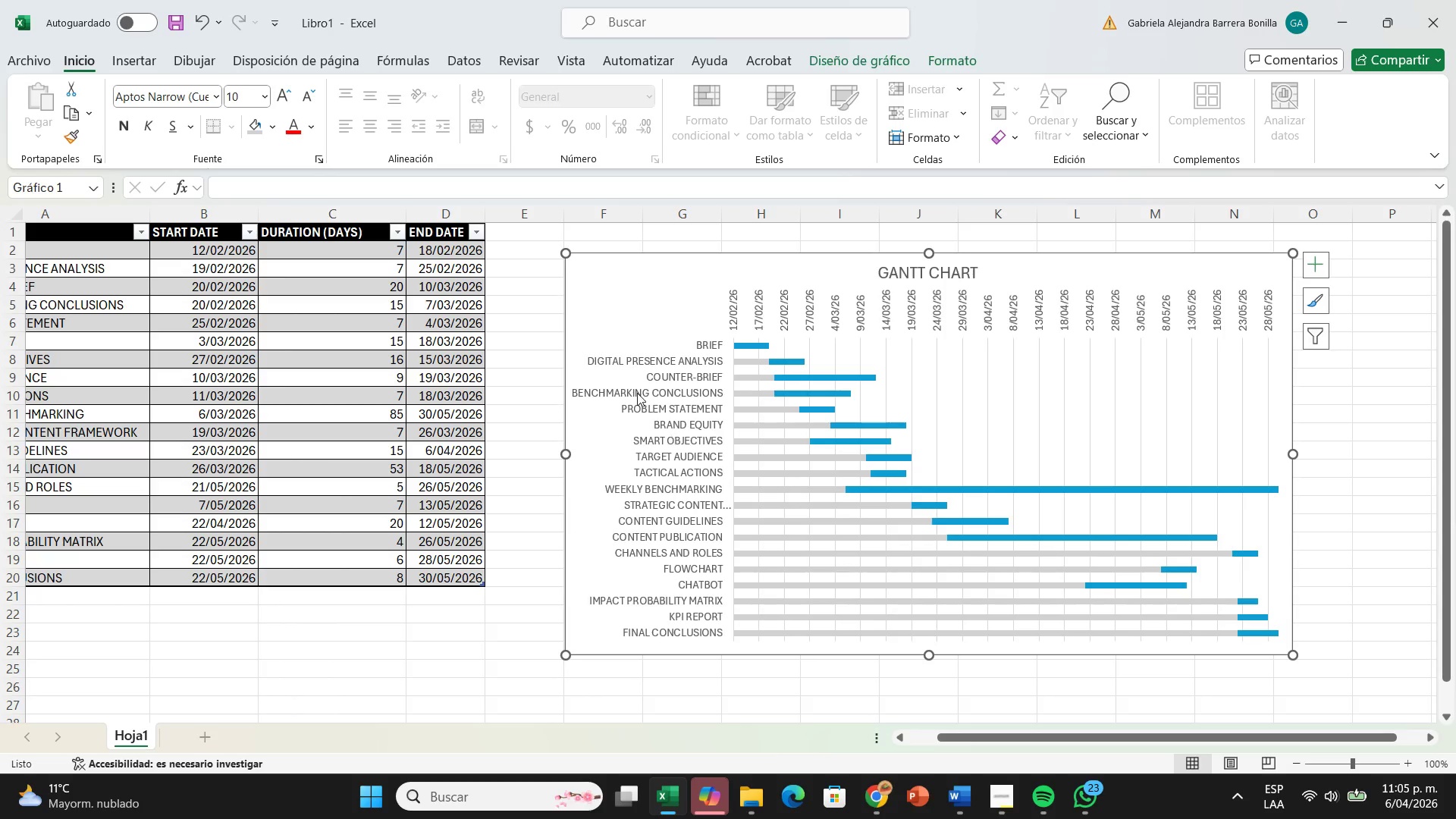 
left_click([674, 352])
 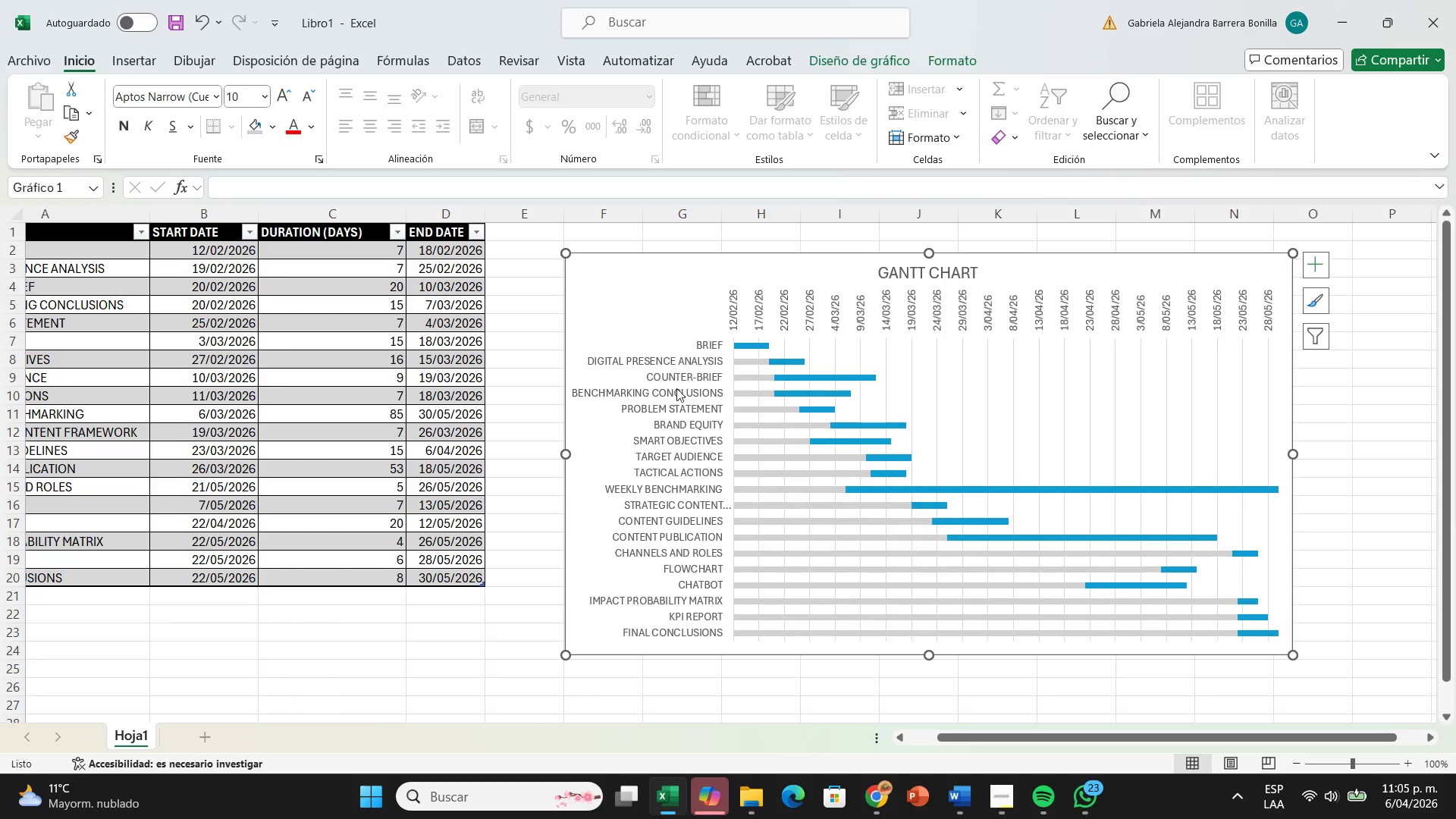 
left_click([676, 388])
 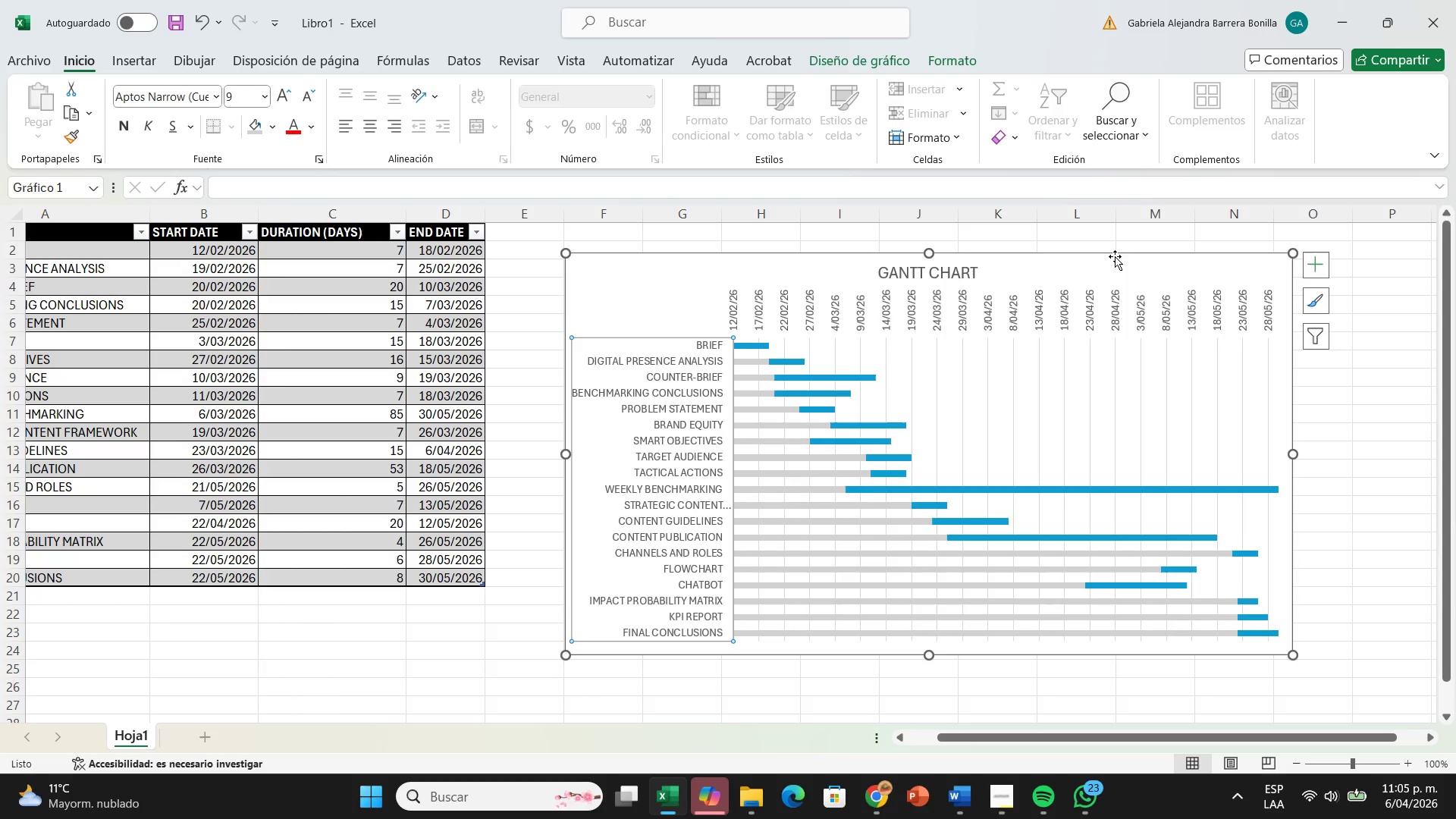 
left_click([1313, 274])
 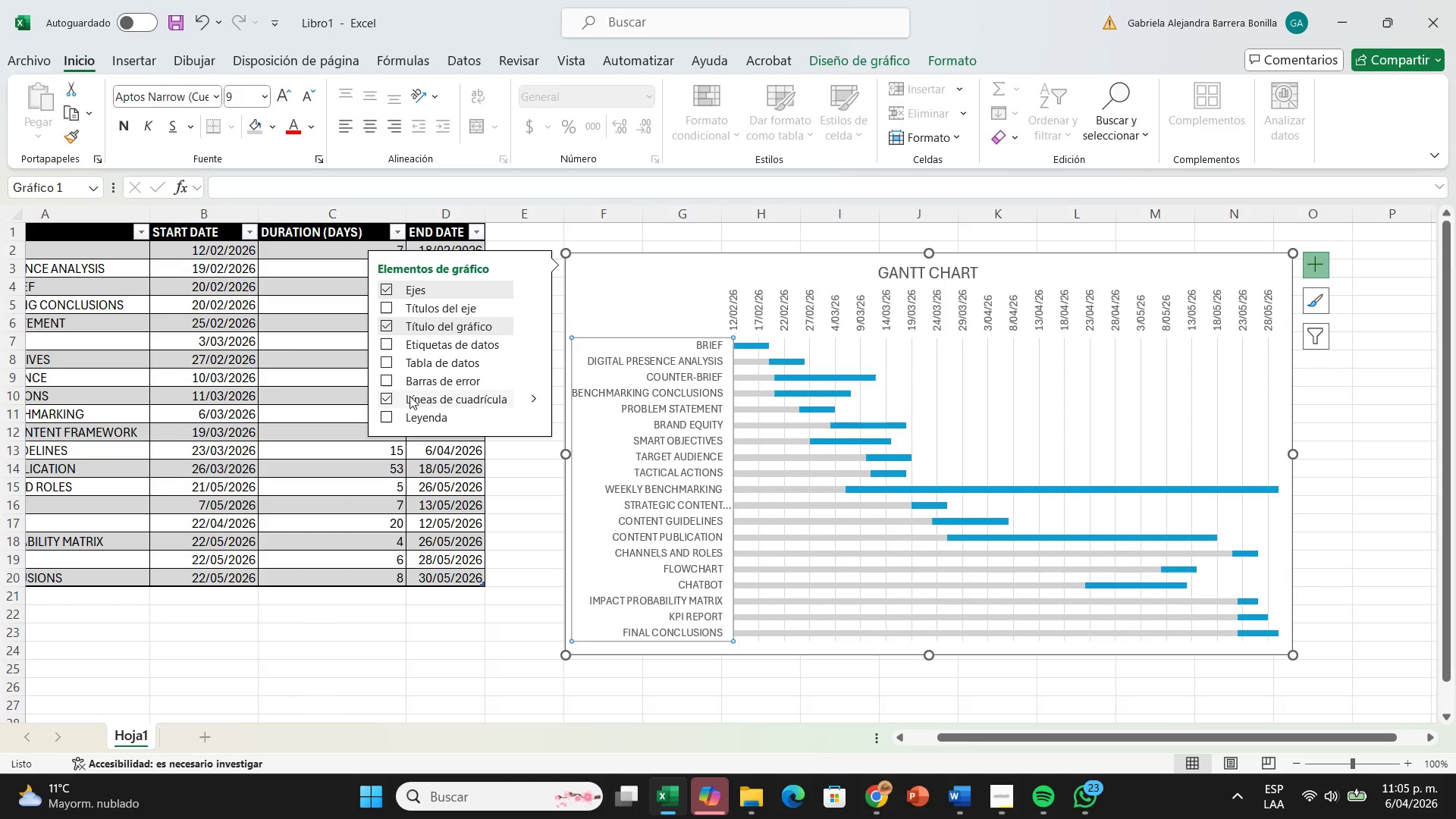 
wait(6.84)
 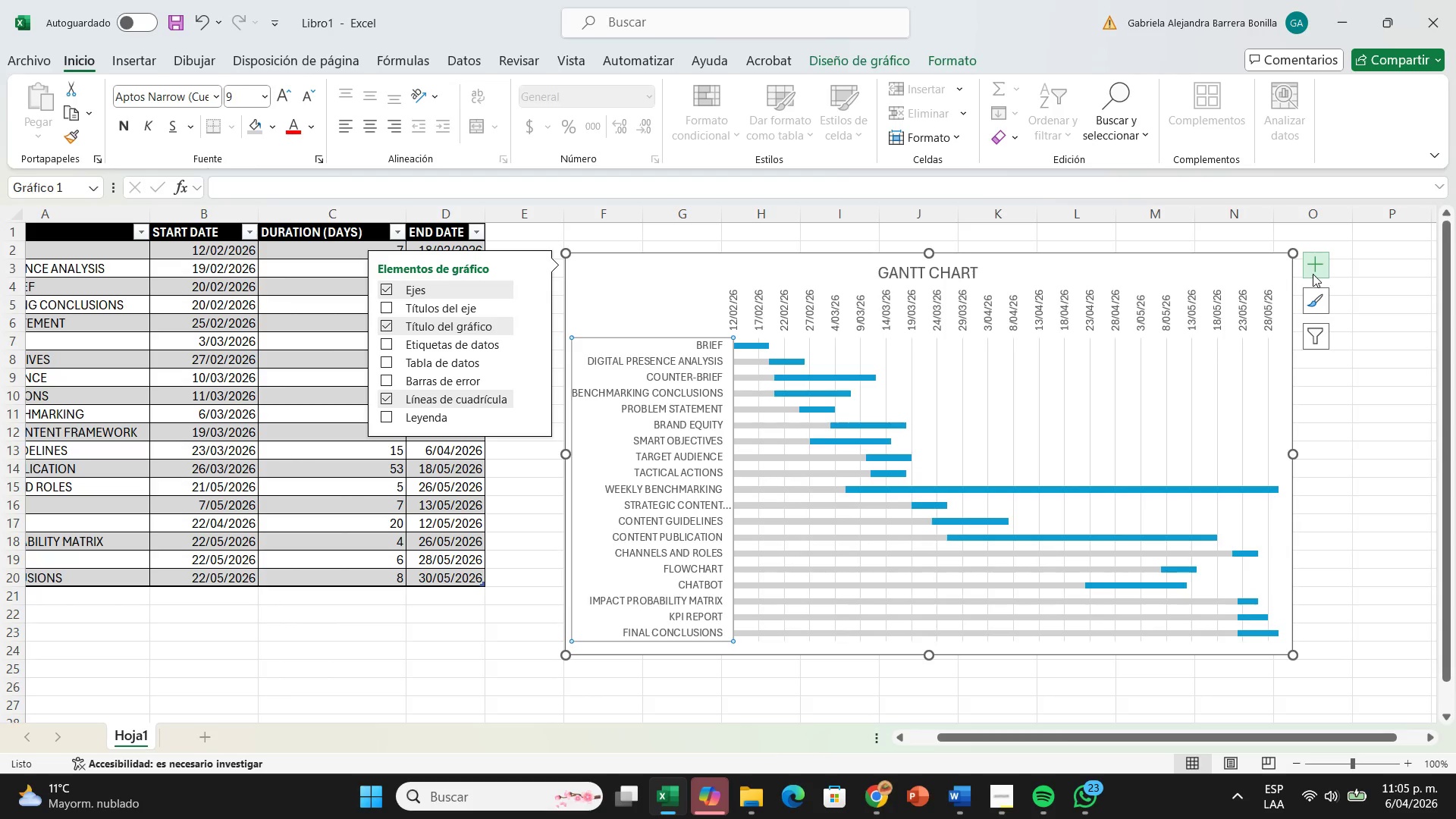 
left_click([421, 393])
 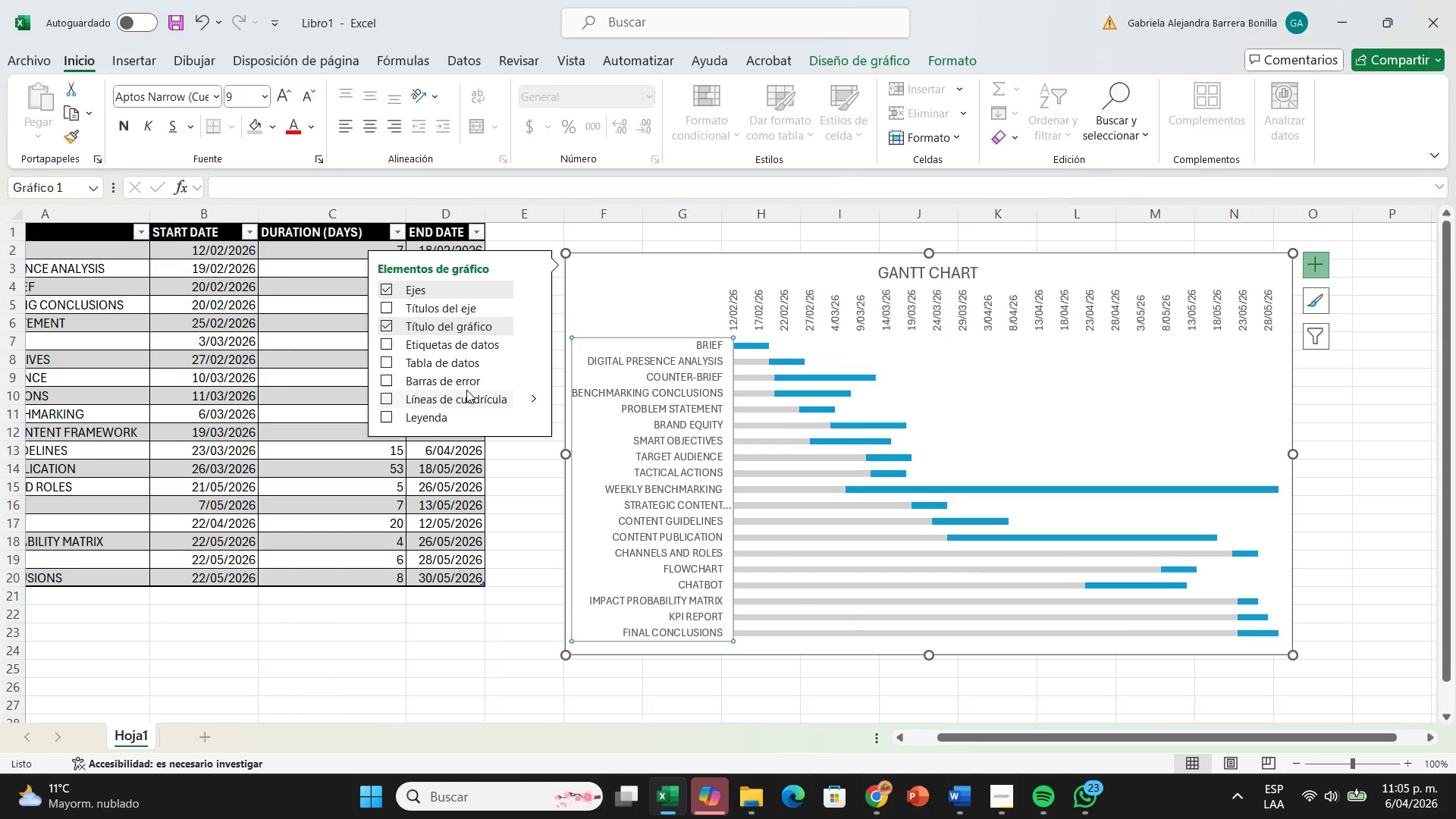 
left_click([466, 390])
 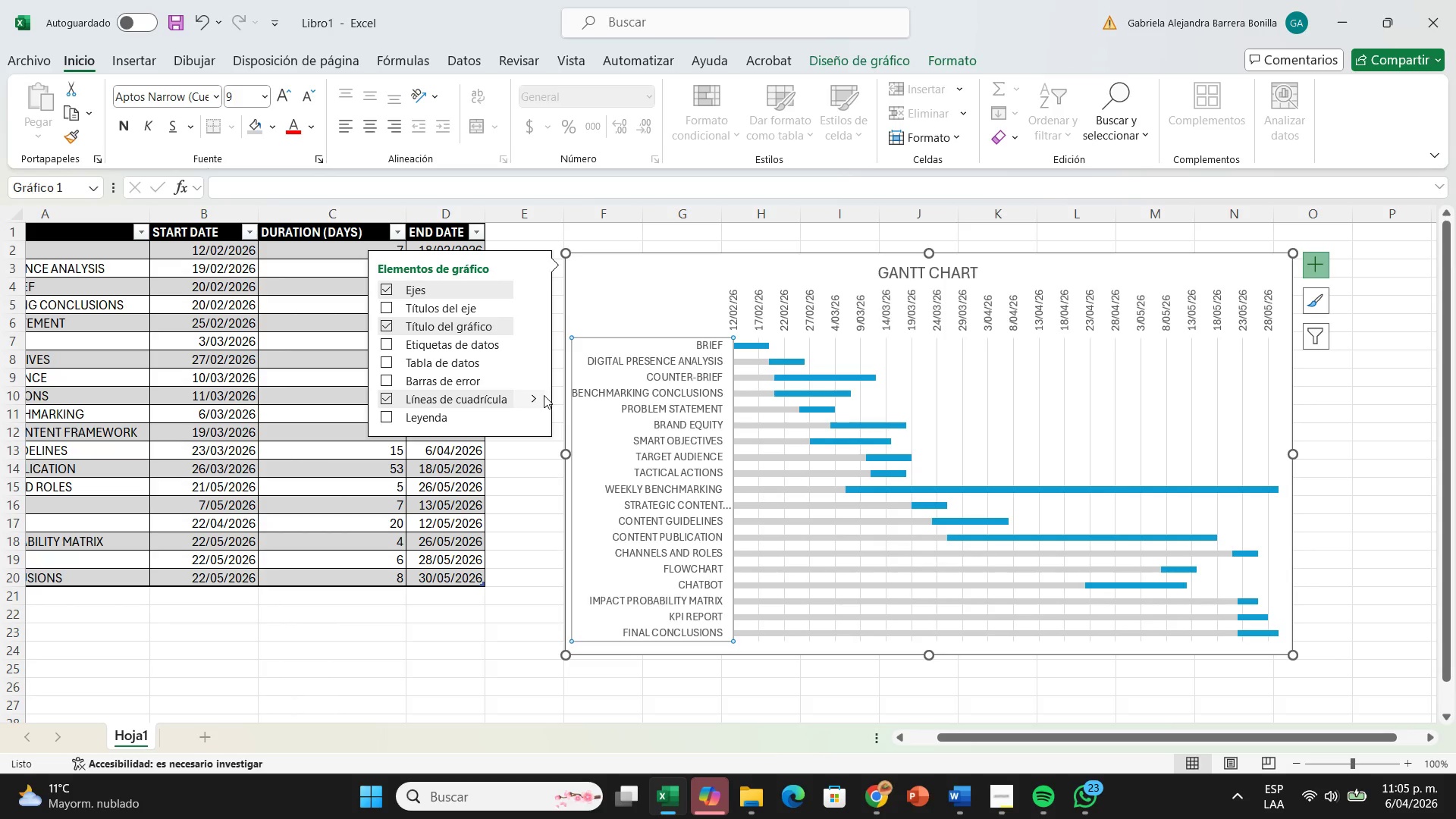 
left_click([538, 395])
 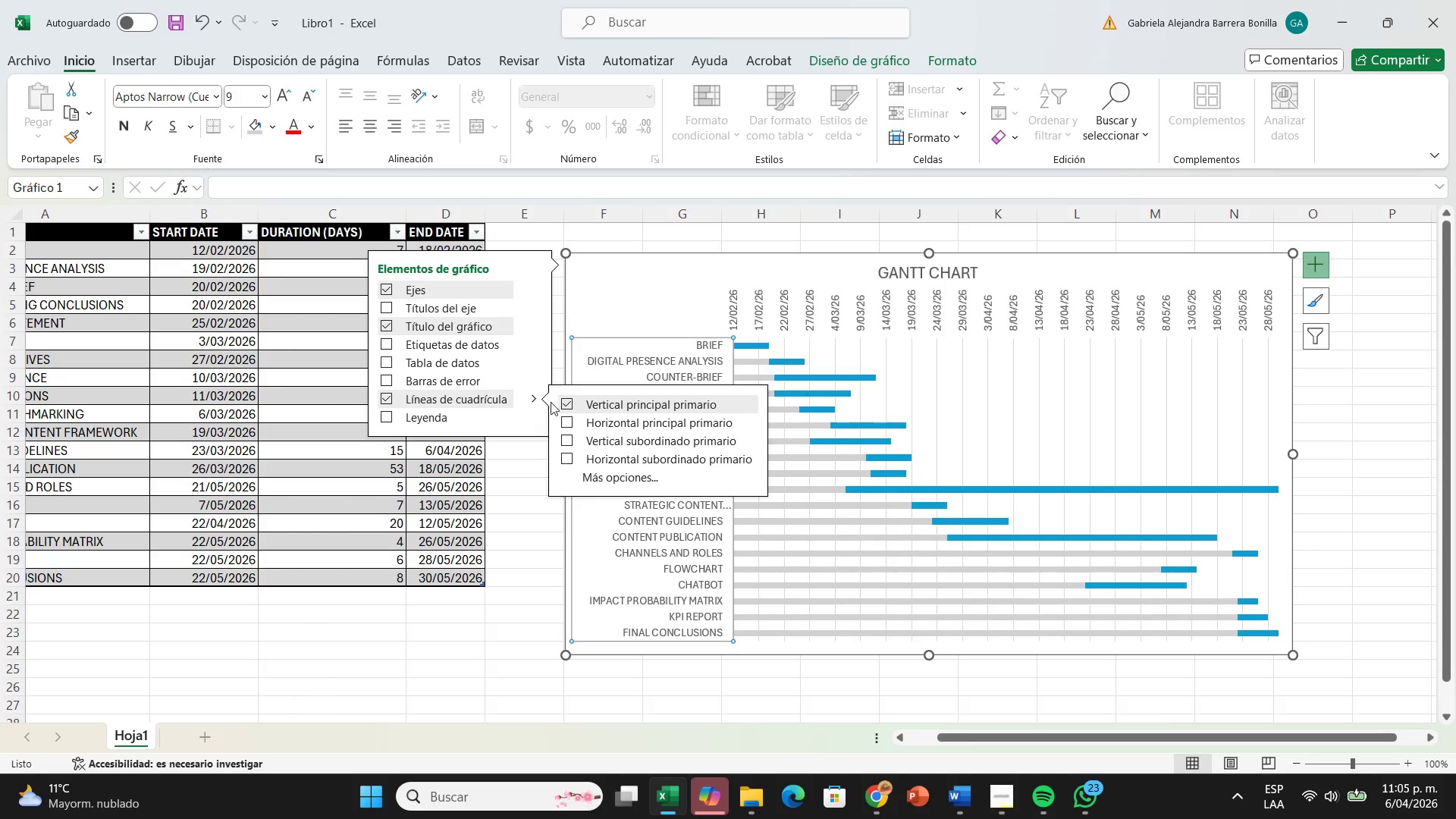 
left_click([563, 422])
 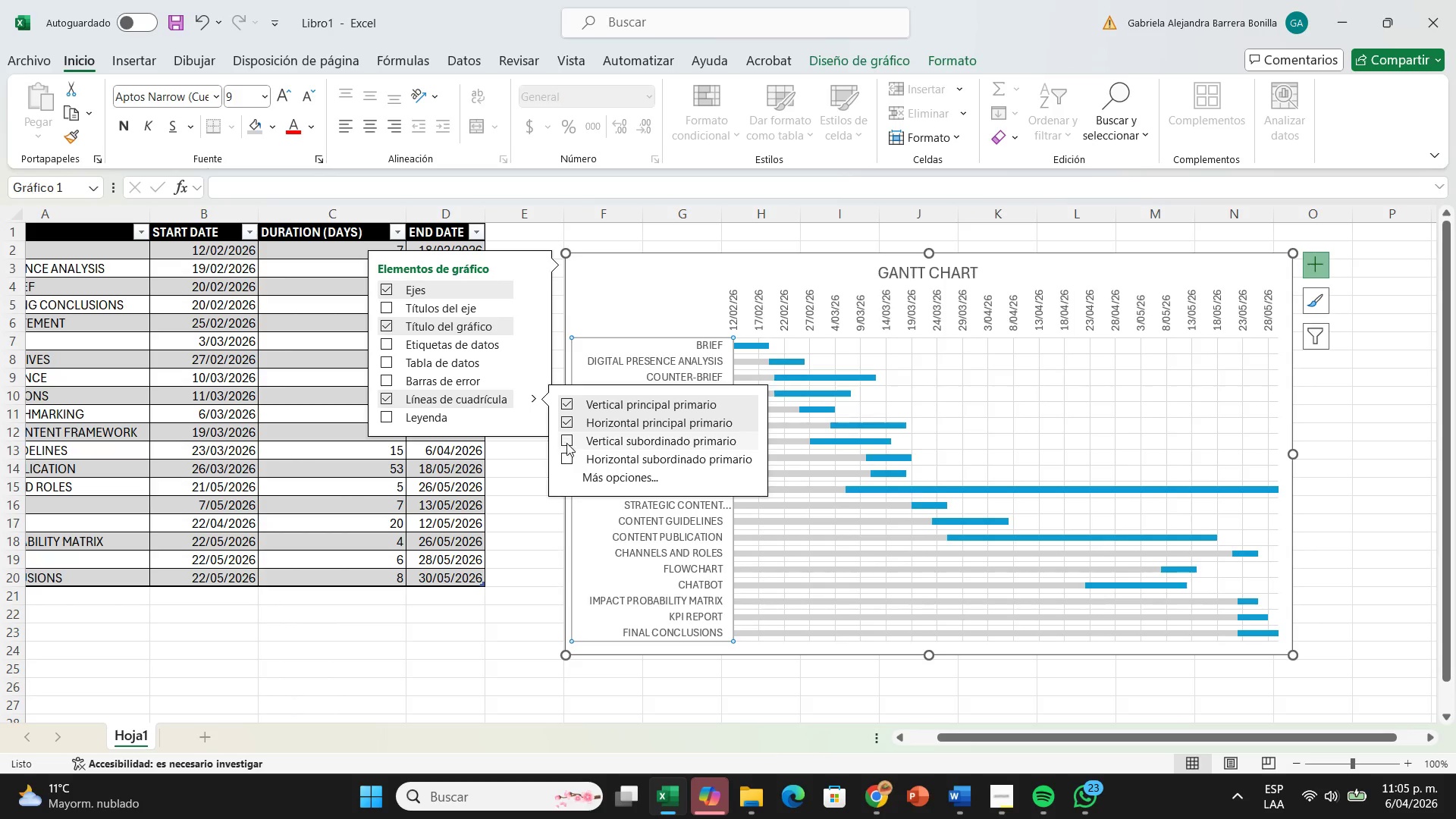 
left_click([567, 445])
 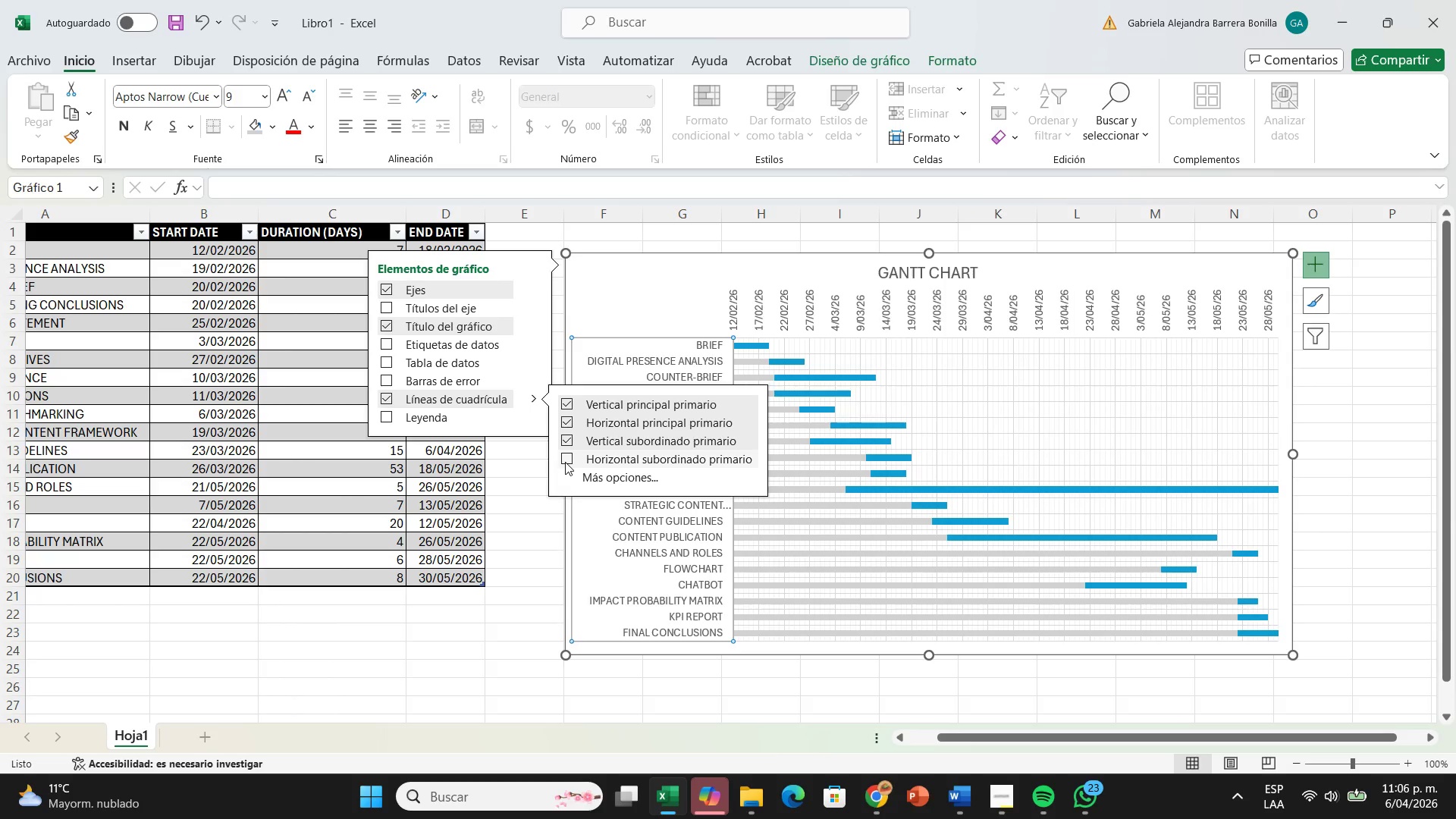 
left_click([565, 462])
 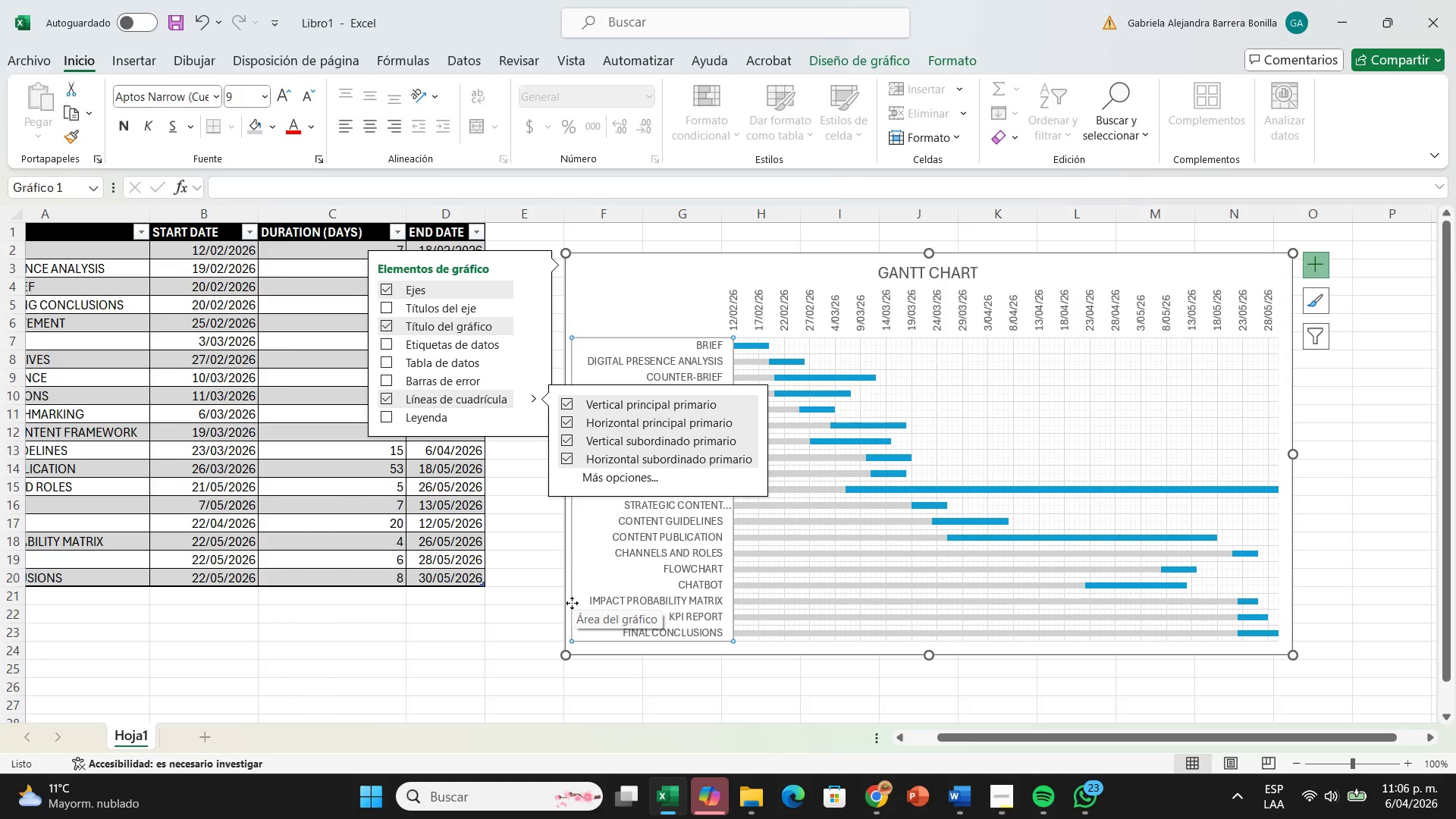 
left_click([548, 611])
 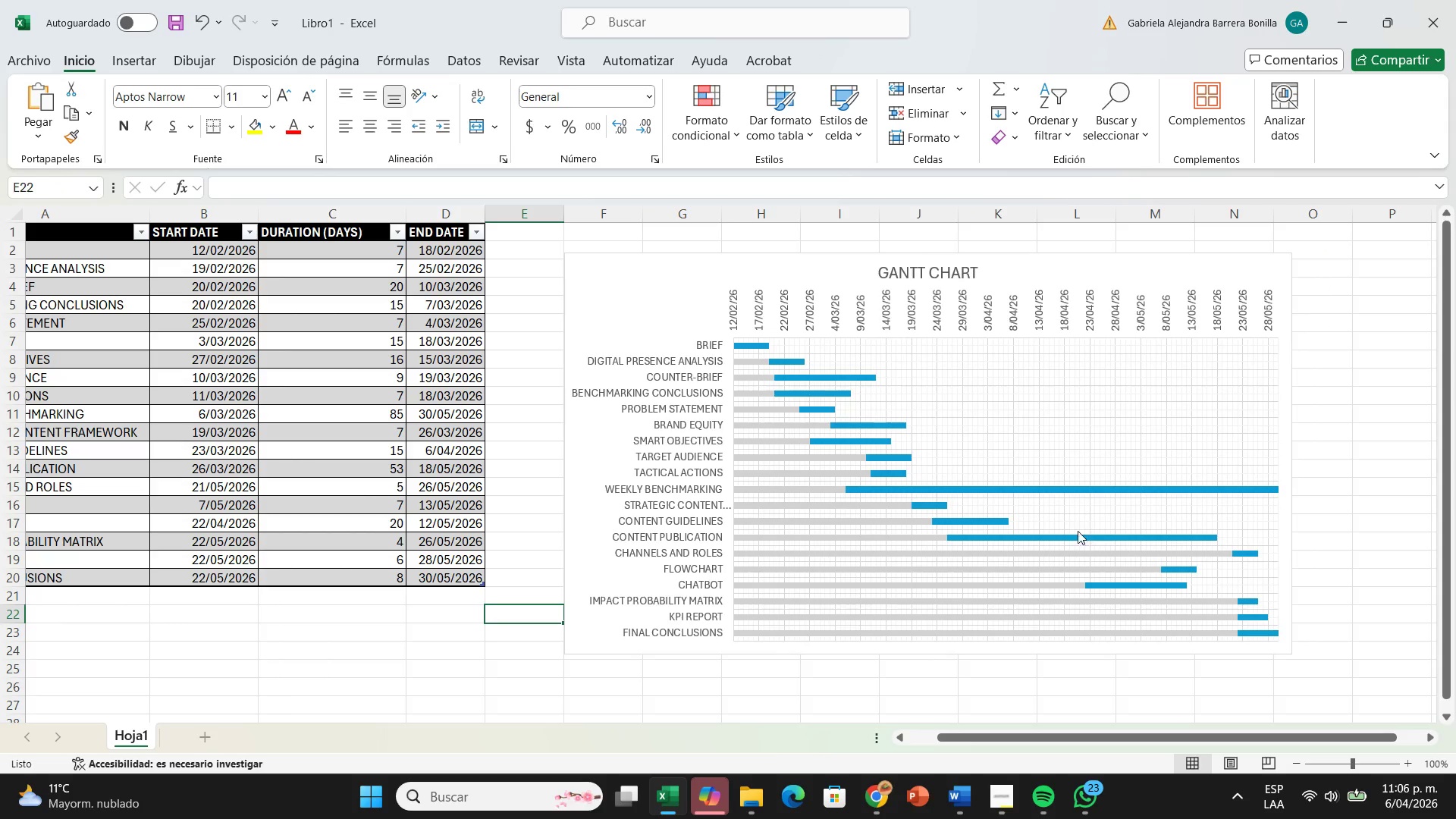 
left_click([1075, 535])
 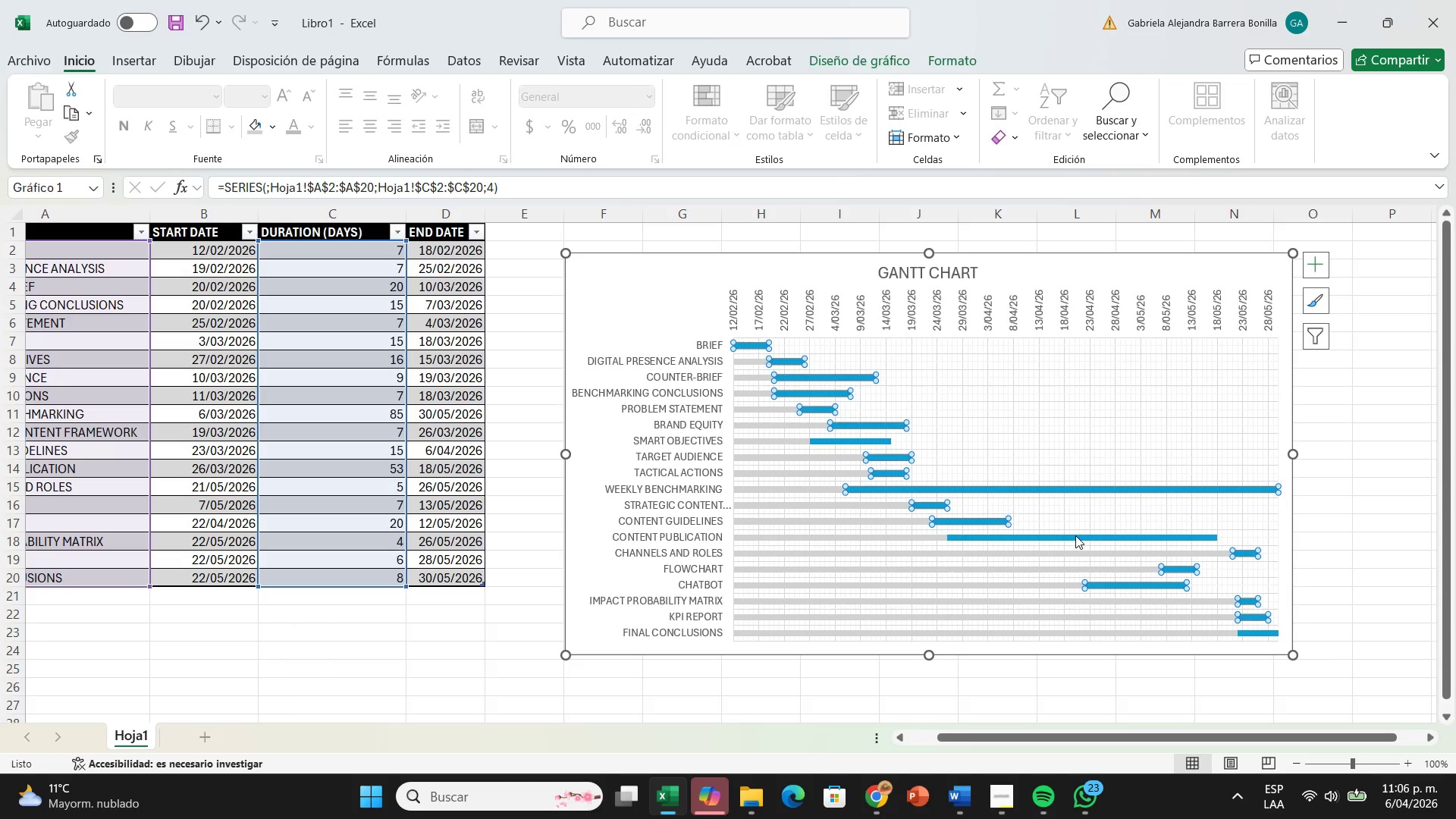 
right_click([1075, 535])
 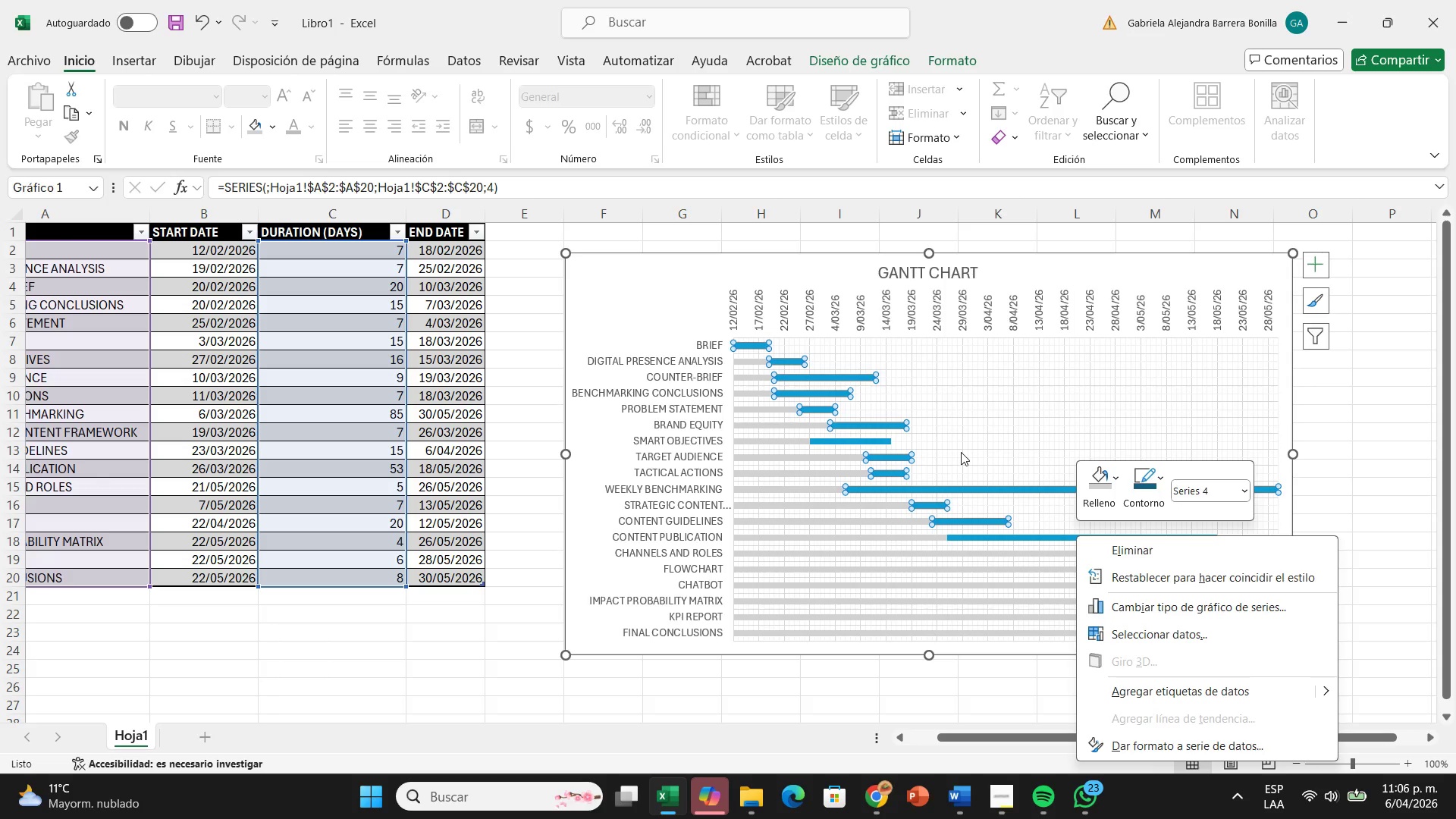 
wait(8.97)
 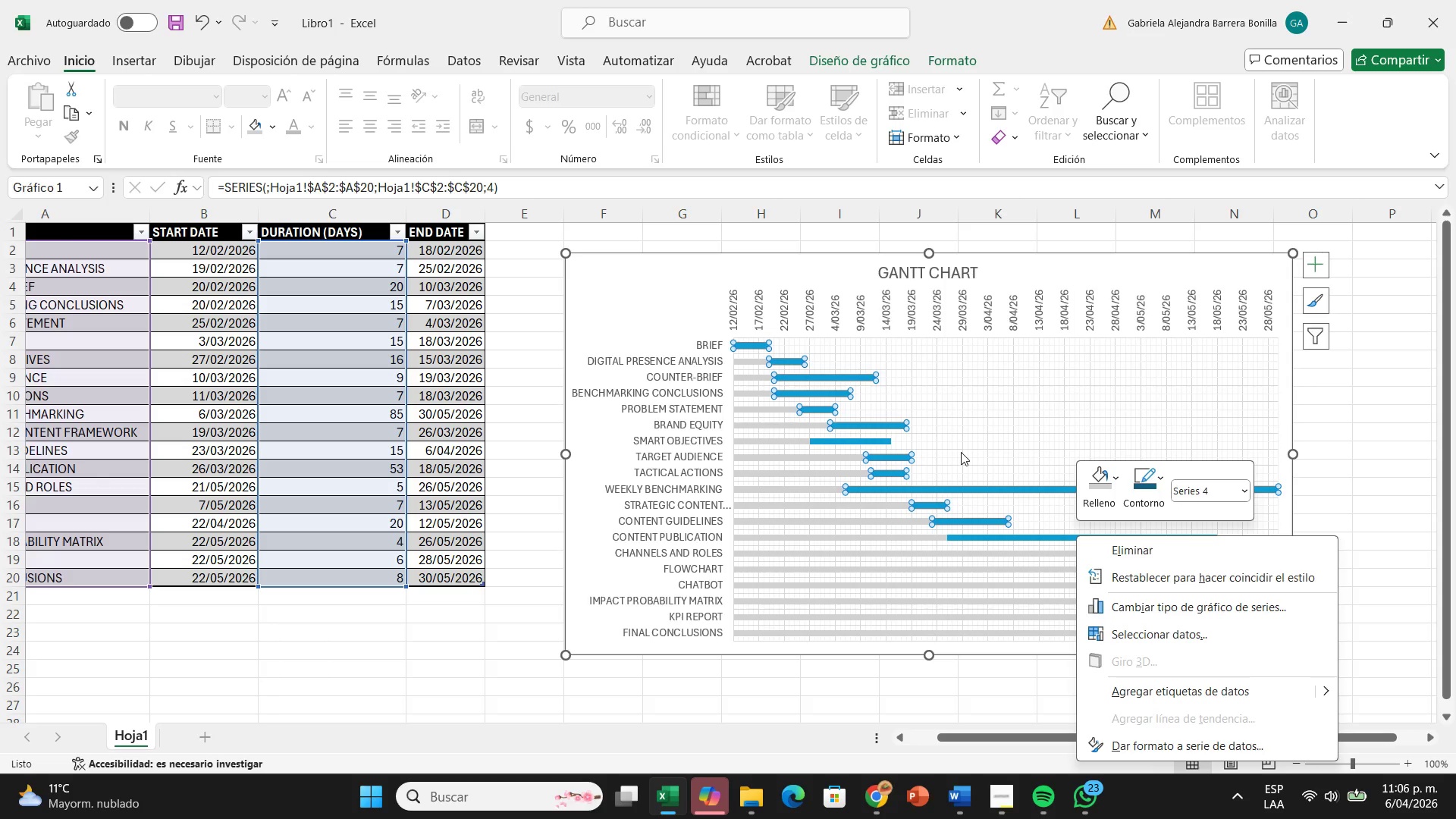 
left_click([1012, 404])
 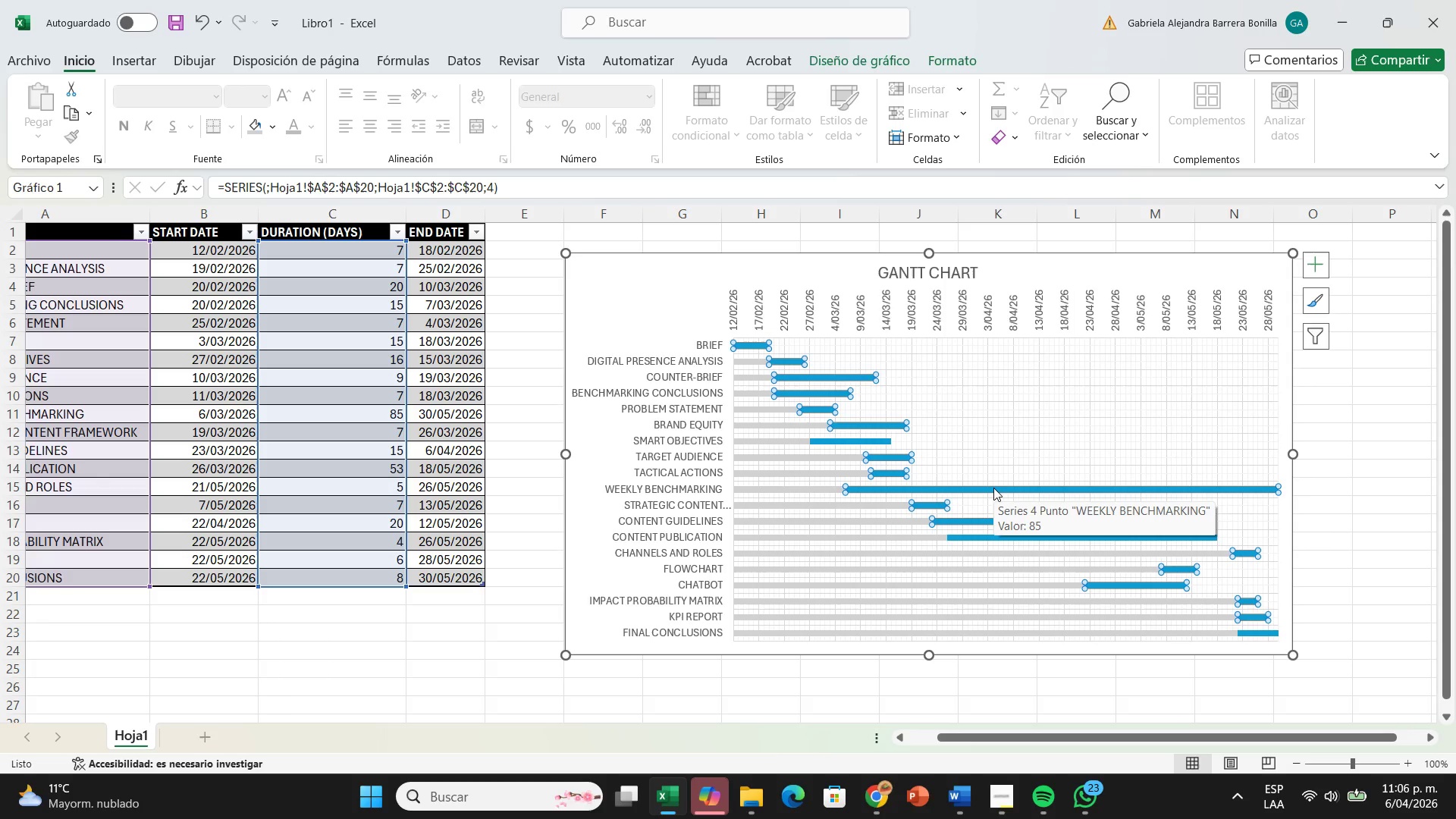 
wait(11.28)
 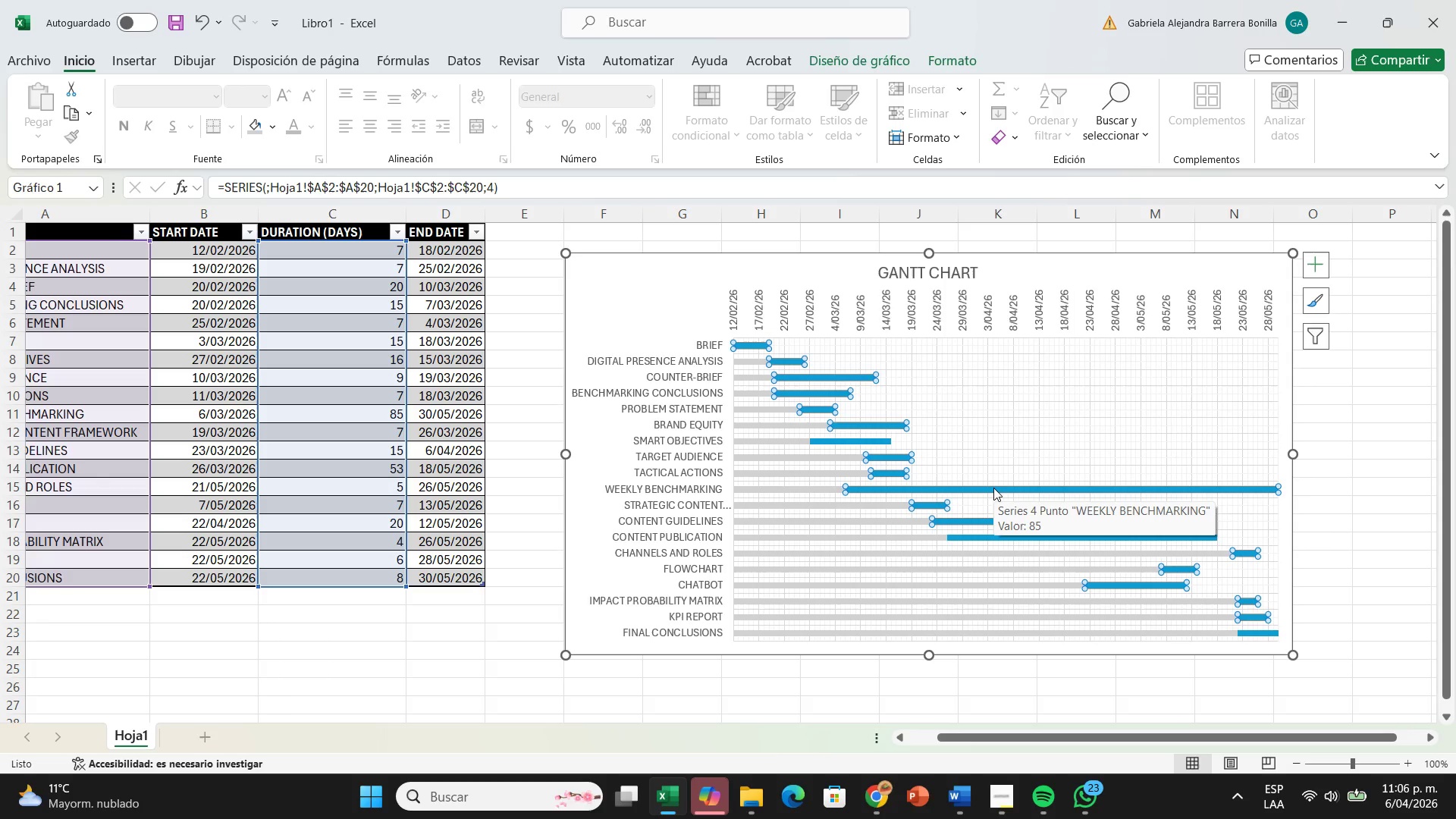 
right_click([993, 488])
 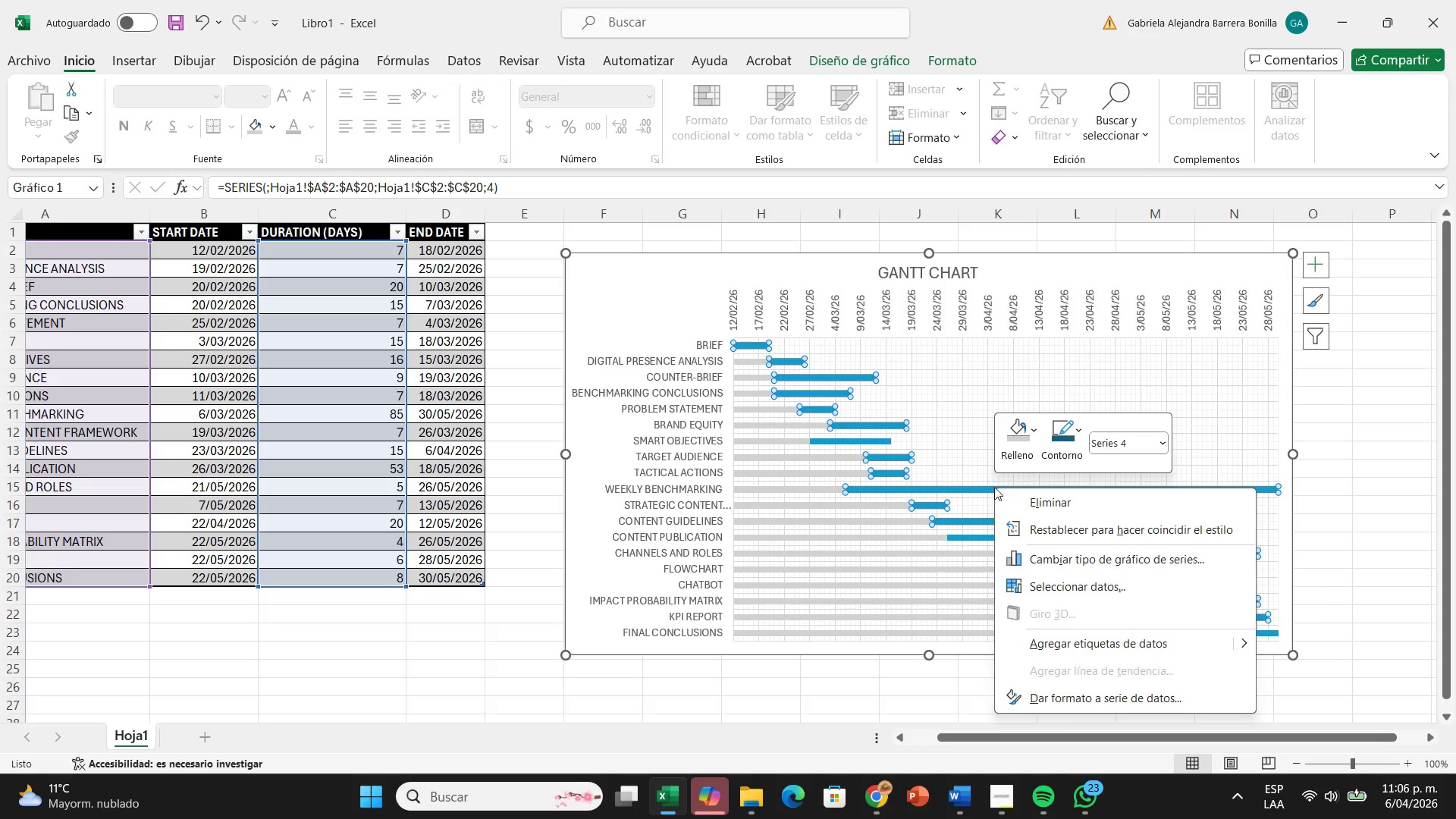 
left_click([994, 487])
 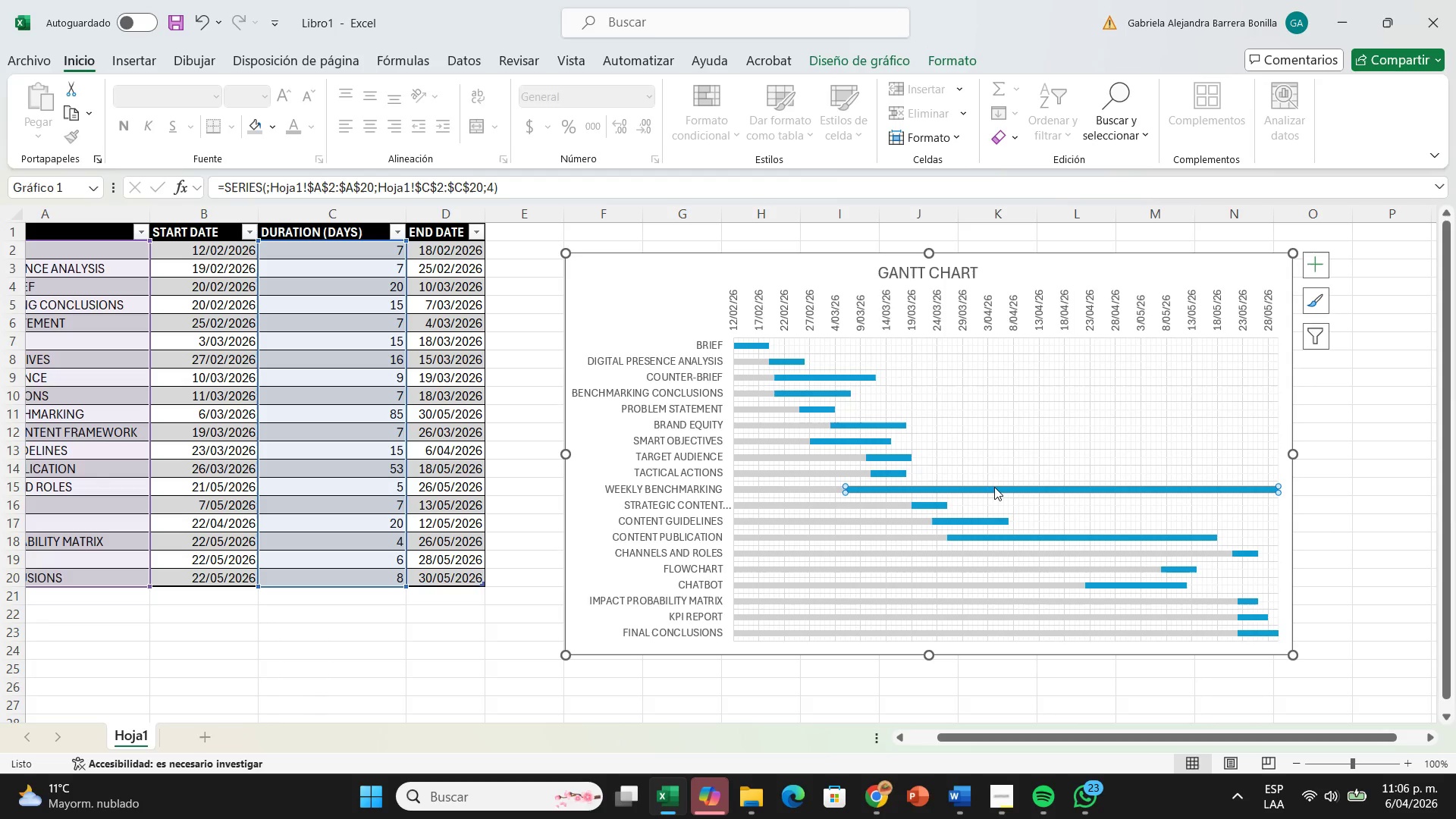 
double_click([994, 487])
 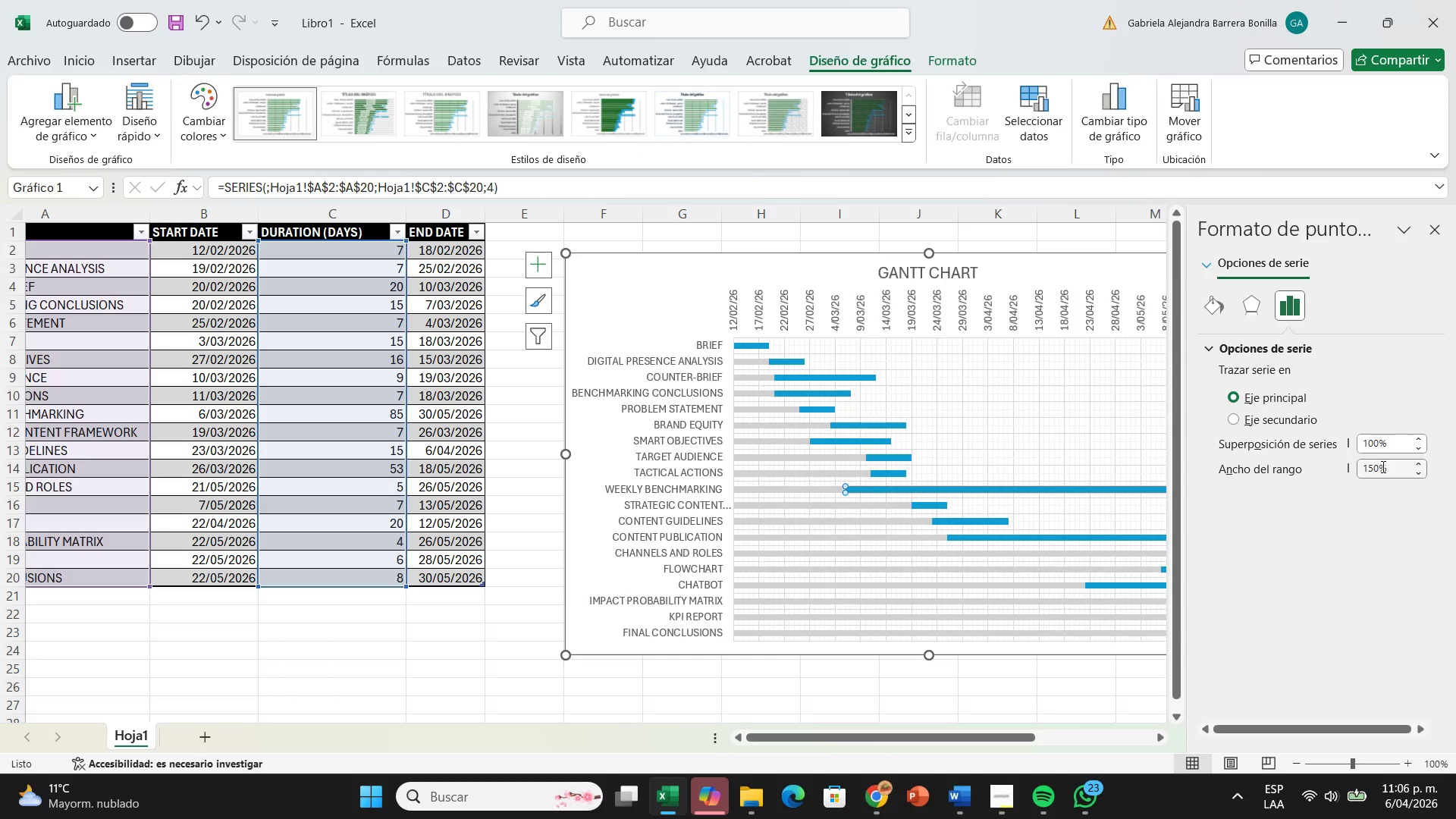 
wait(9.55)
 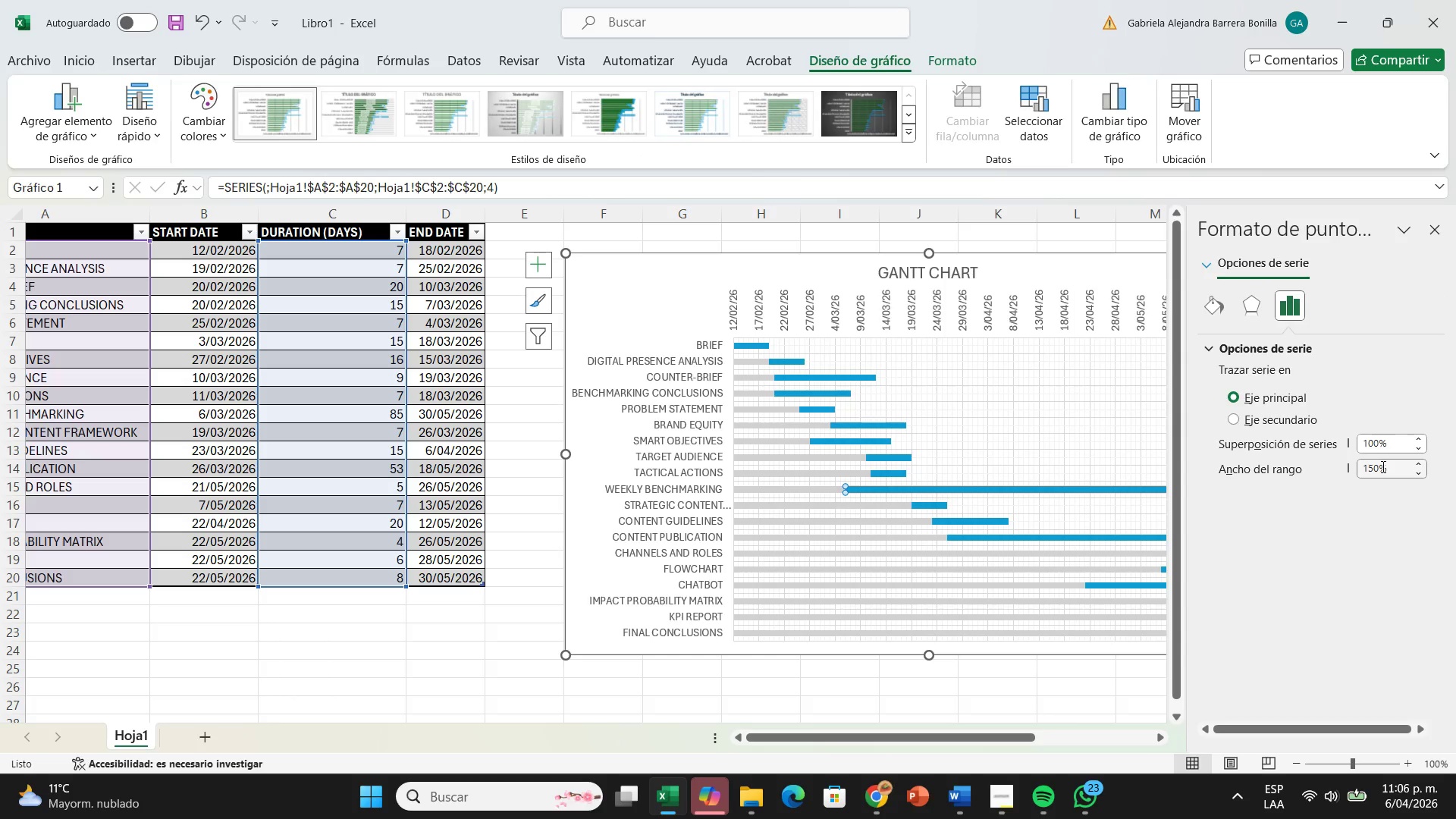 
left_click([1379, 468])
 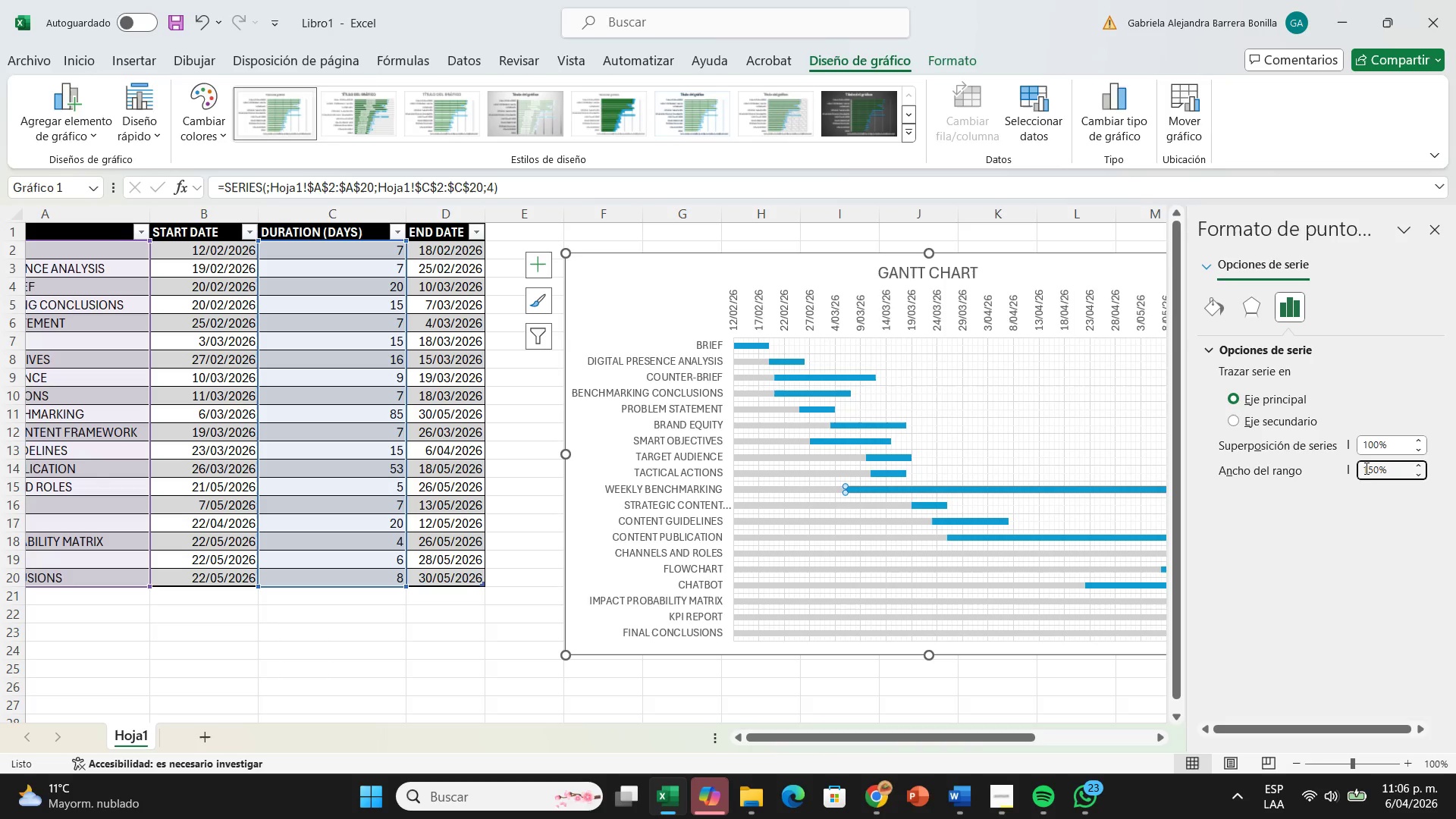 
left_click([1367, 469])
 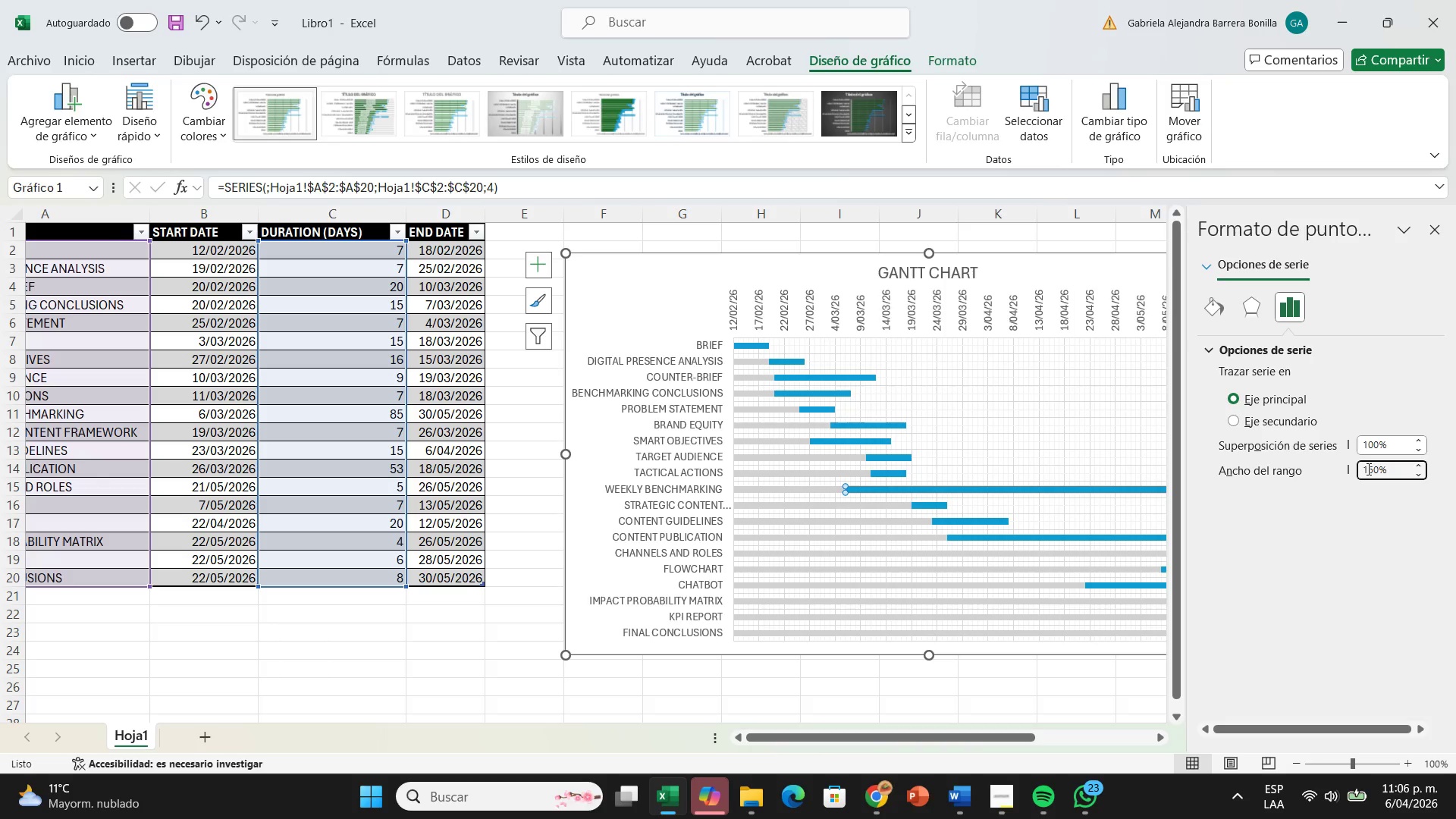 
key(Backspace)
 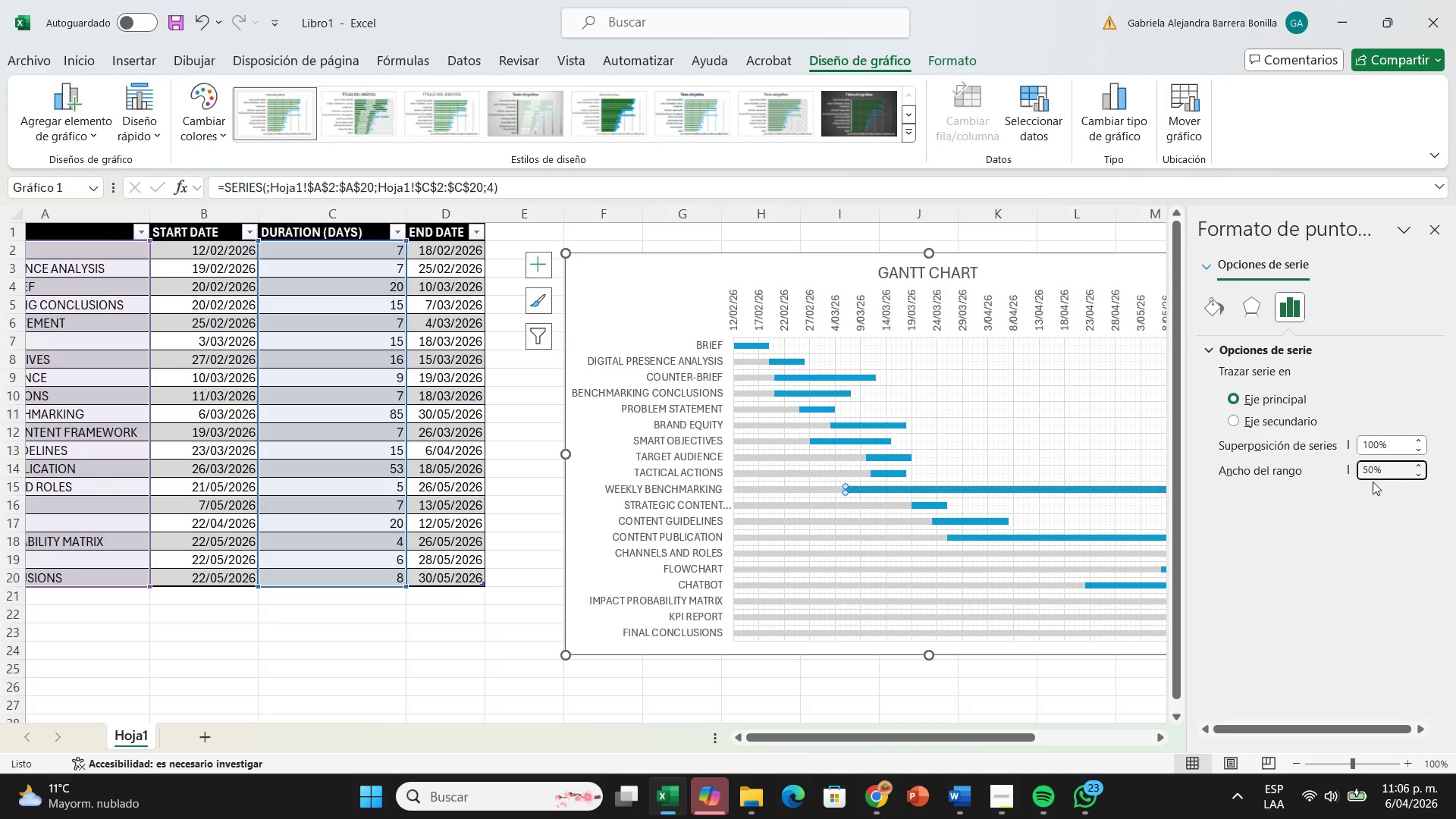 
key(Enter)
 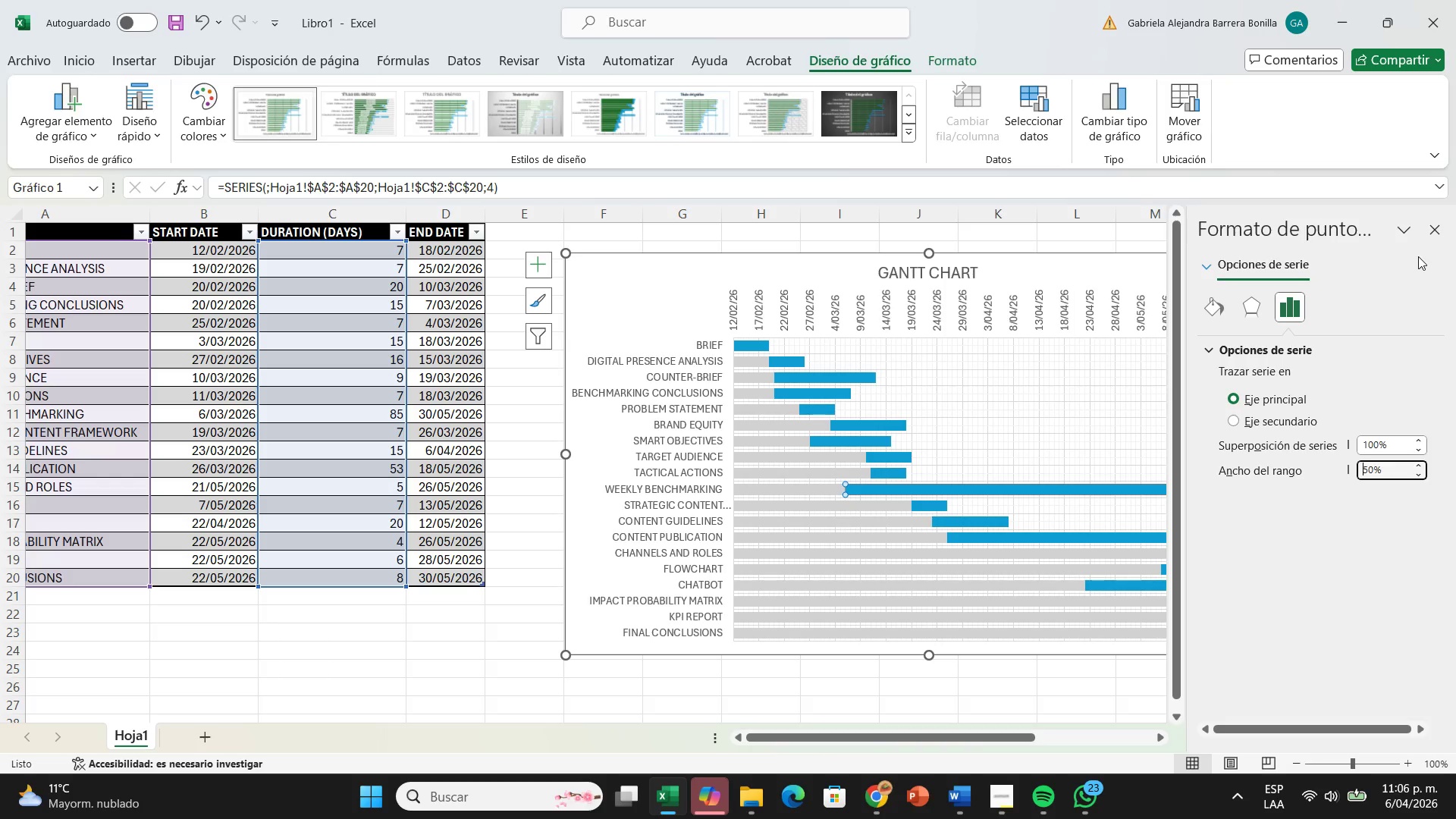 
wait(7.84)
 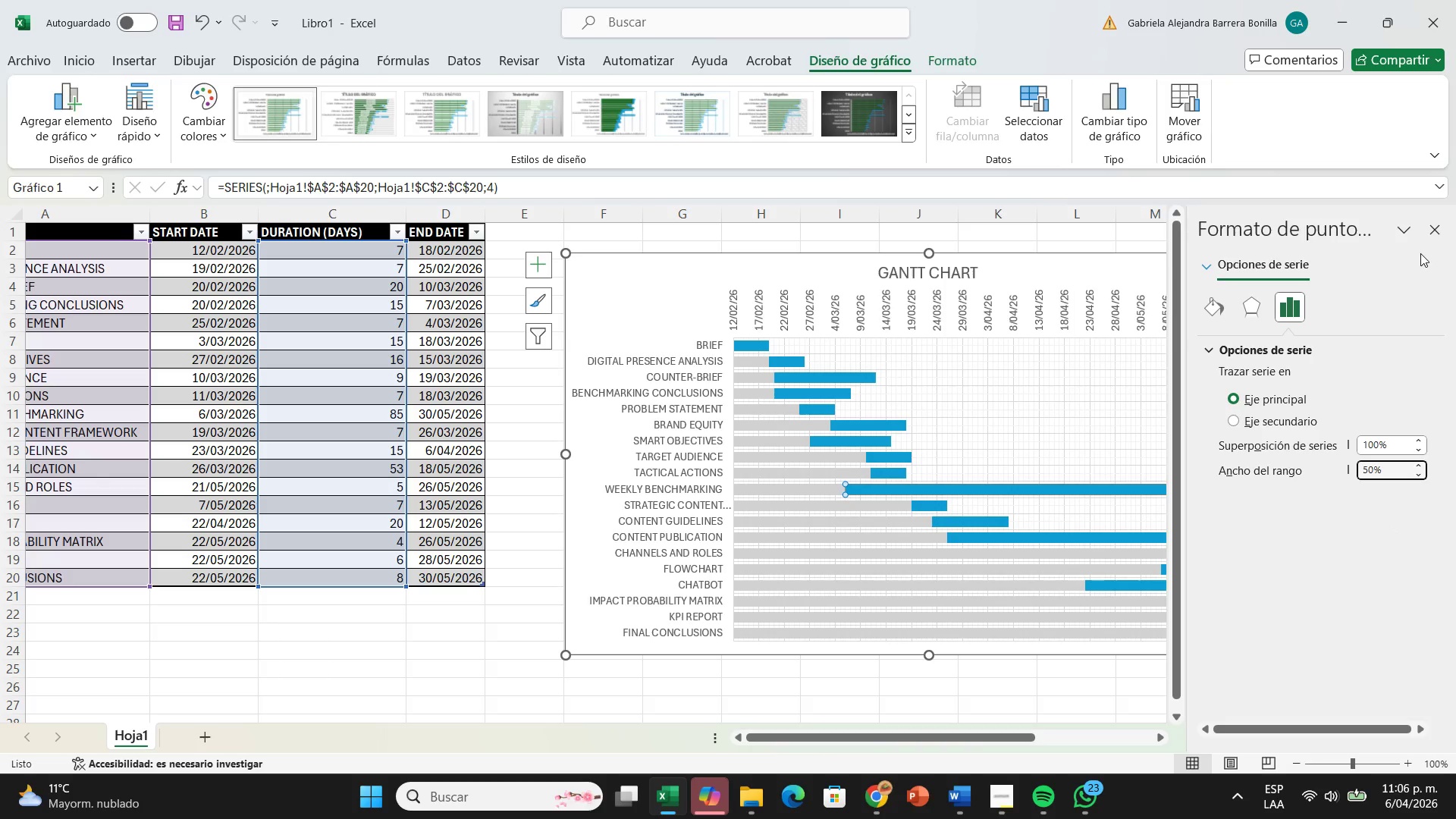 
left_click([1435, 231])
 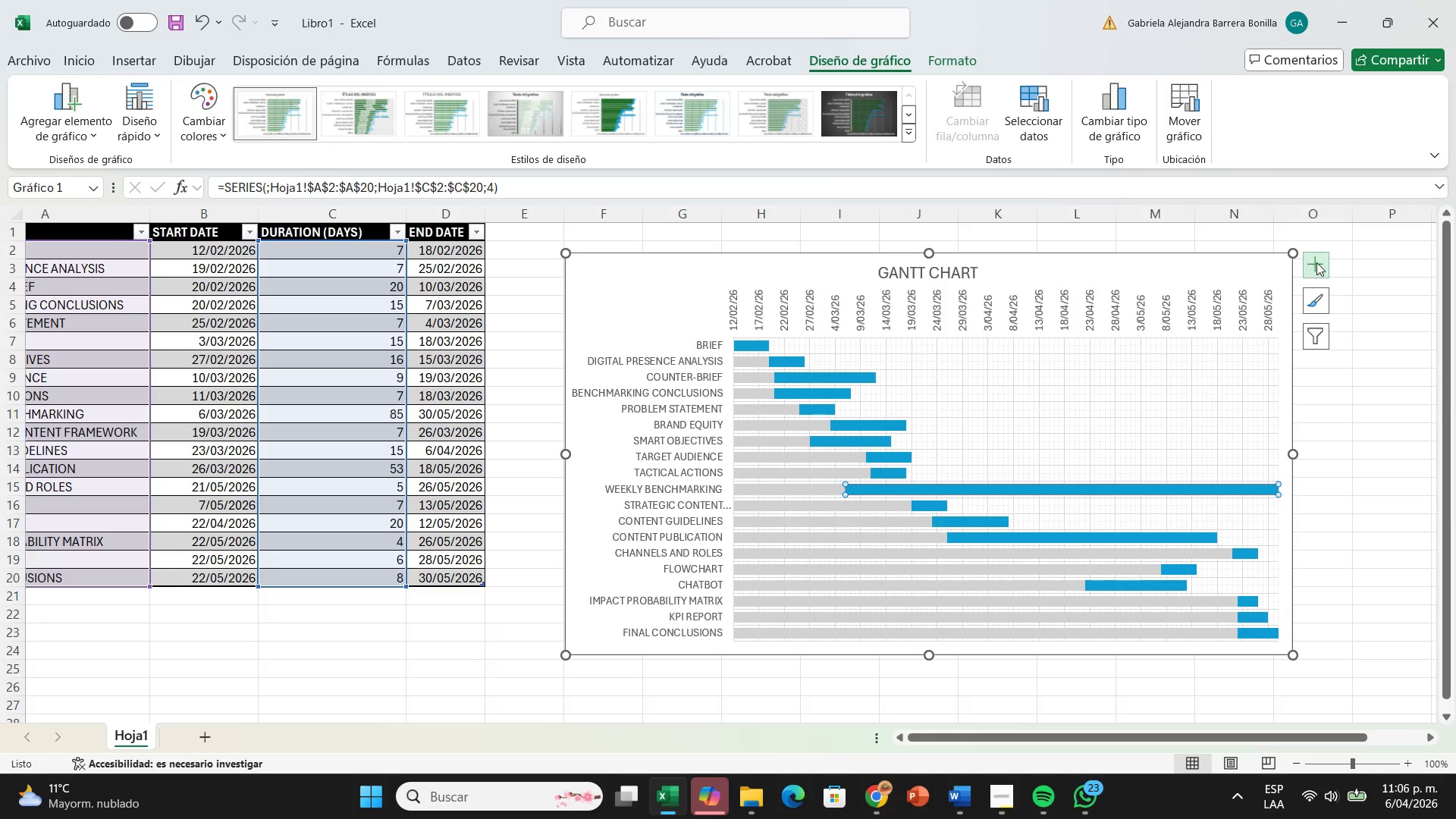 
left_click([1316, 262])
 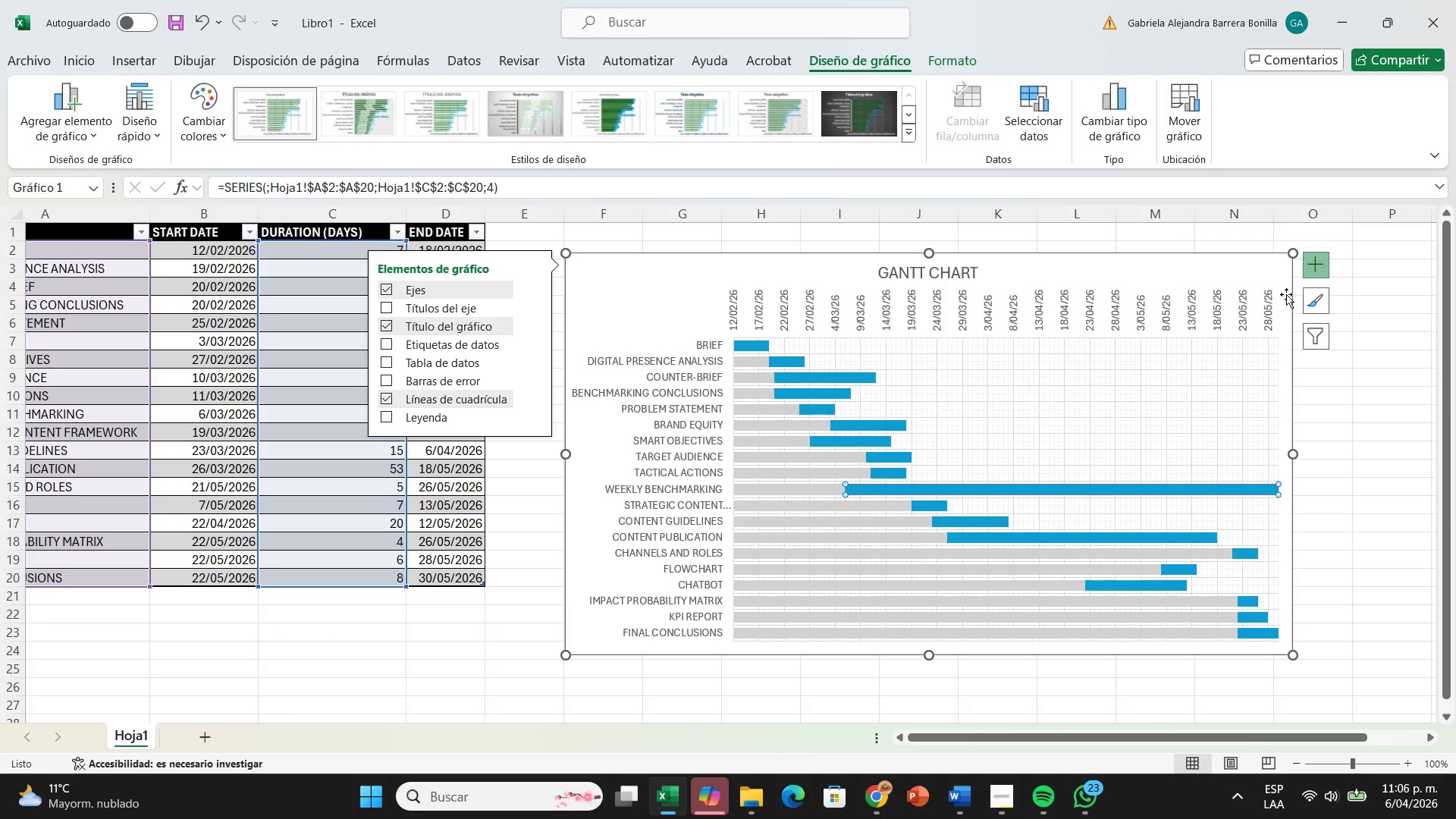 
left_click([1310, 271])
 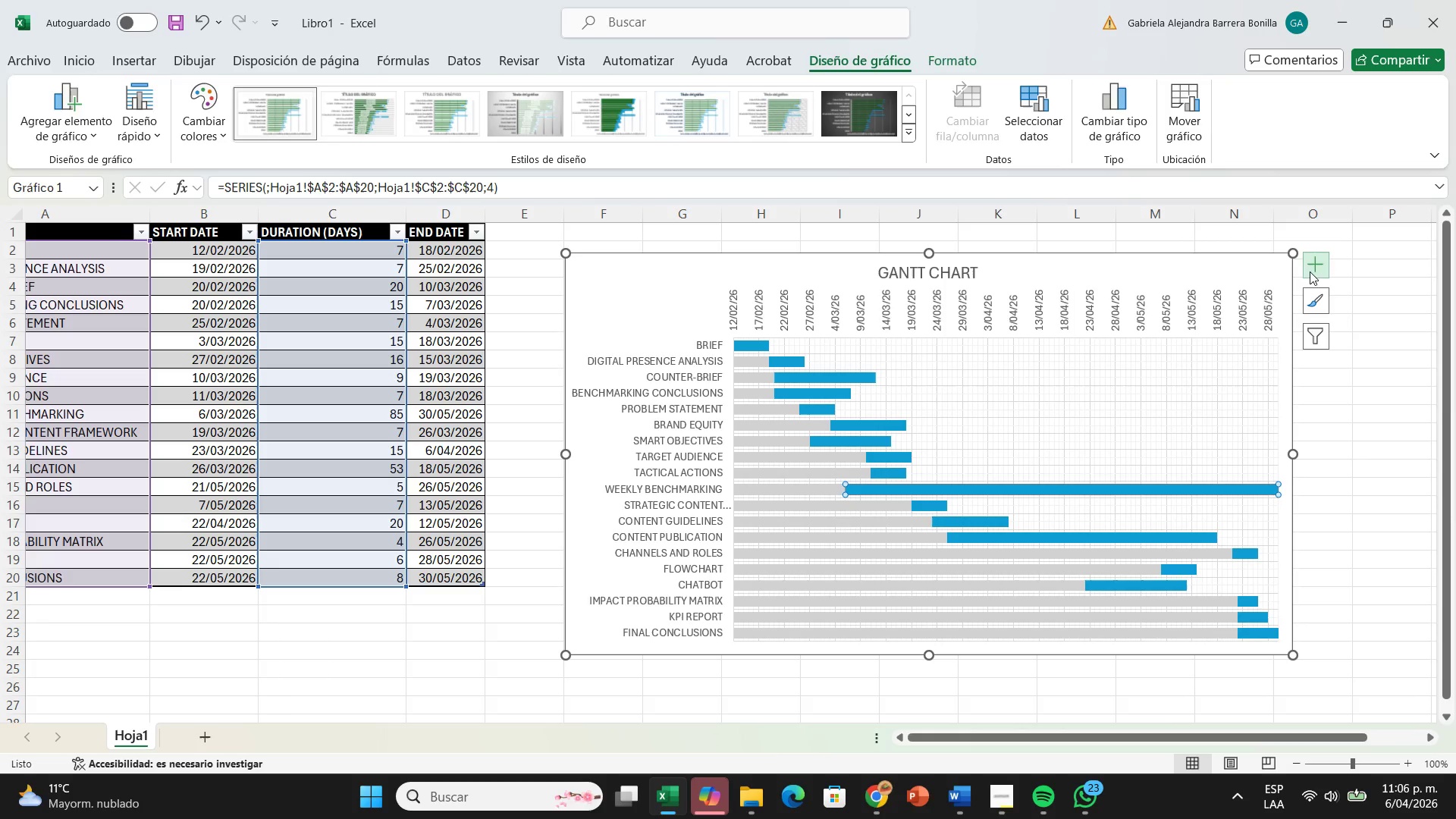 
left_click([1310, 271])
 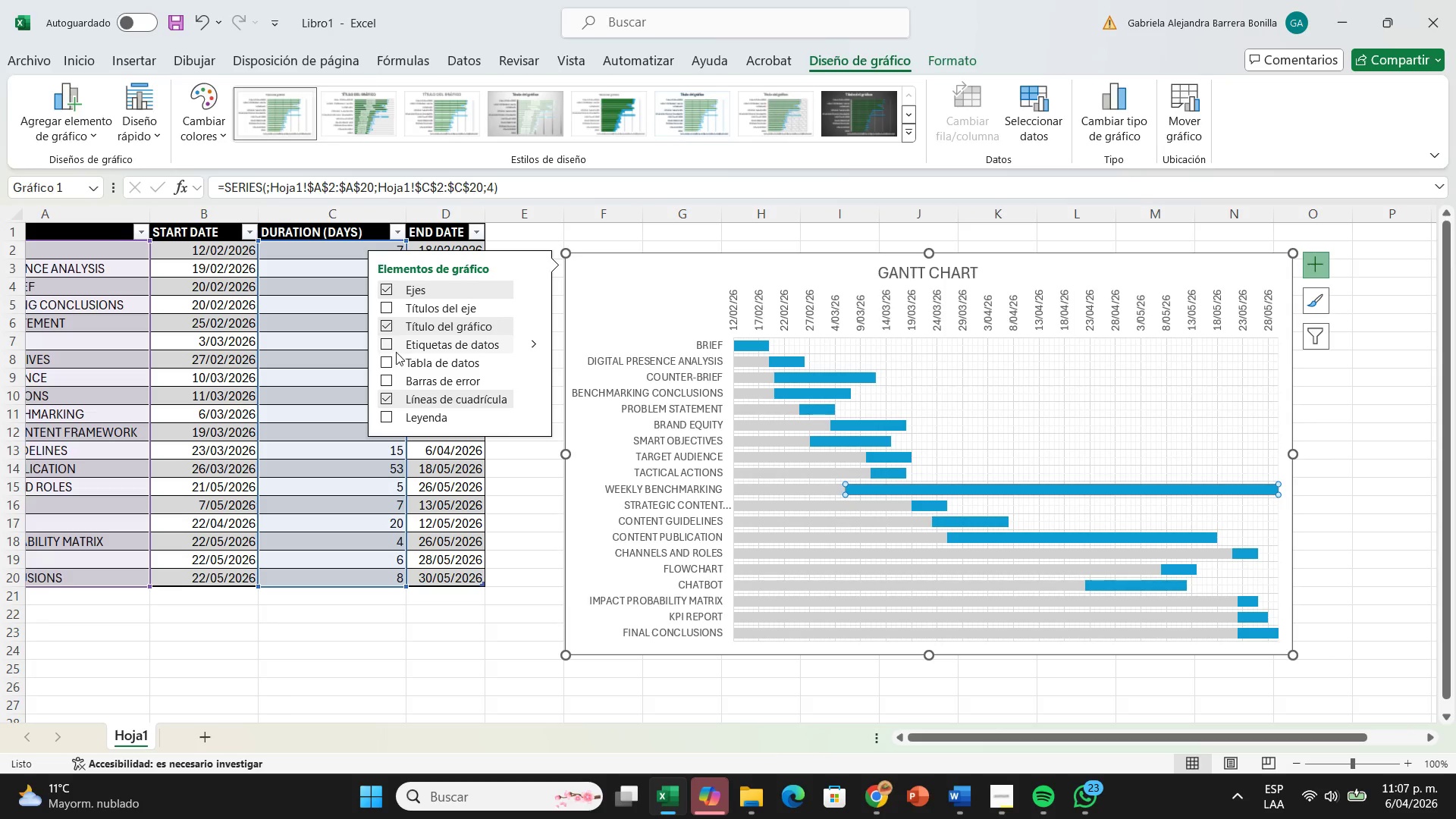 
left_click([391, 344])
 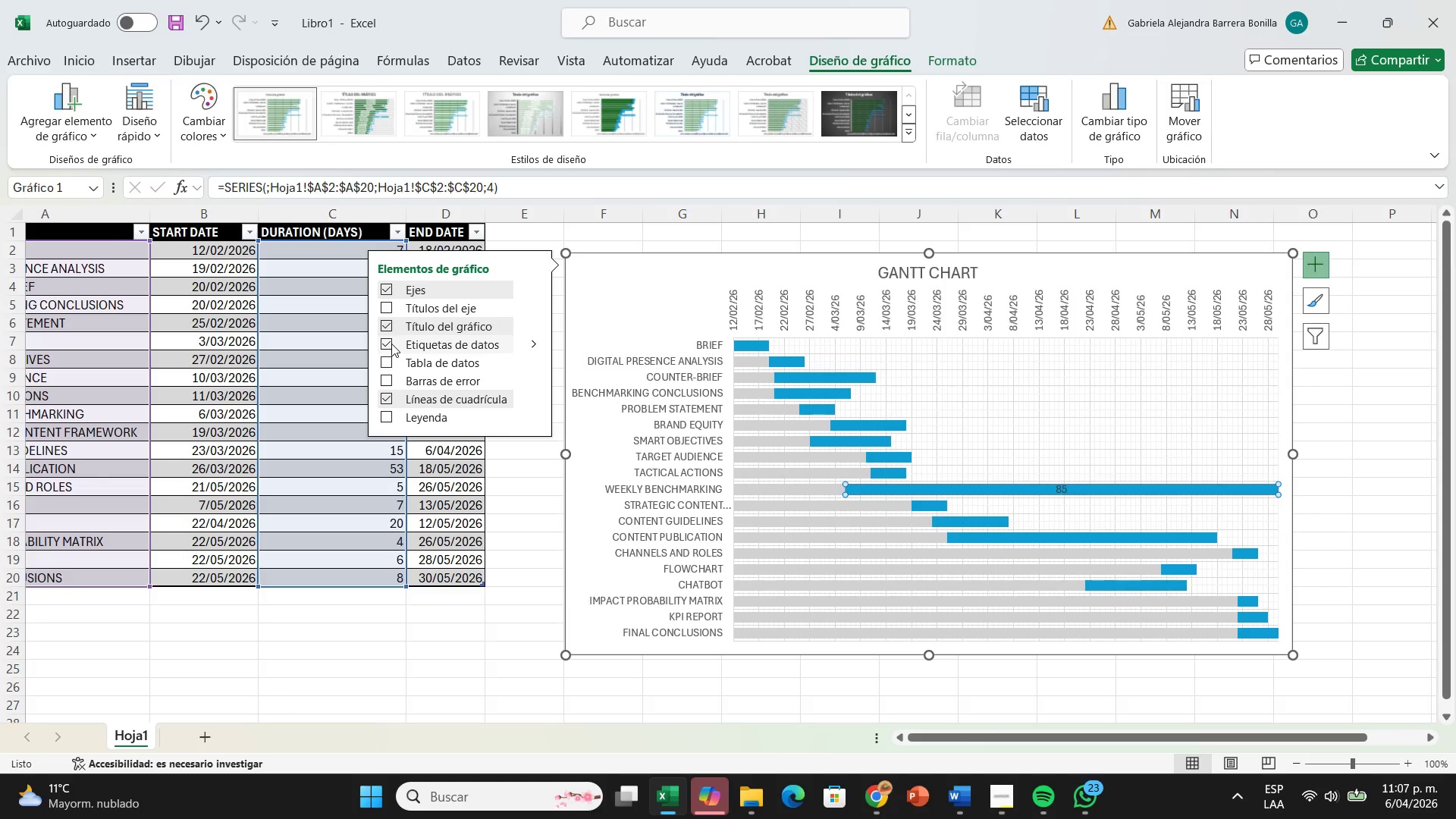 
wait(9.89)
 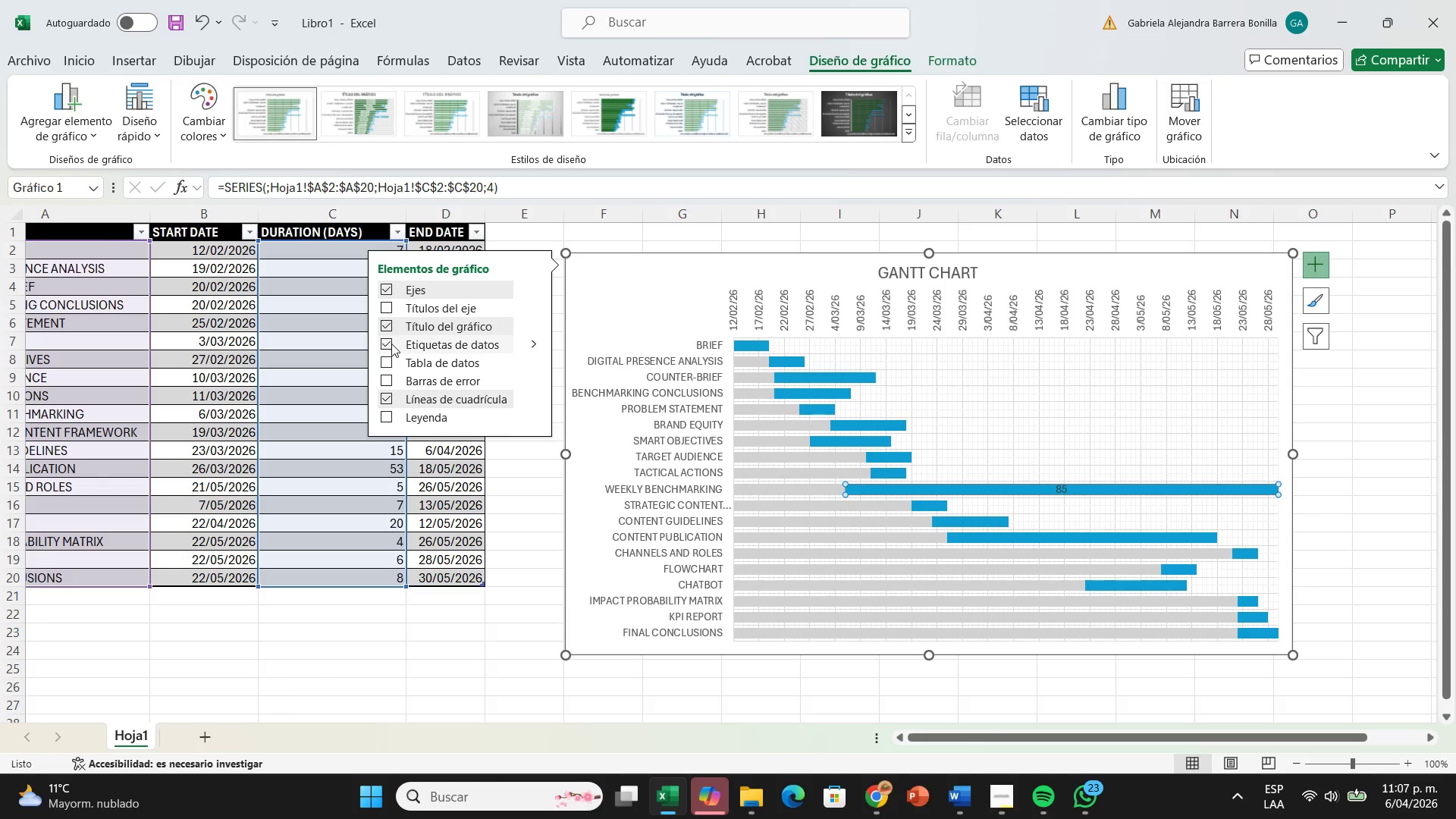 
left_click([534, 345])
 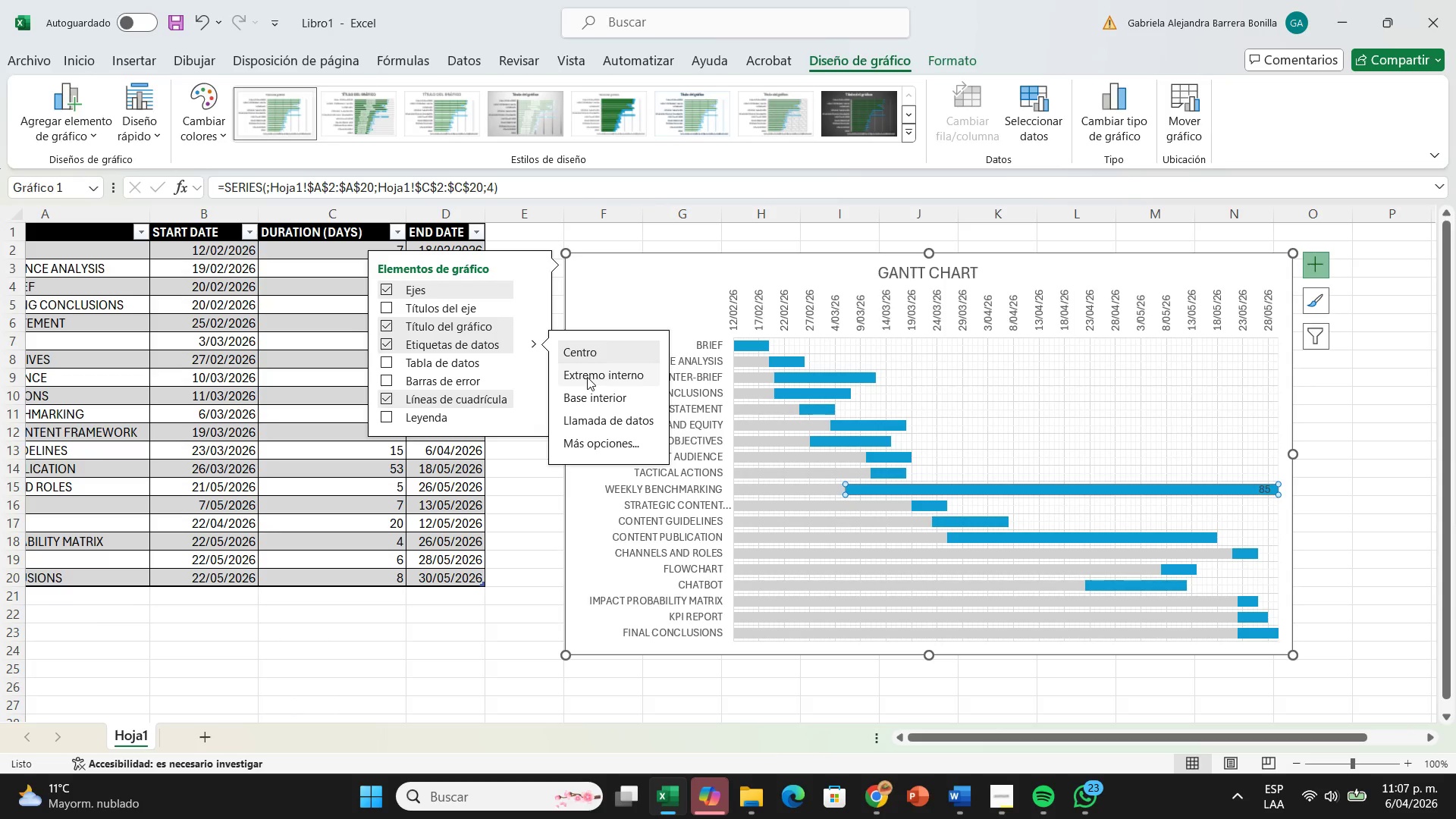 
wait(5.8)
 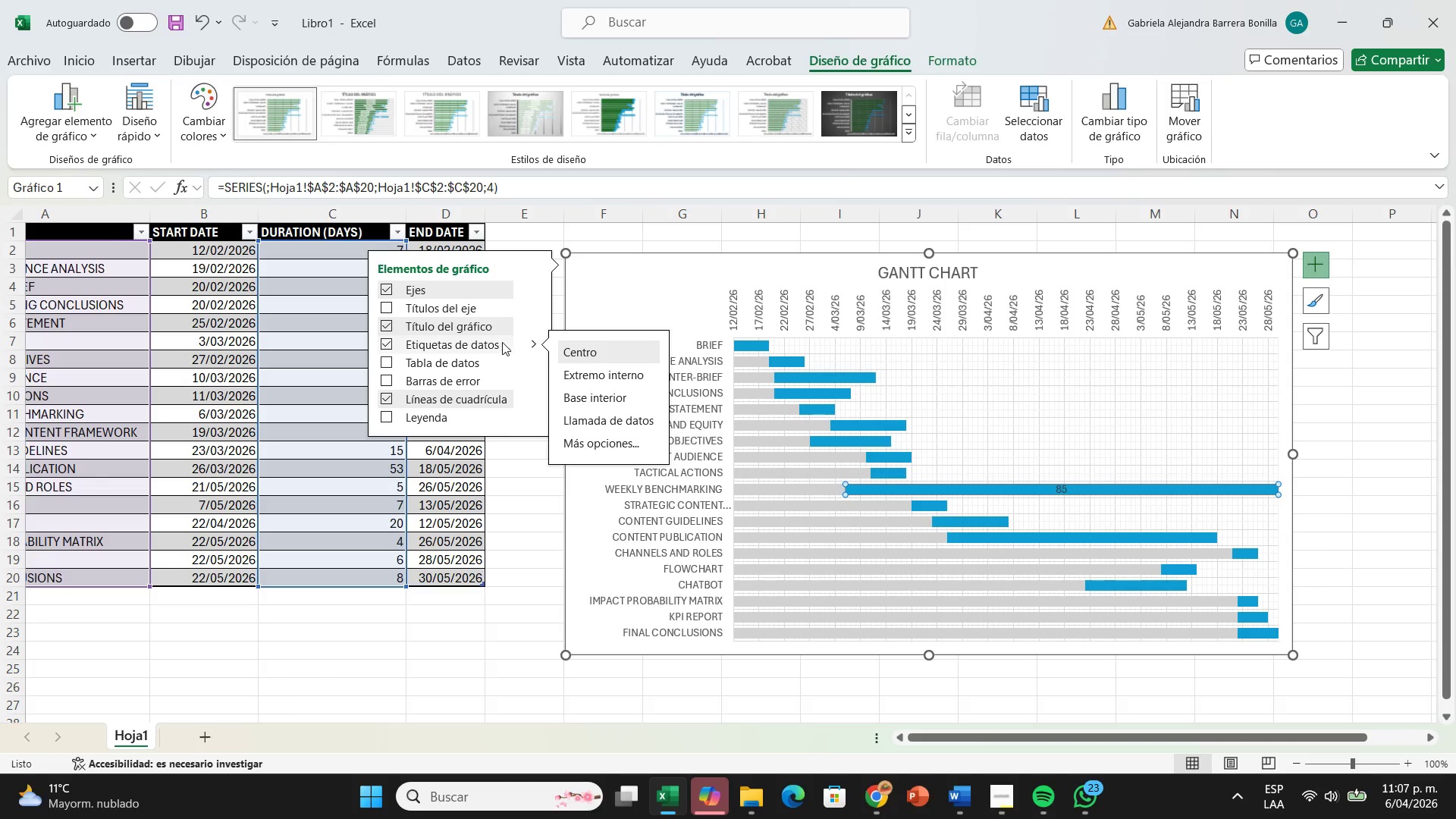 
left_click([587, 378])
 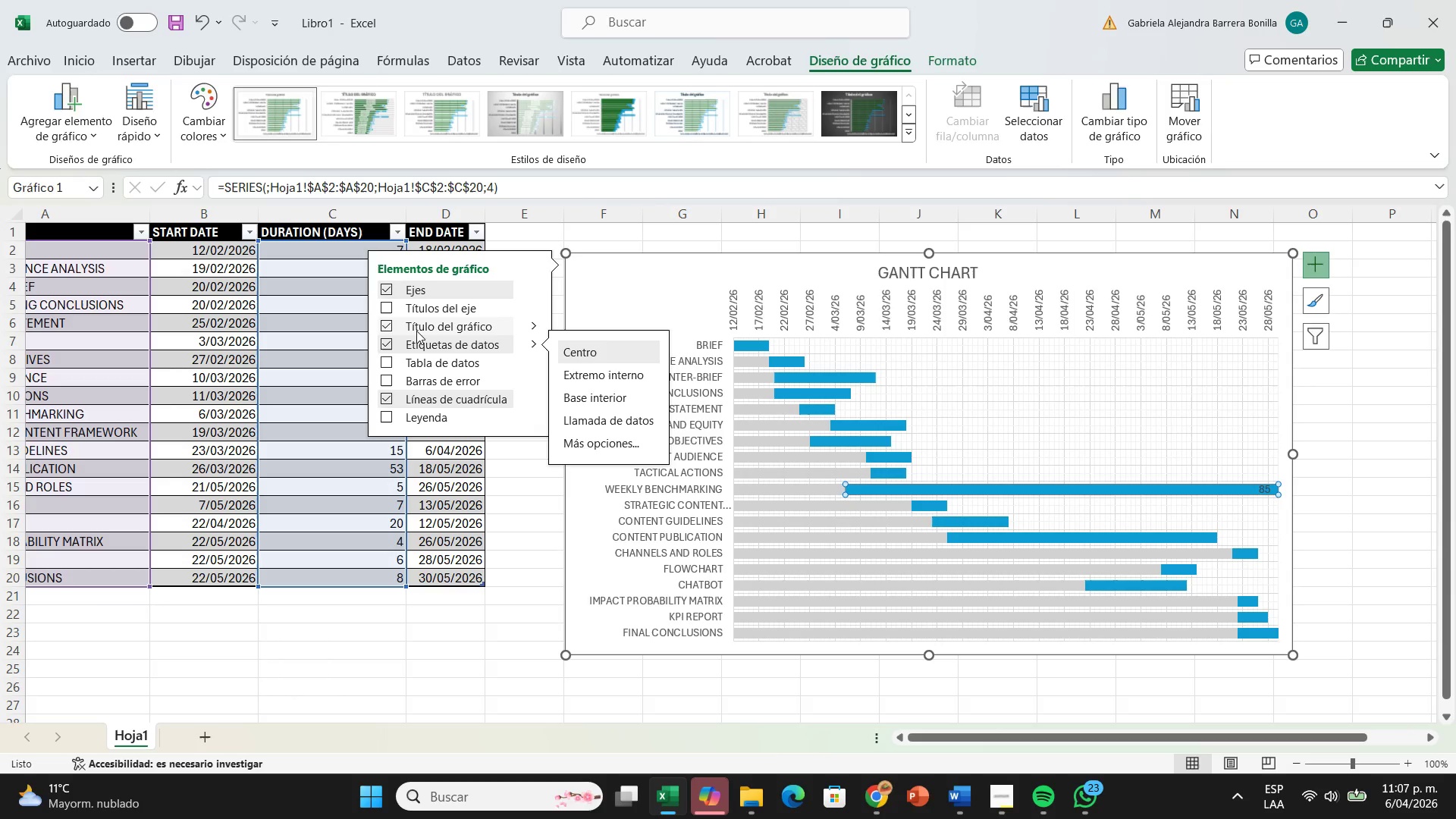 
left_click([388, 339])
 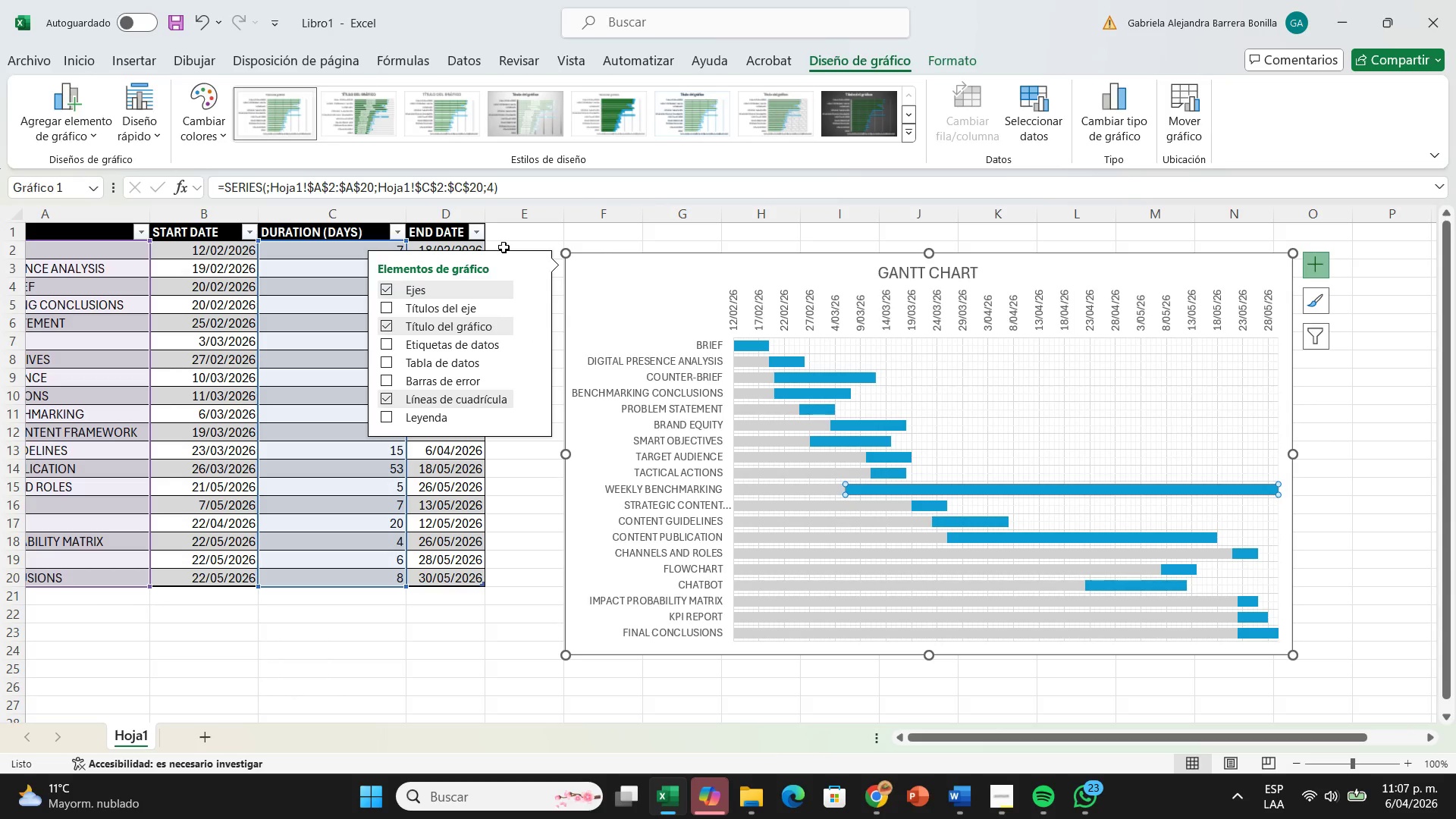 
left_click([516, 239])
 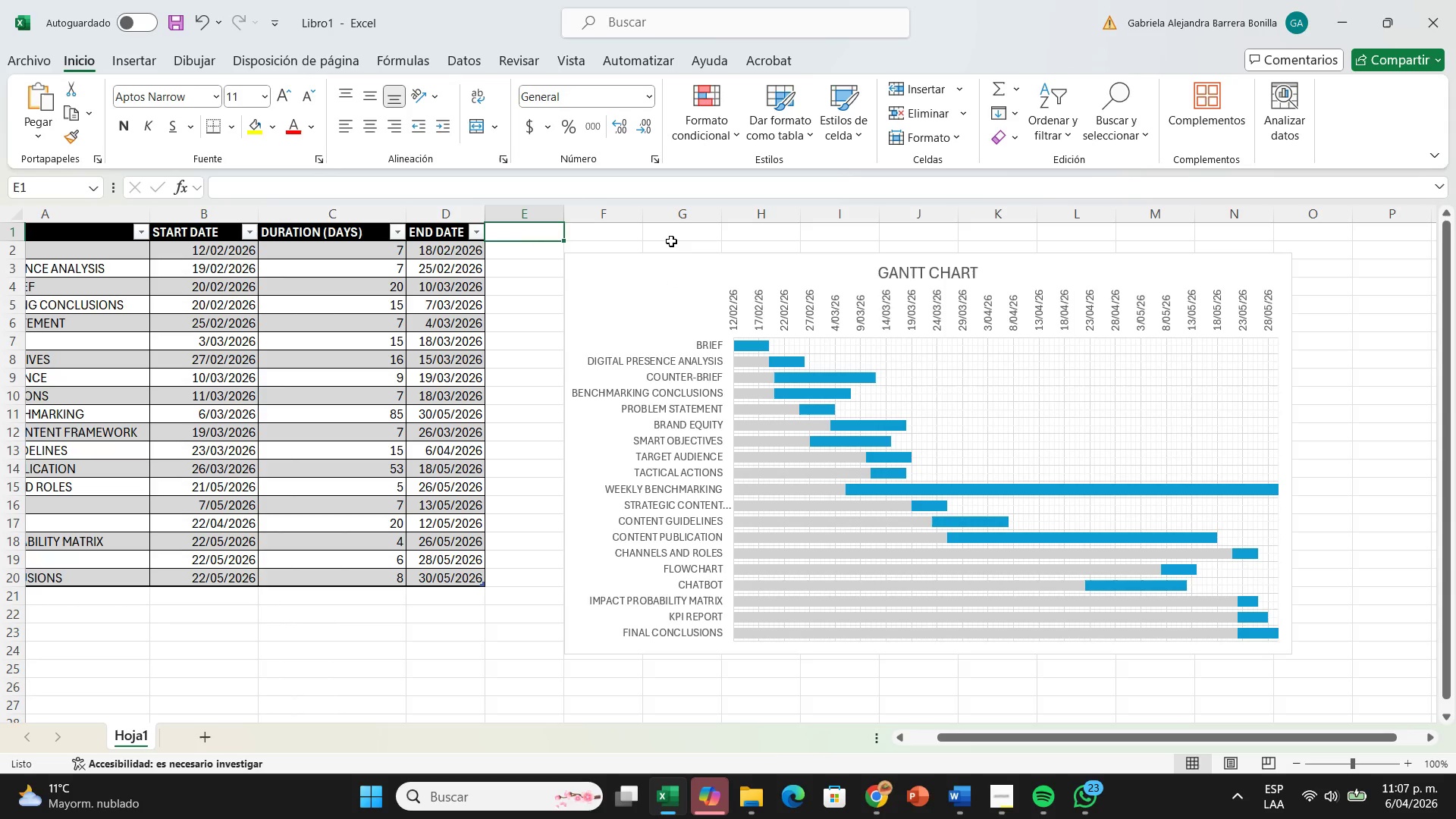 
wait(15.97)
 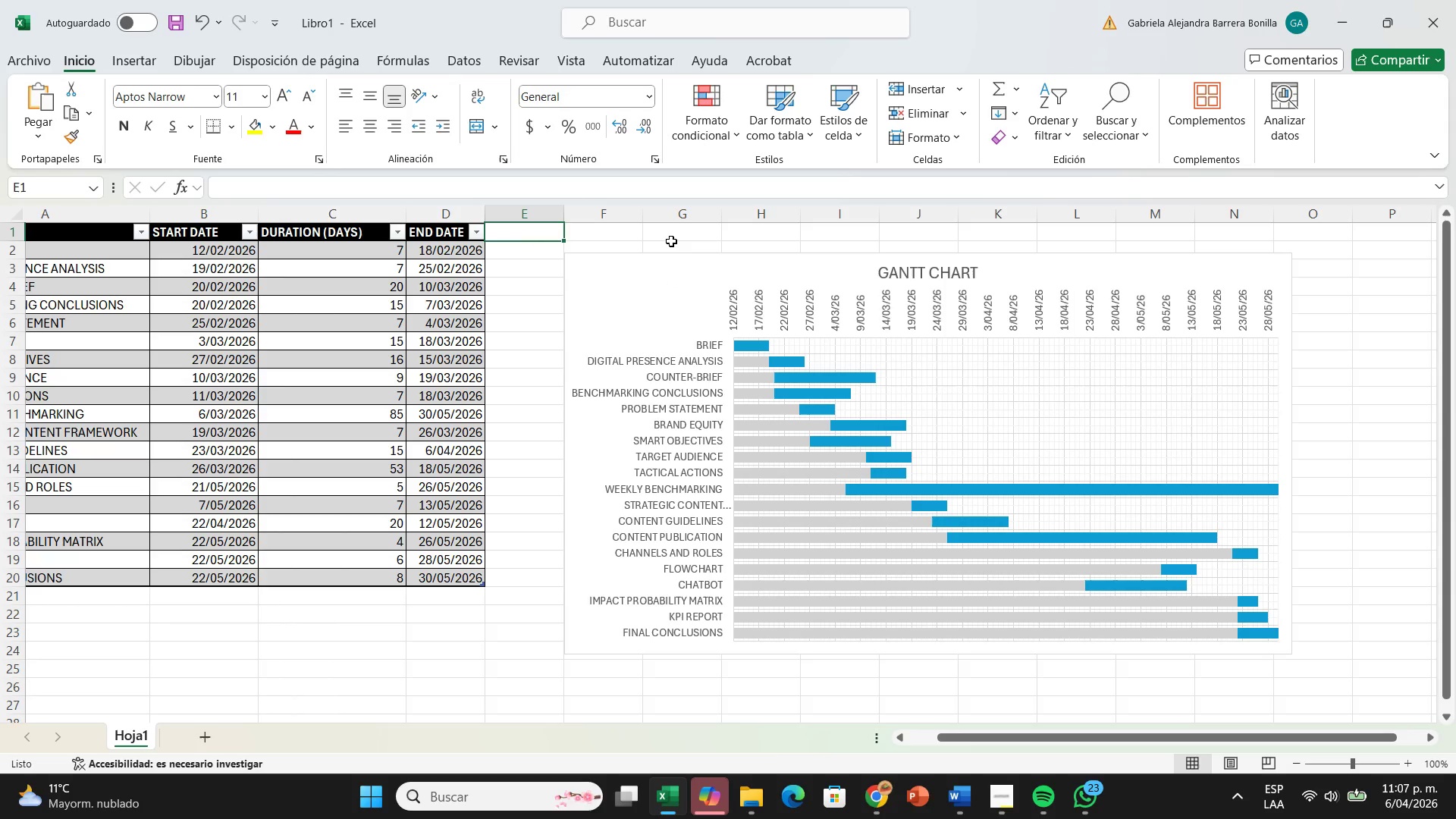 
left_click([715, 344])
 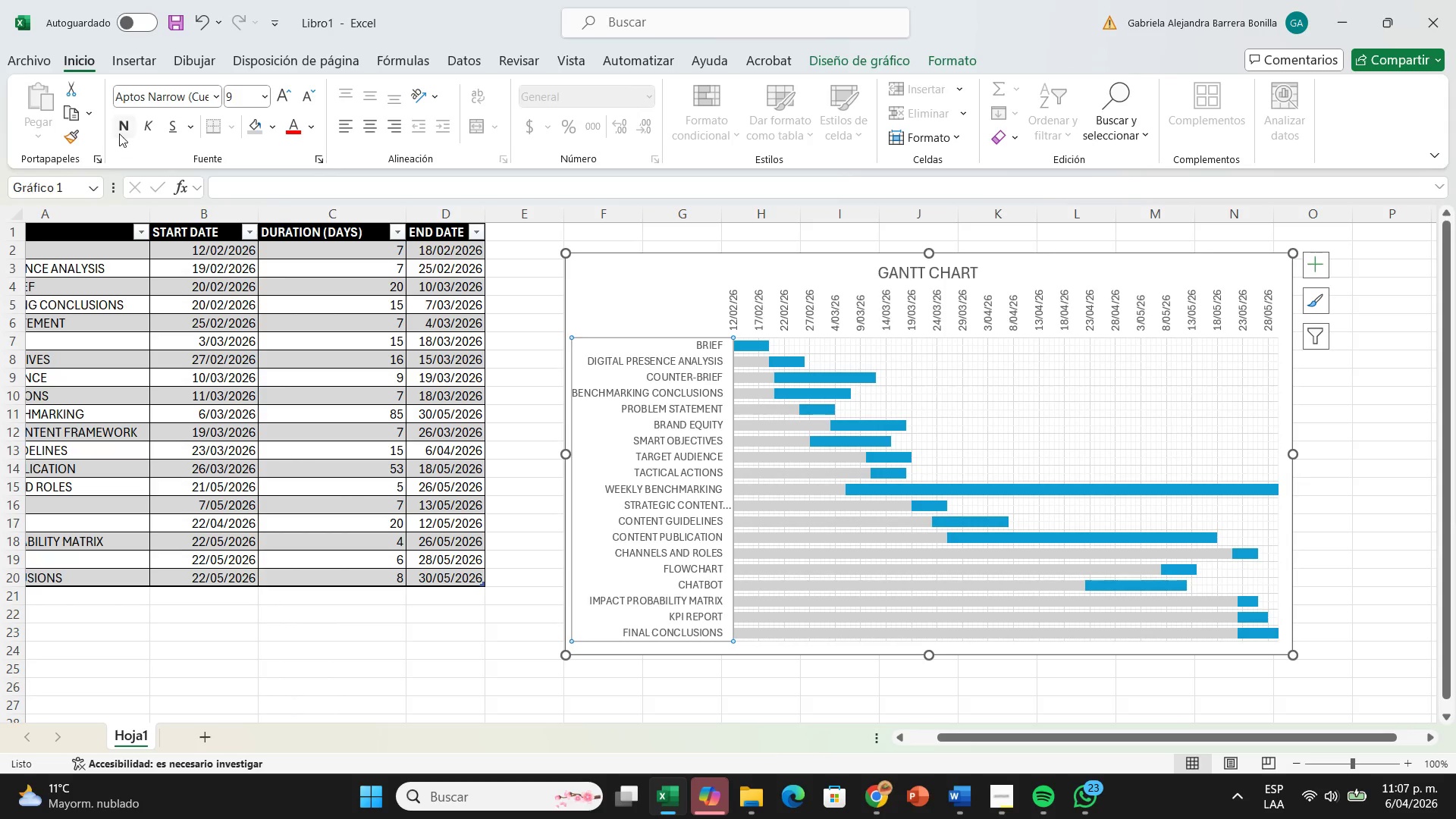 
left_click([119, 129])
 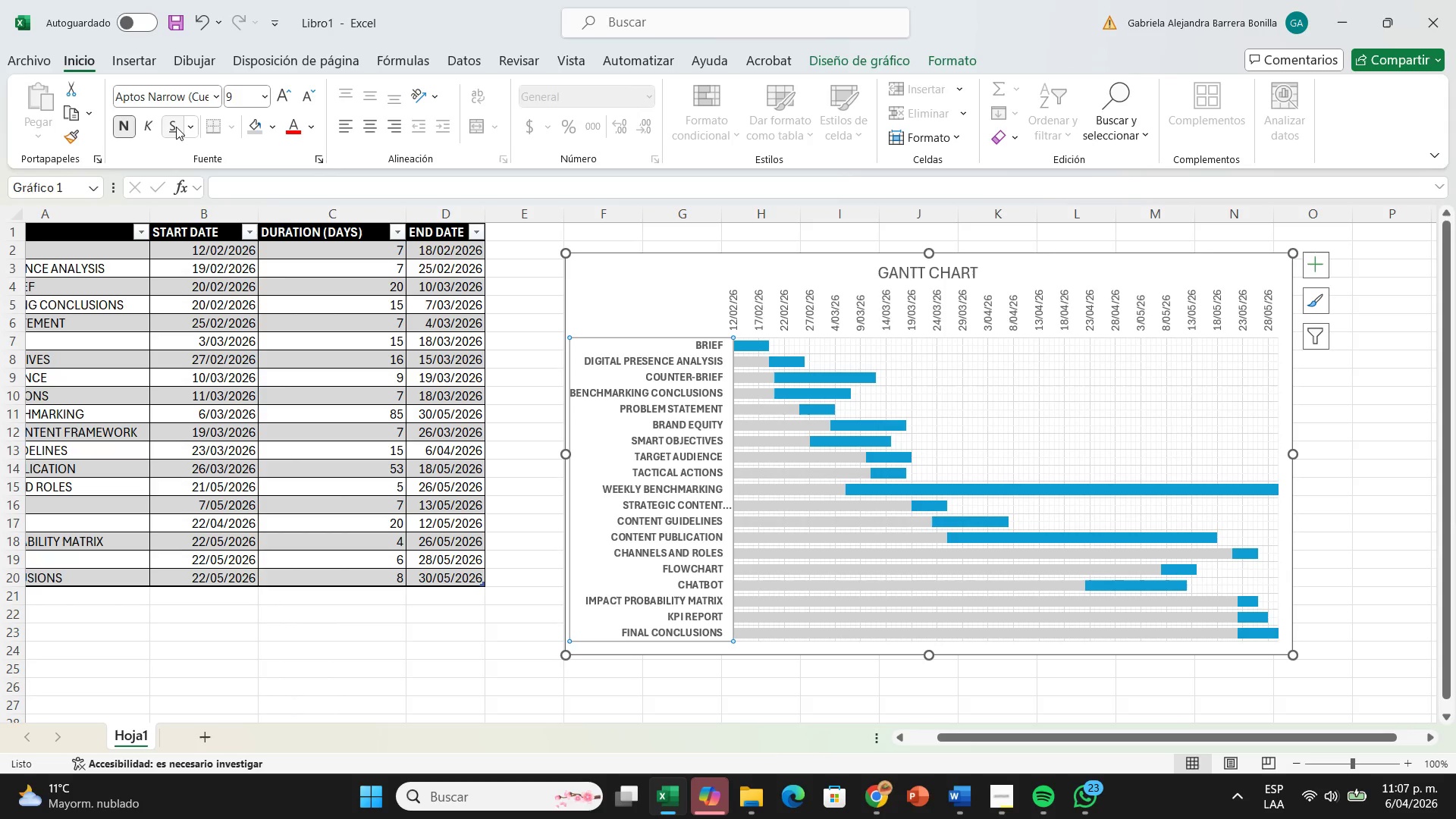 
left_click([151, 127])
 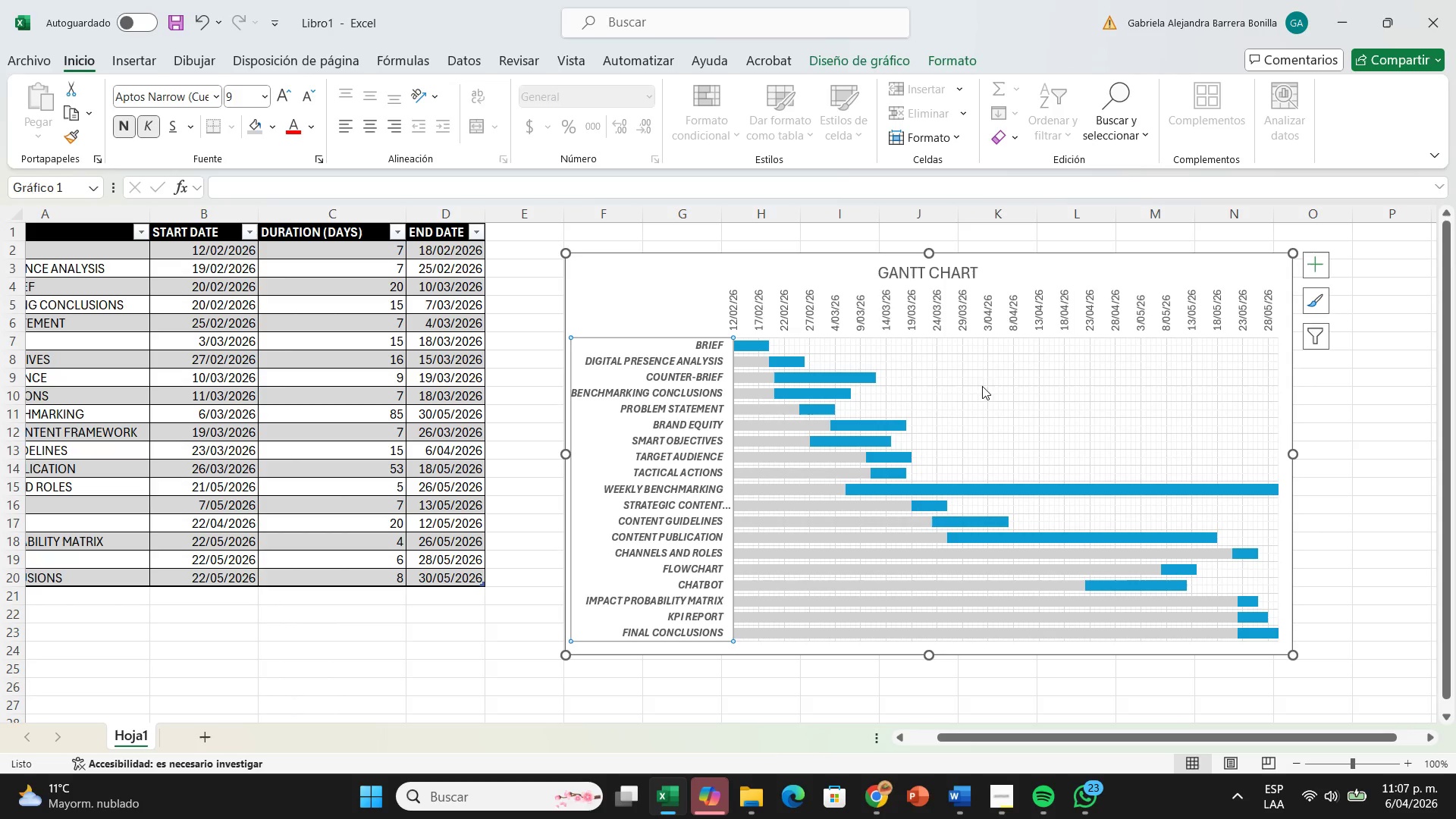 
left_click([1340, 444])
 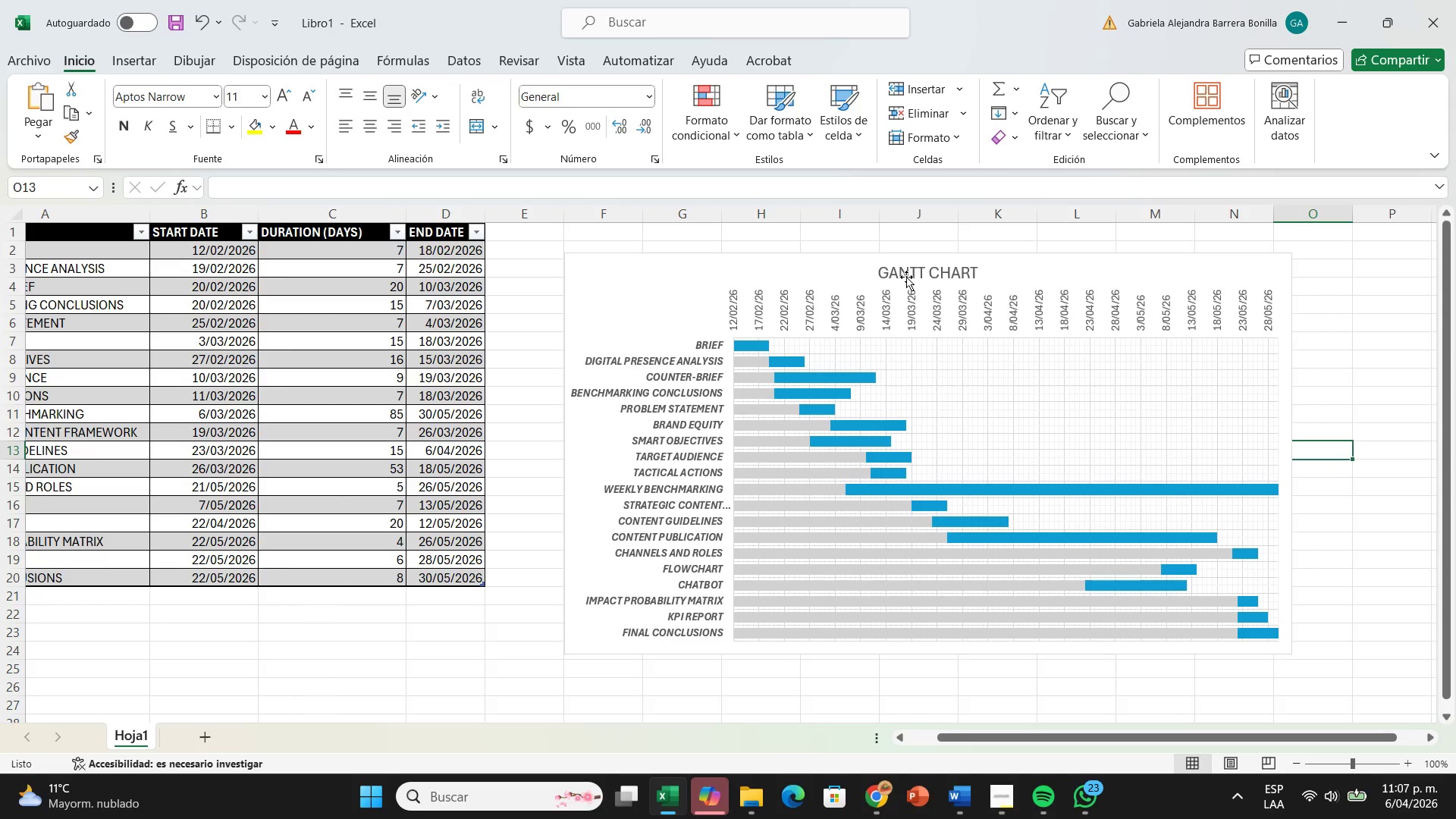 
left_click([906, 277])
 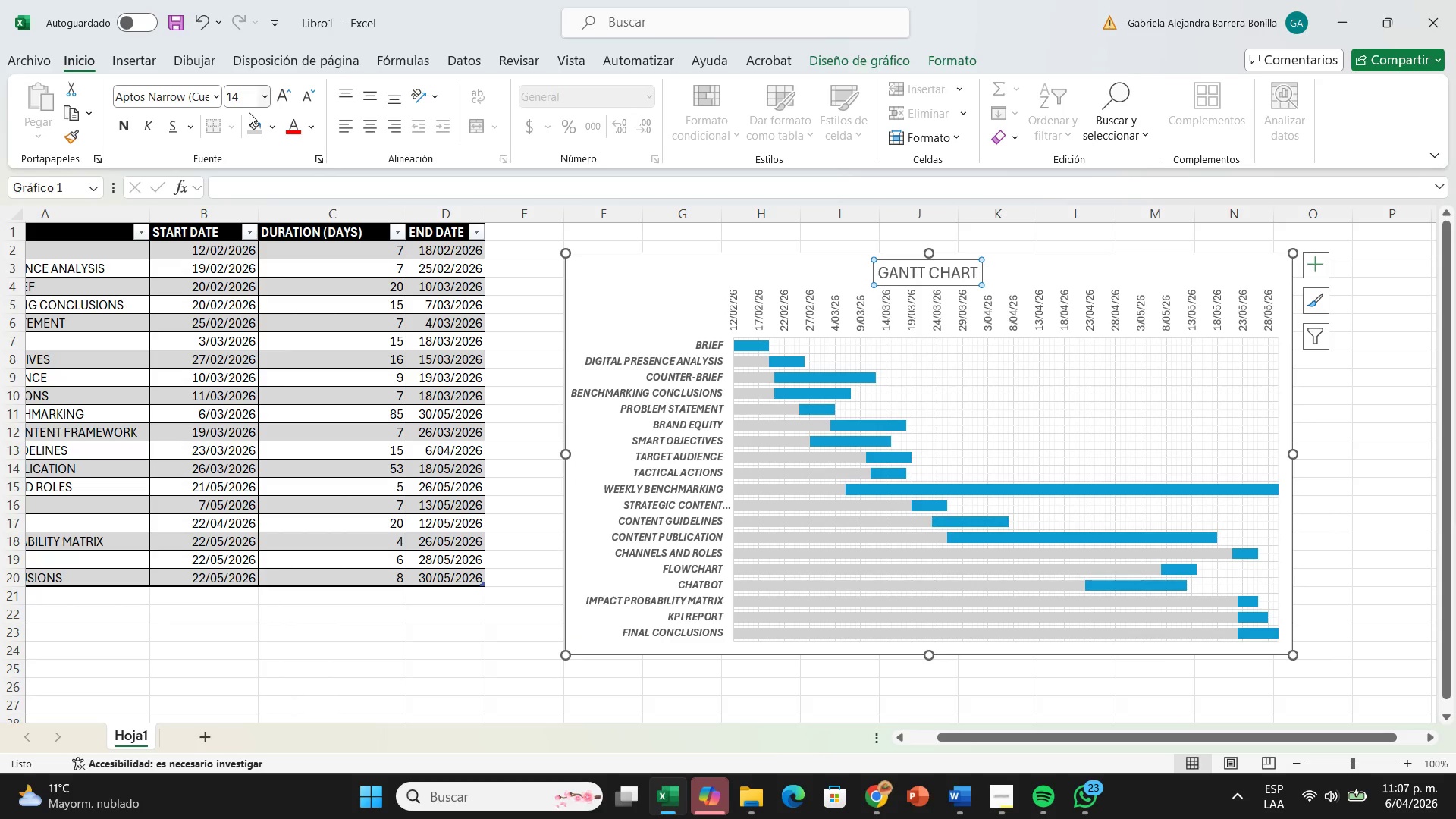 
left_click([124, 128])
 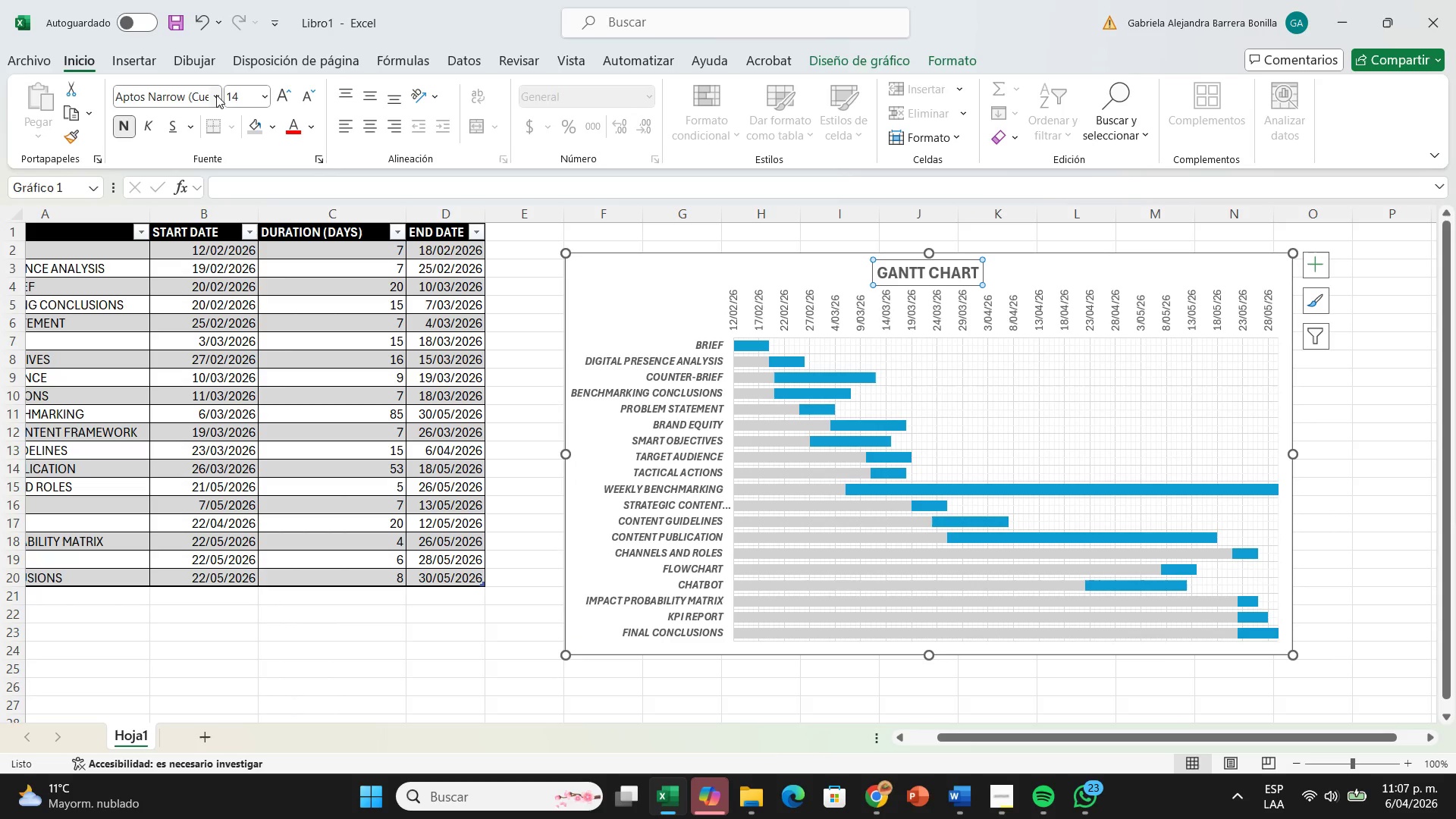 
left_click([215, 96])
 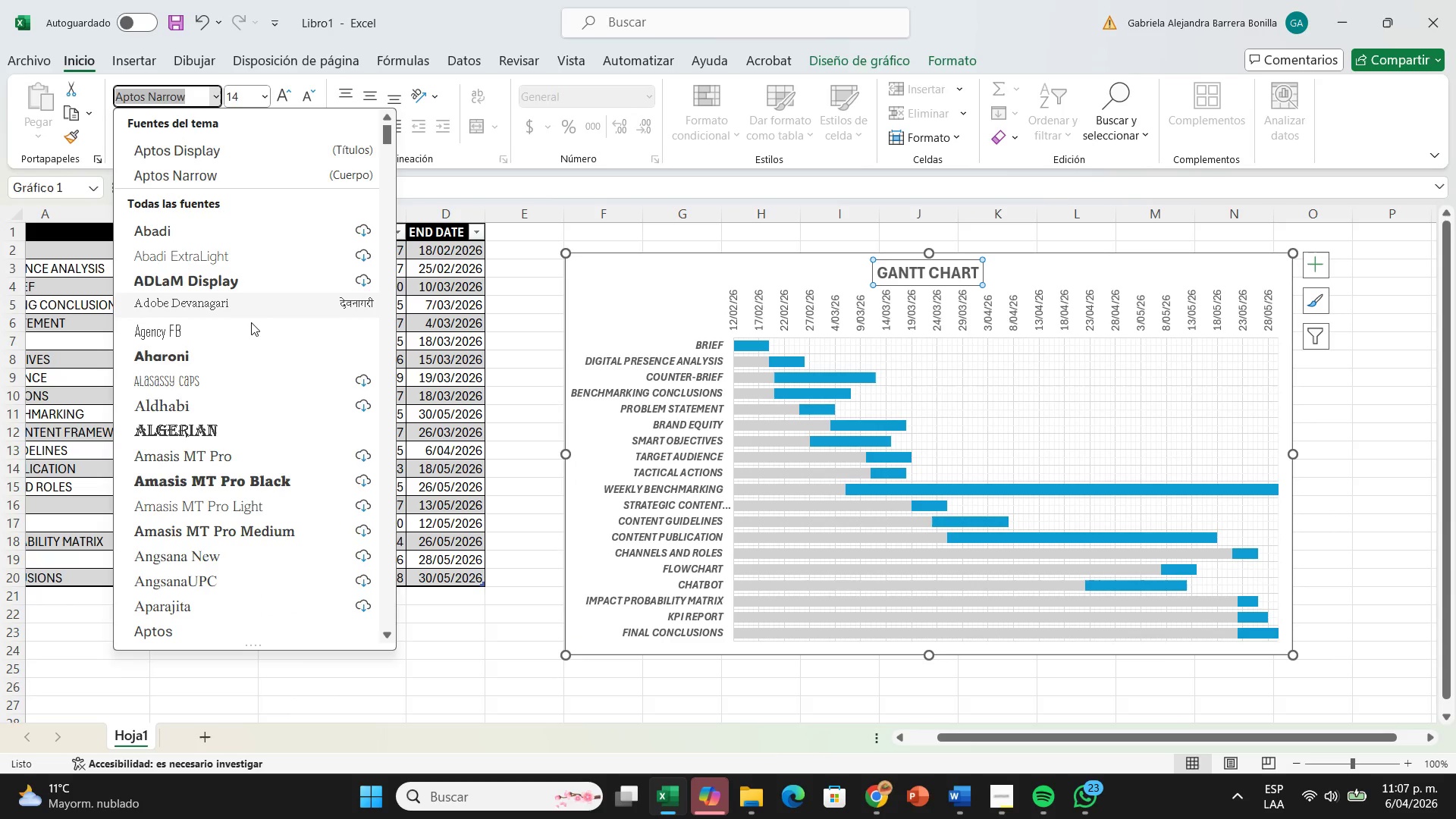 
mouse_move([235, 371])
 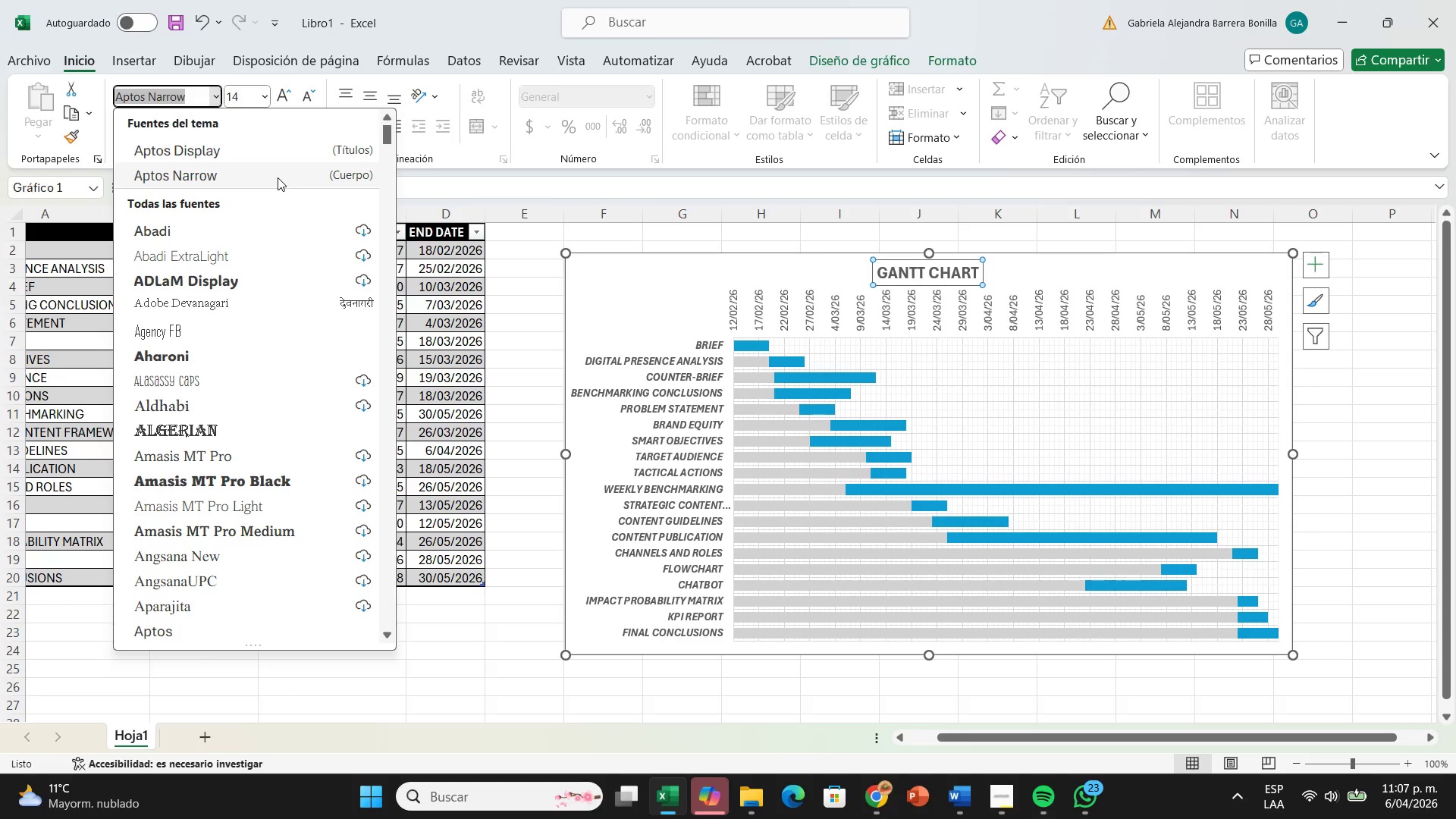 
left_click([278, 177])
 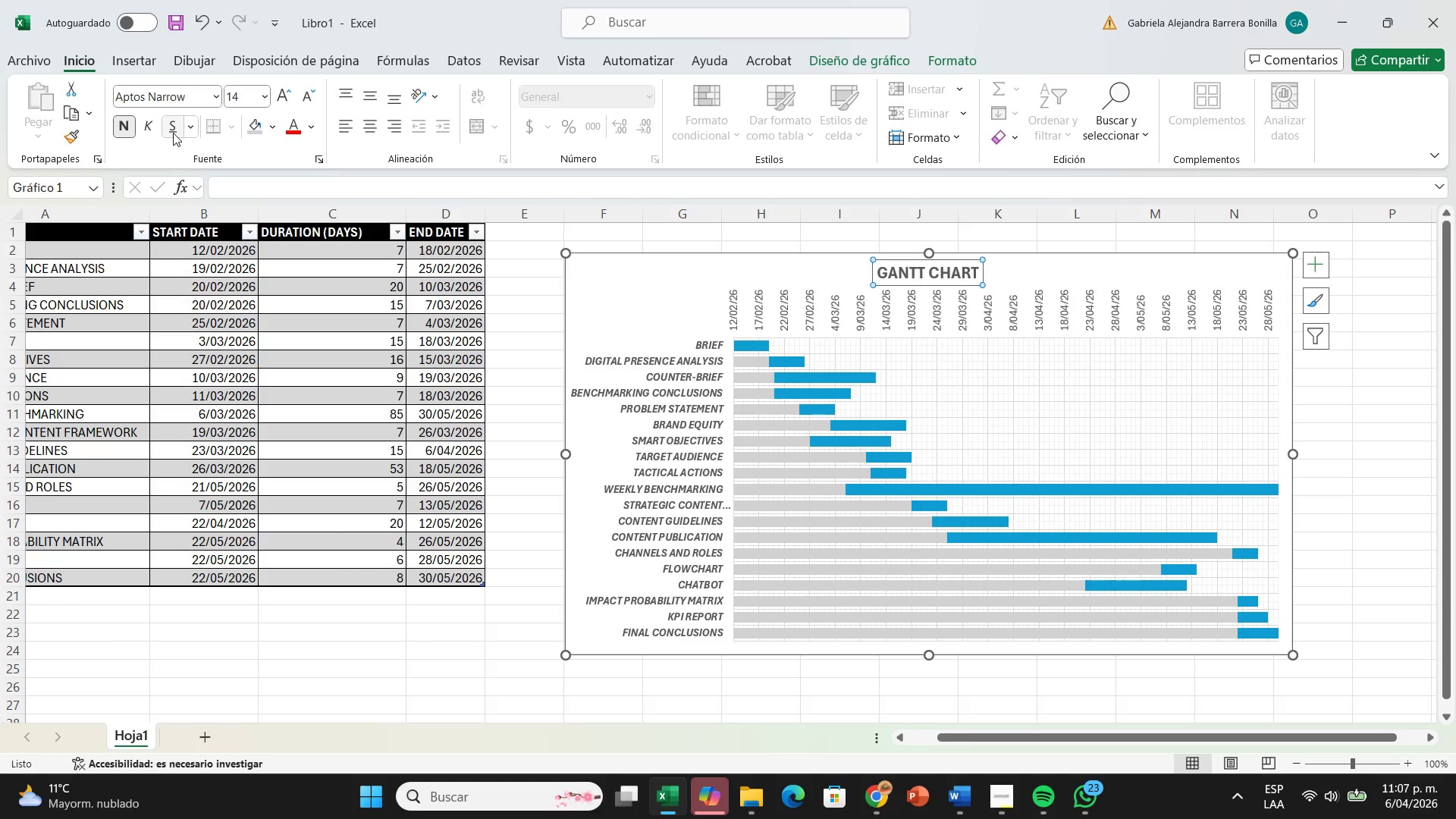 
left_click([173, 133])
 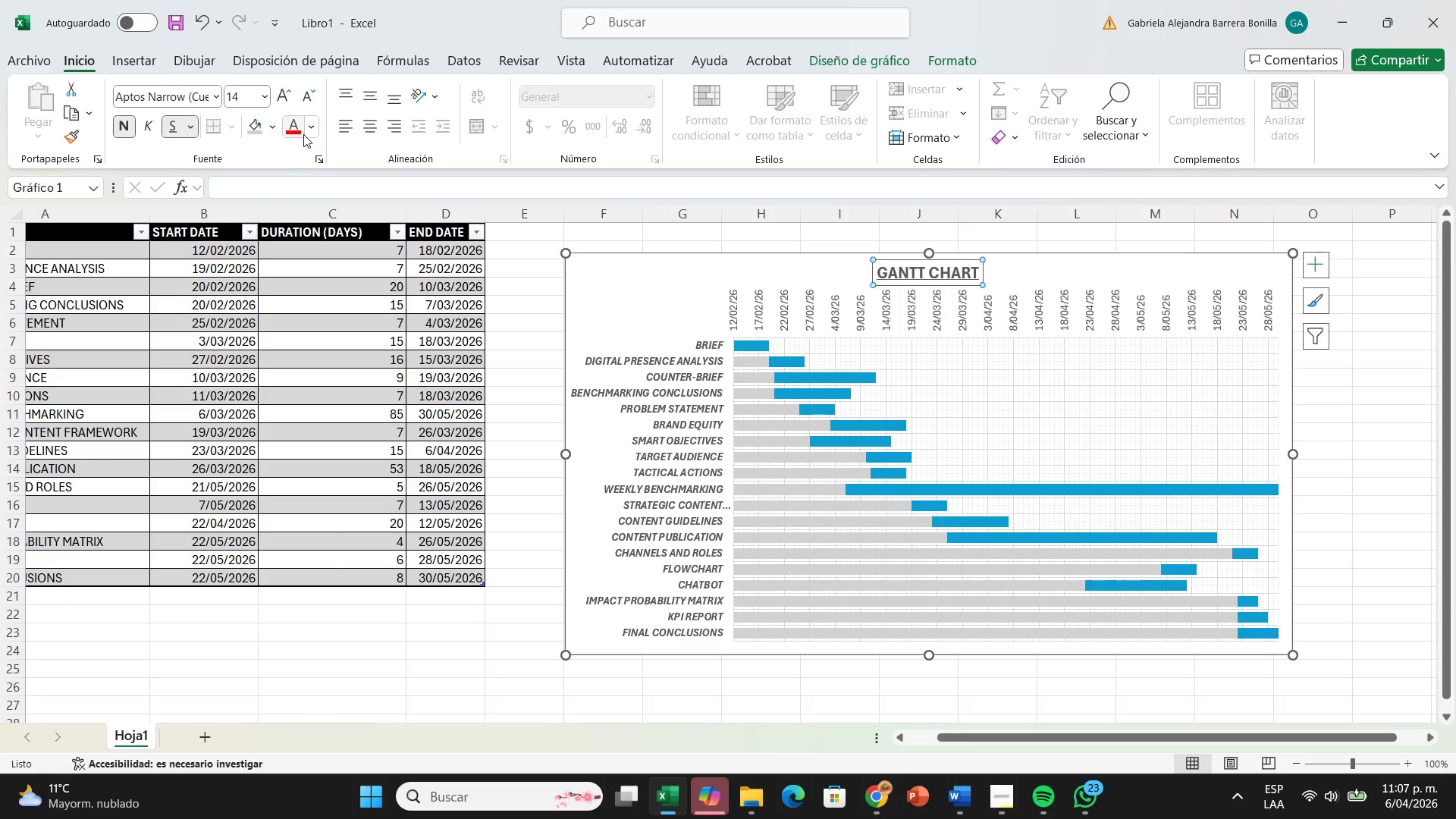 
left_click([309, 128])
 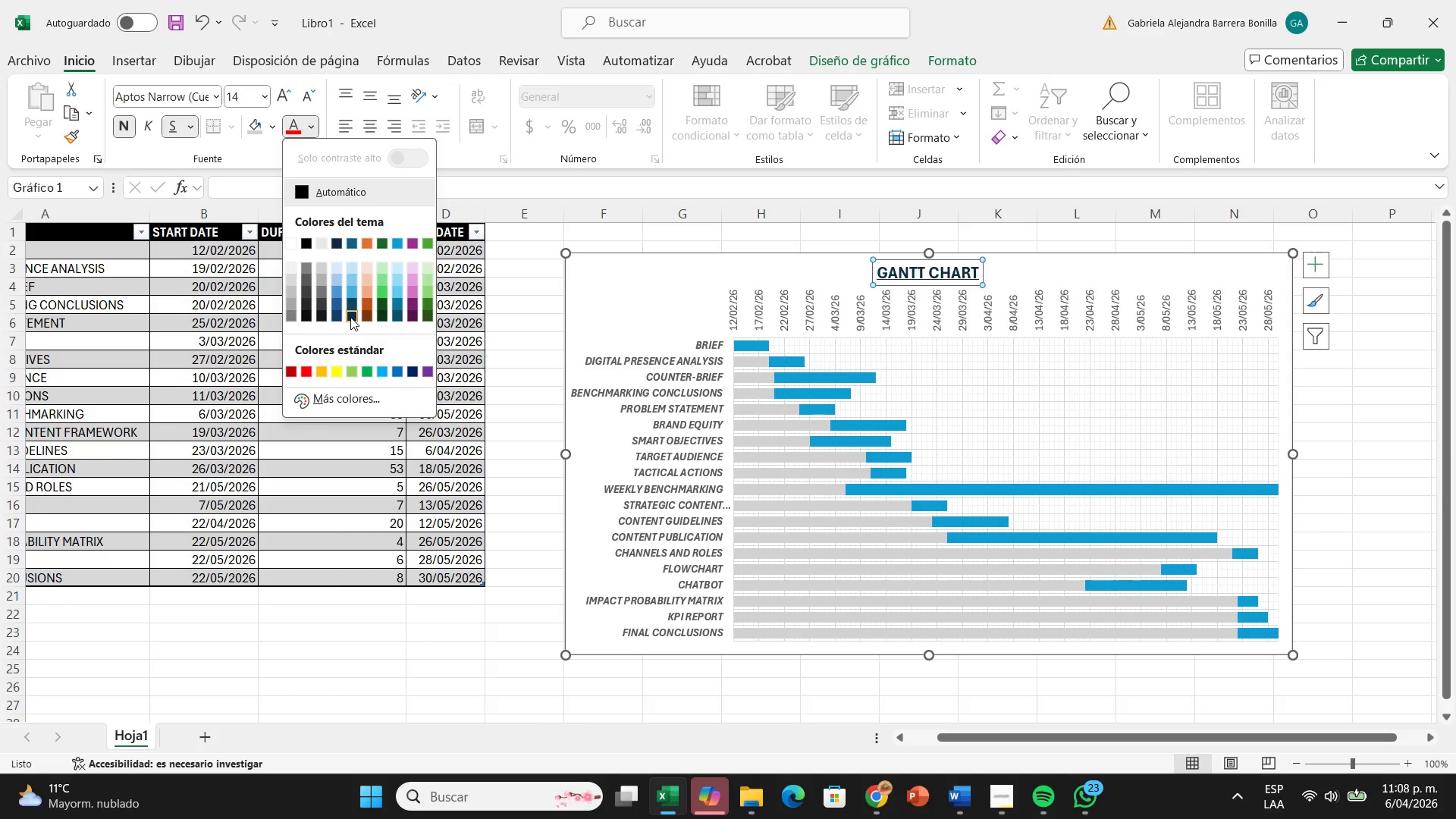 
left_click([350, 317])
 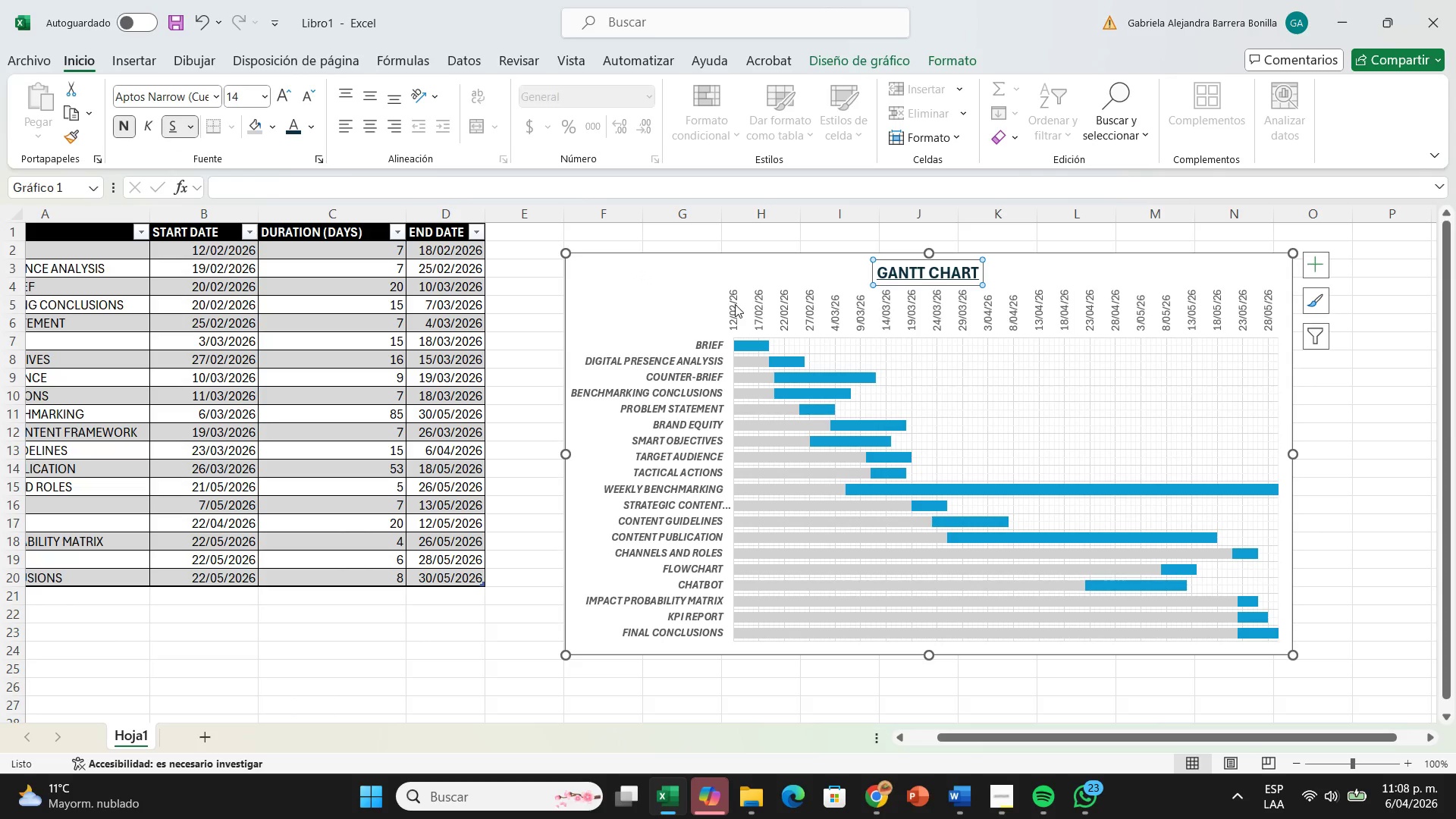 
left_click([735, 304])
 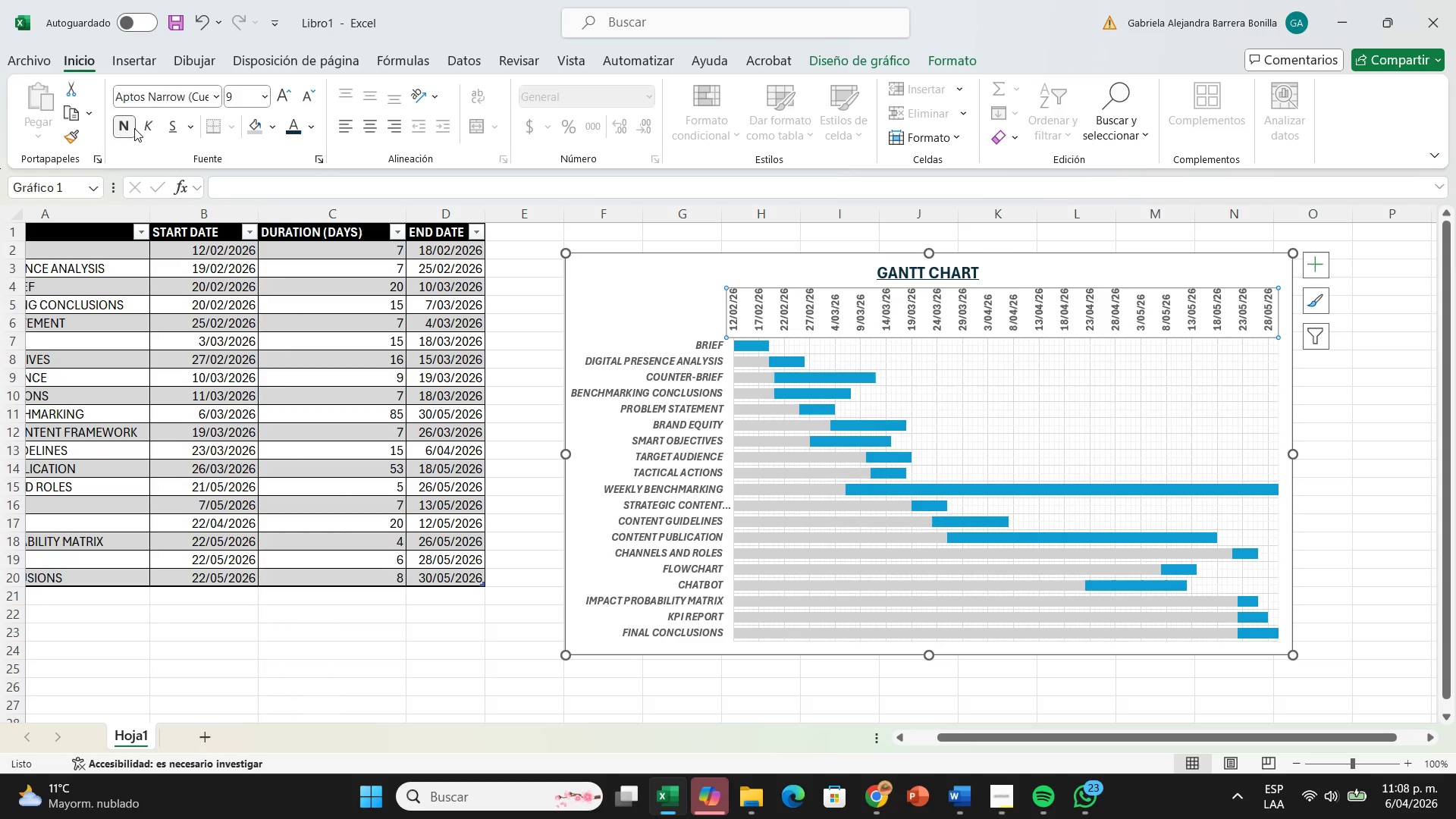 
left_click([136, 128])
 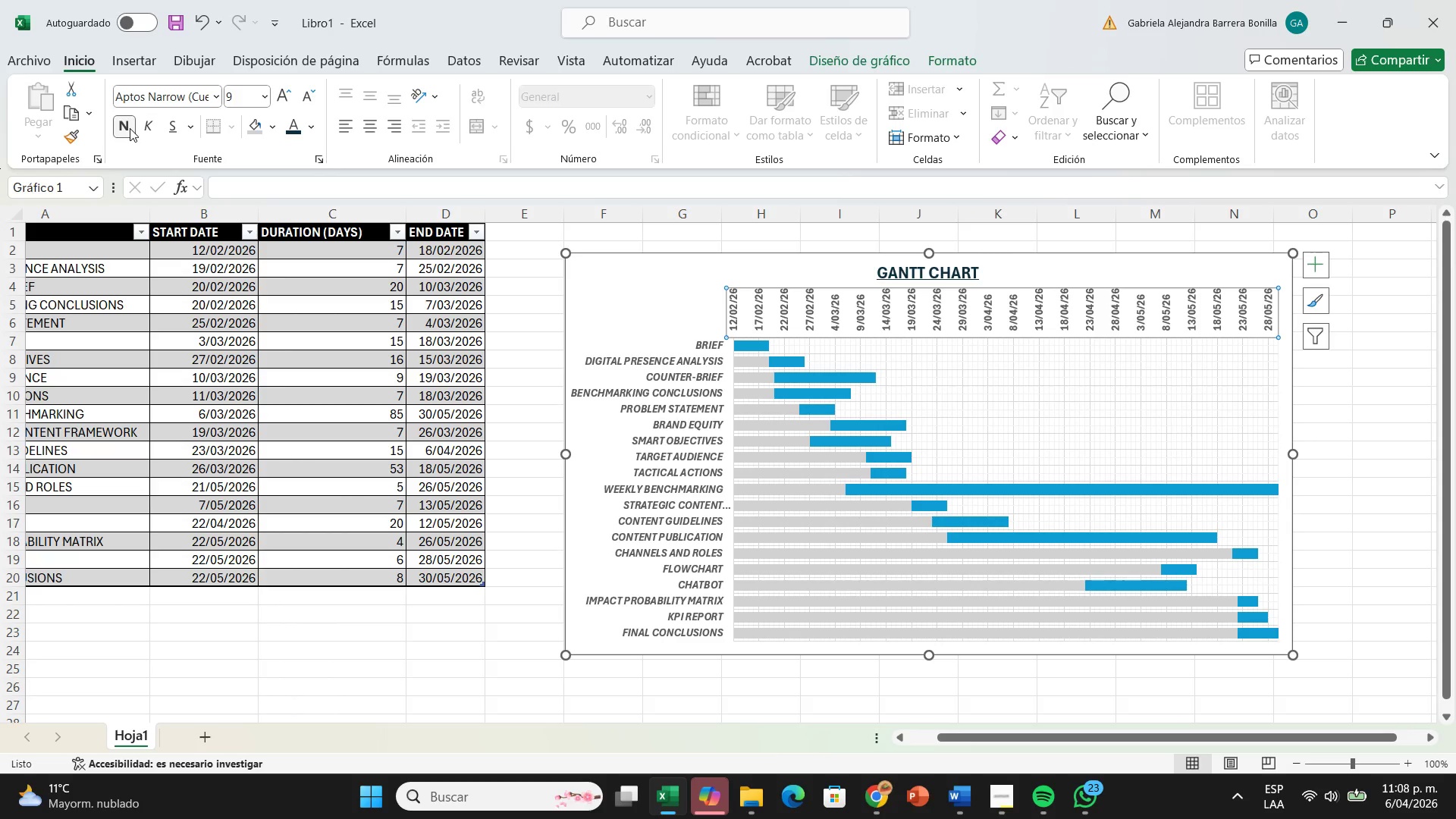 
left_click([128, 128])
 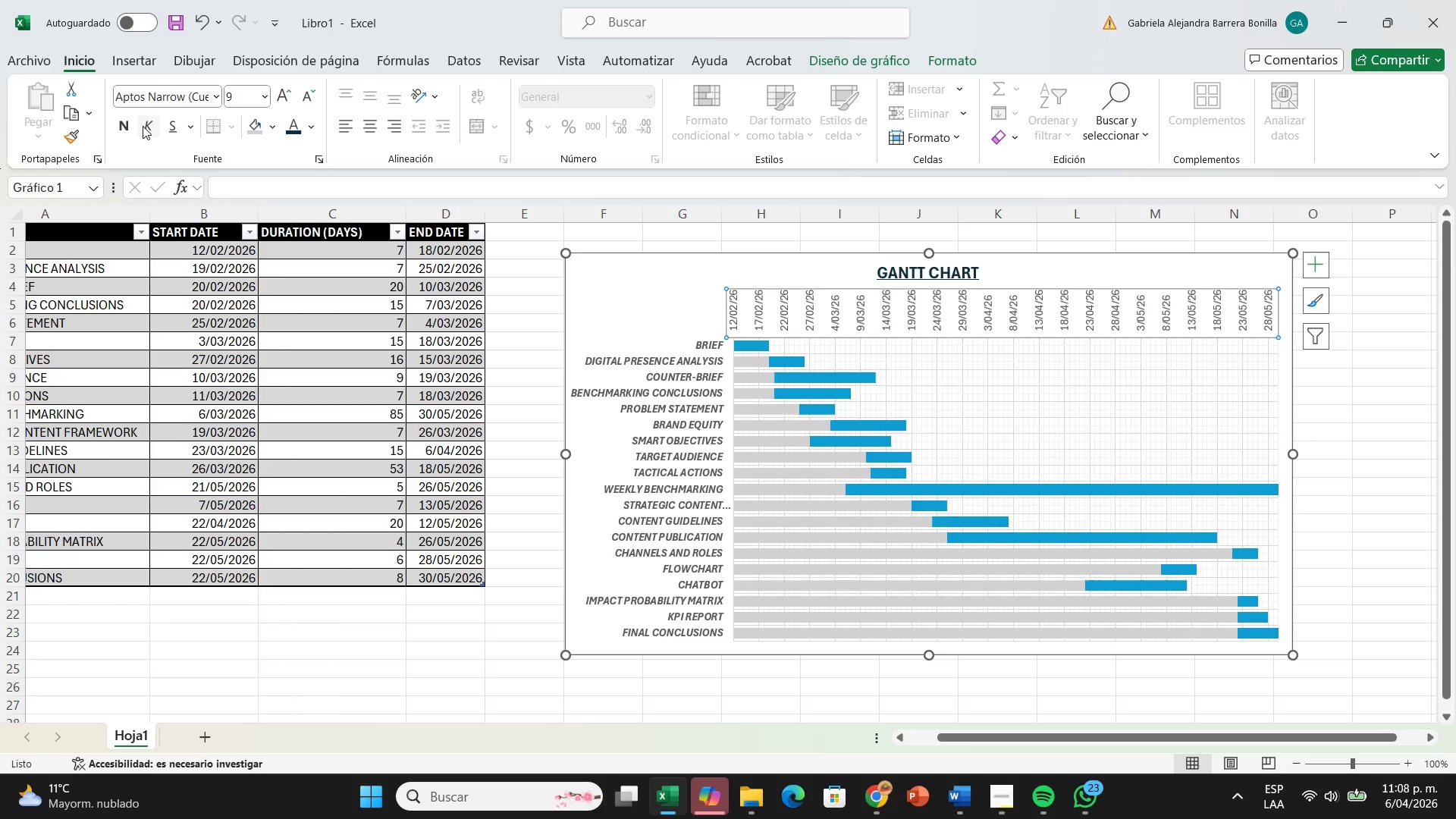 